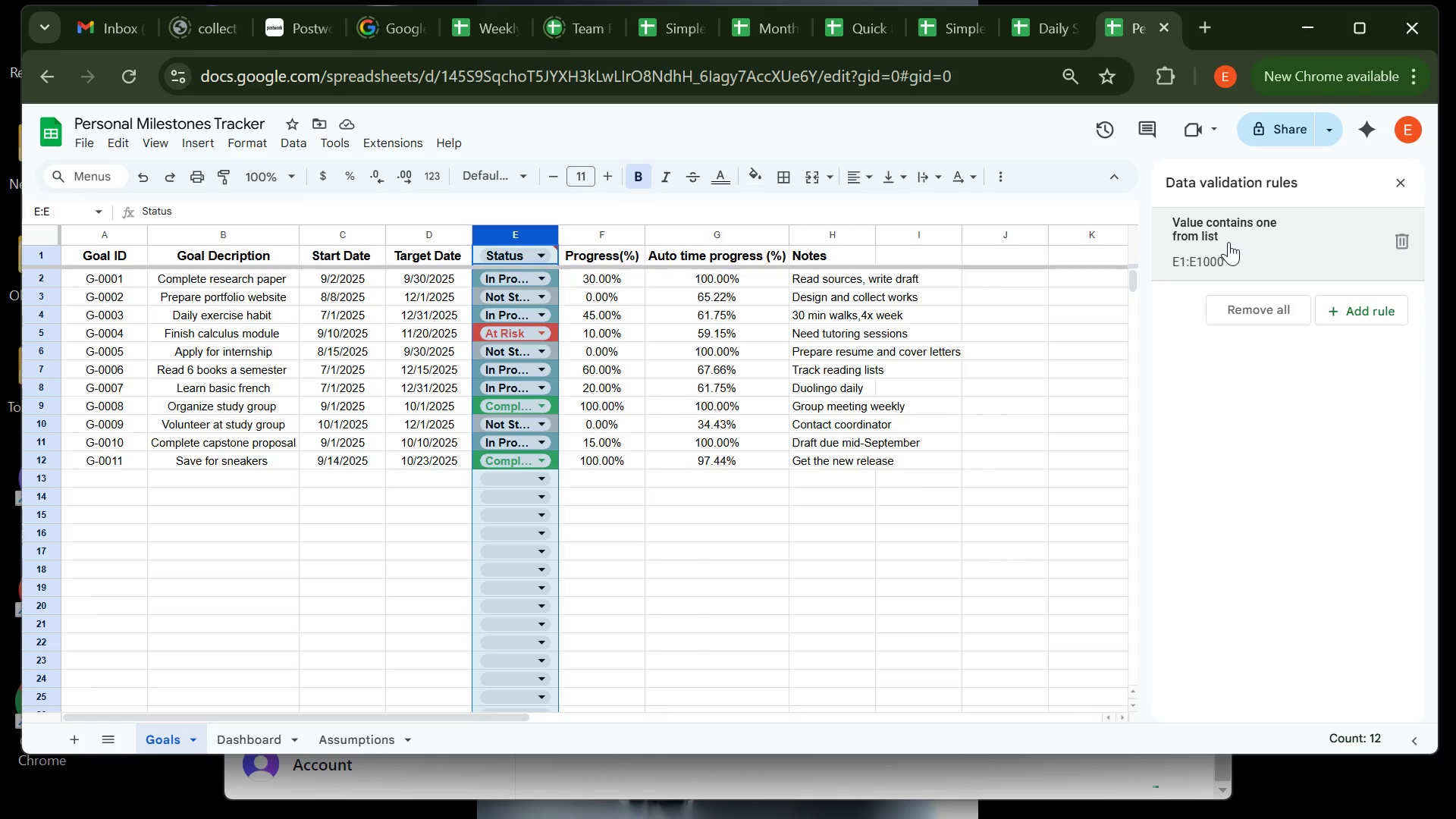 
left_click([1228, 242])
 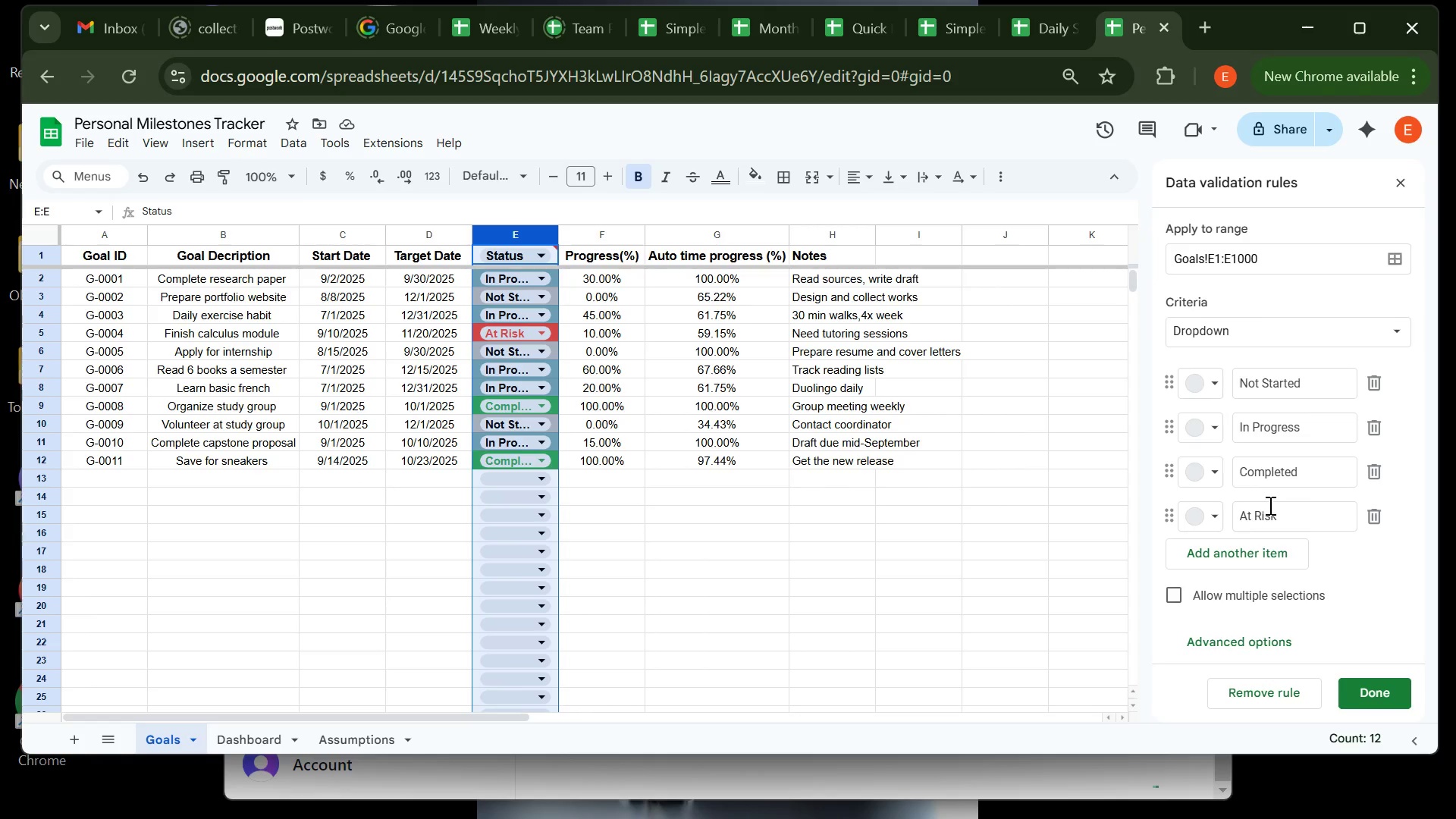 
wait(7.84)
 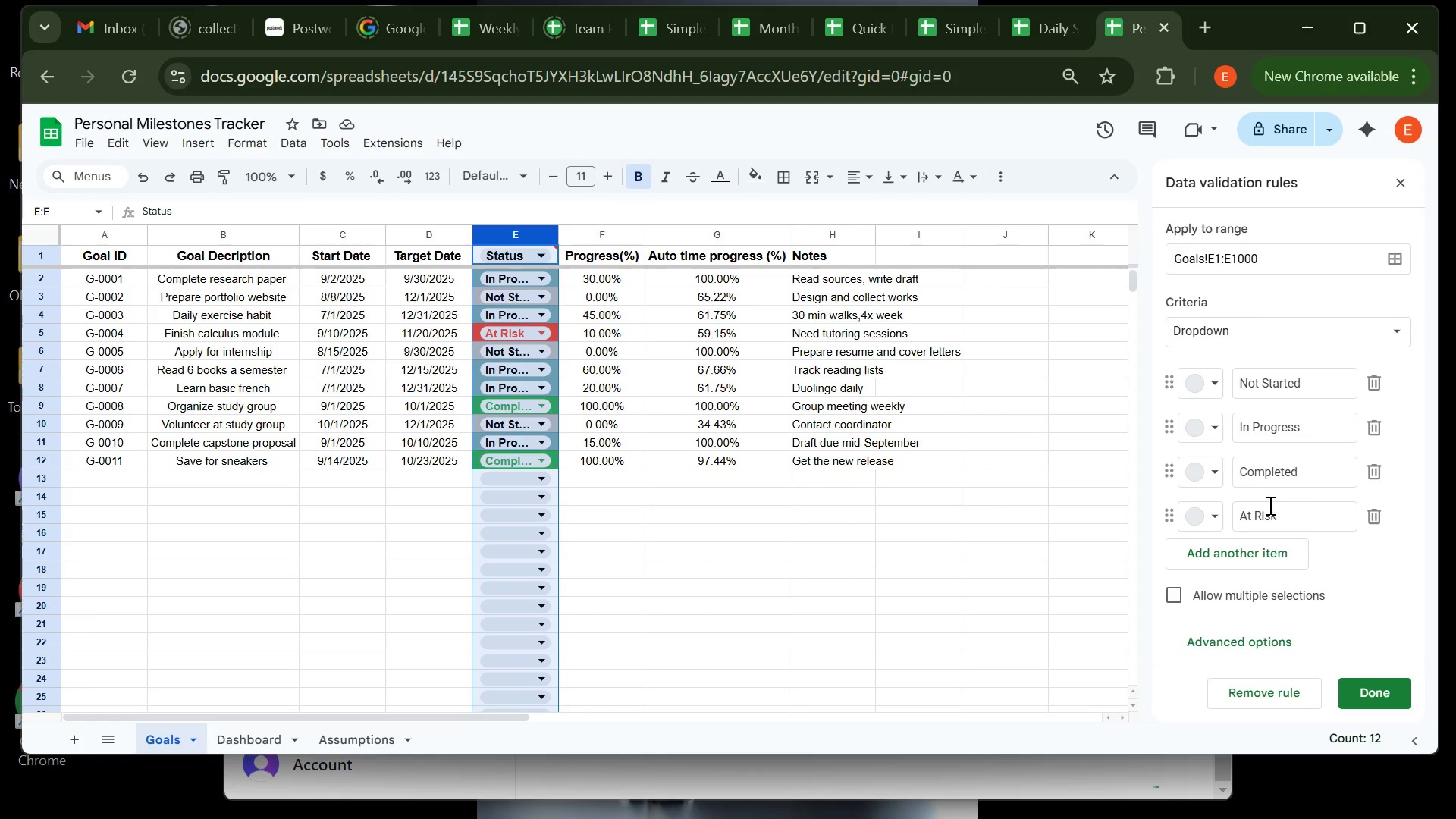 
left_click([1255, 639])
 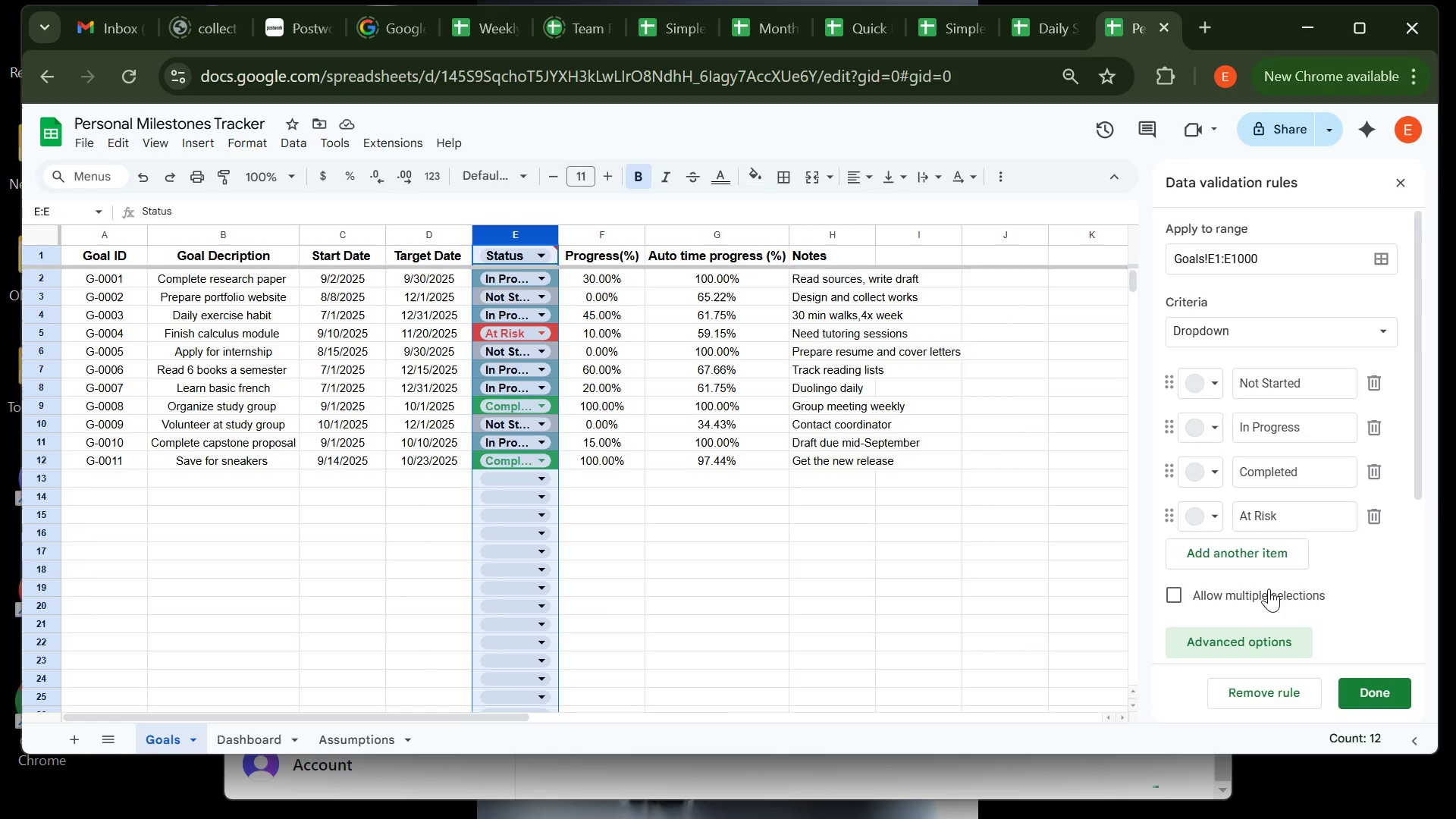 
mouse_move([1277, 566])
 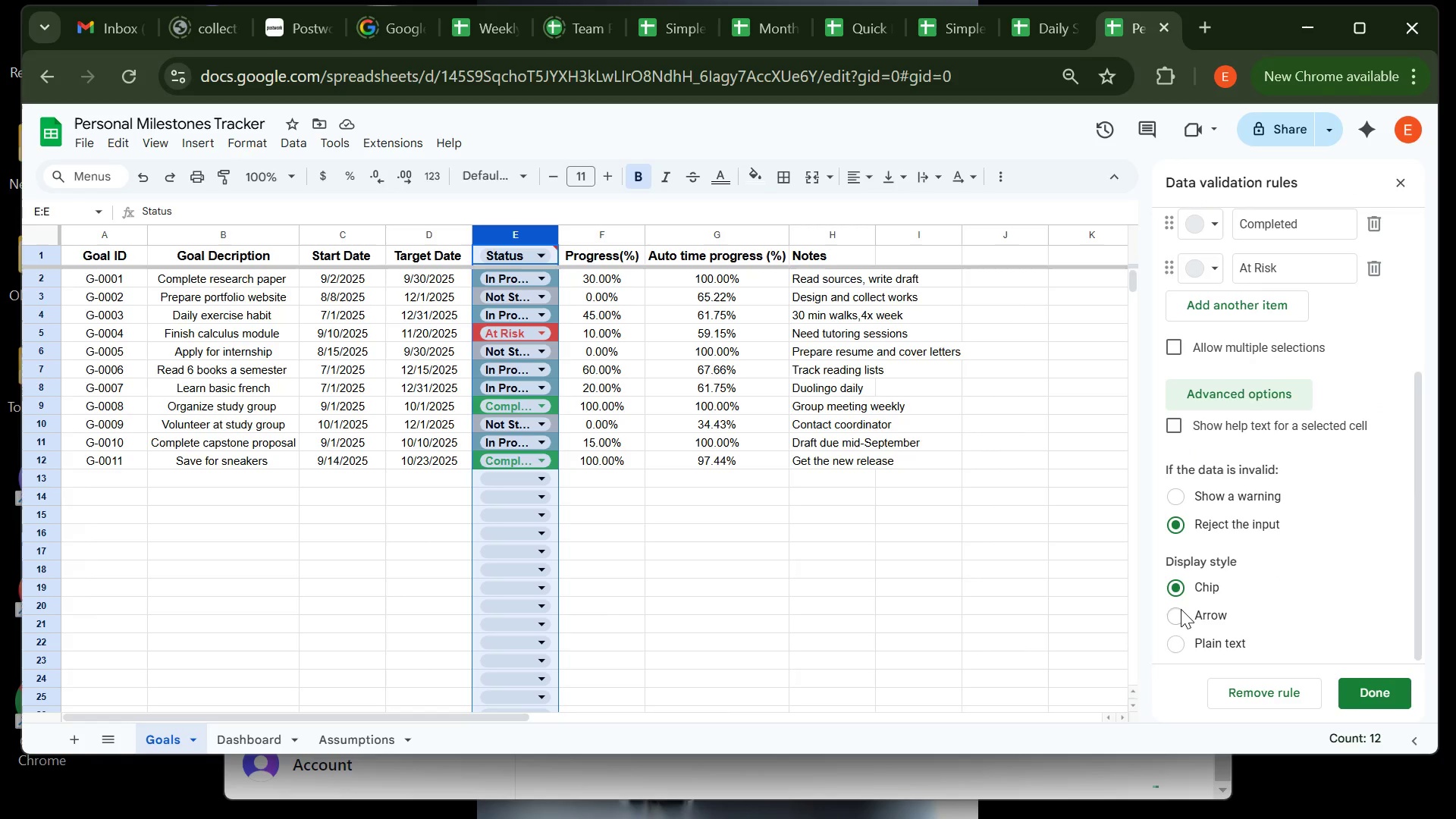 
left_click([1181, 609])
 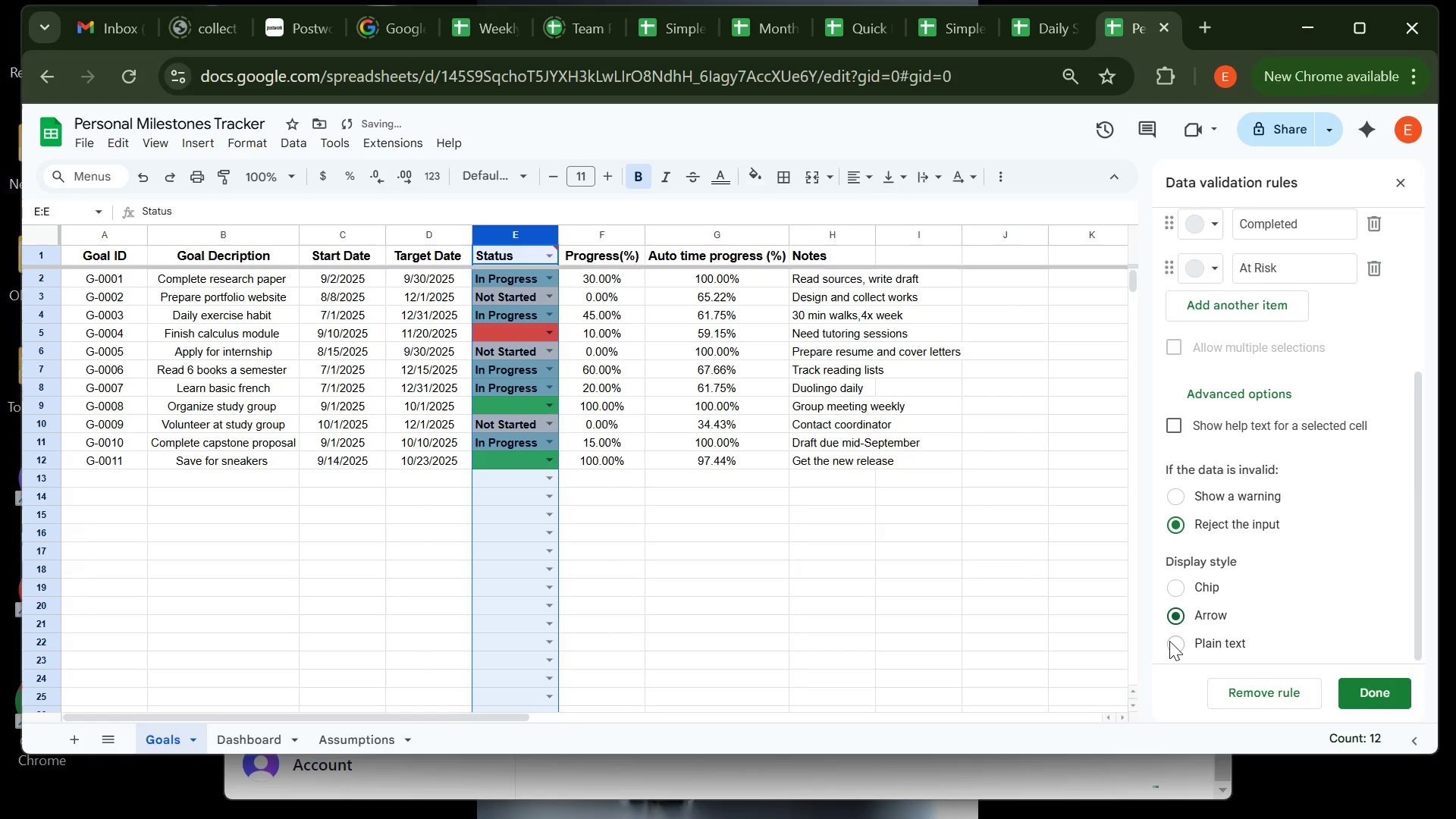 
left_click([1166, 645])
 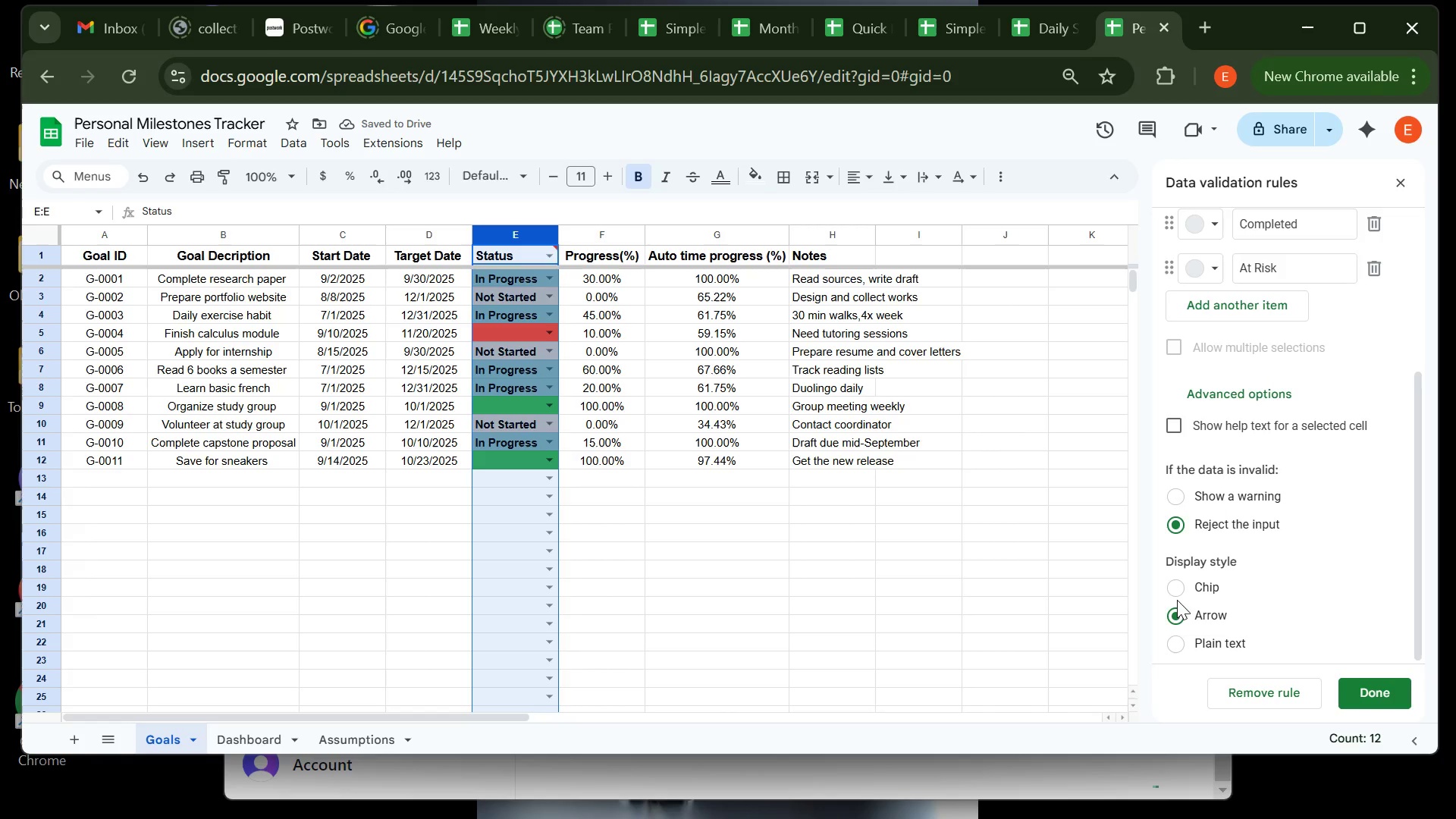 
left_click([1178, 587])
 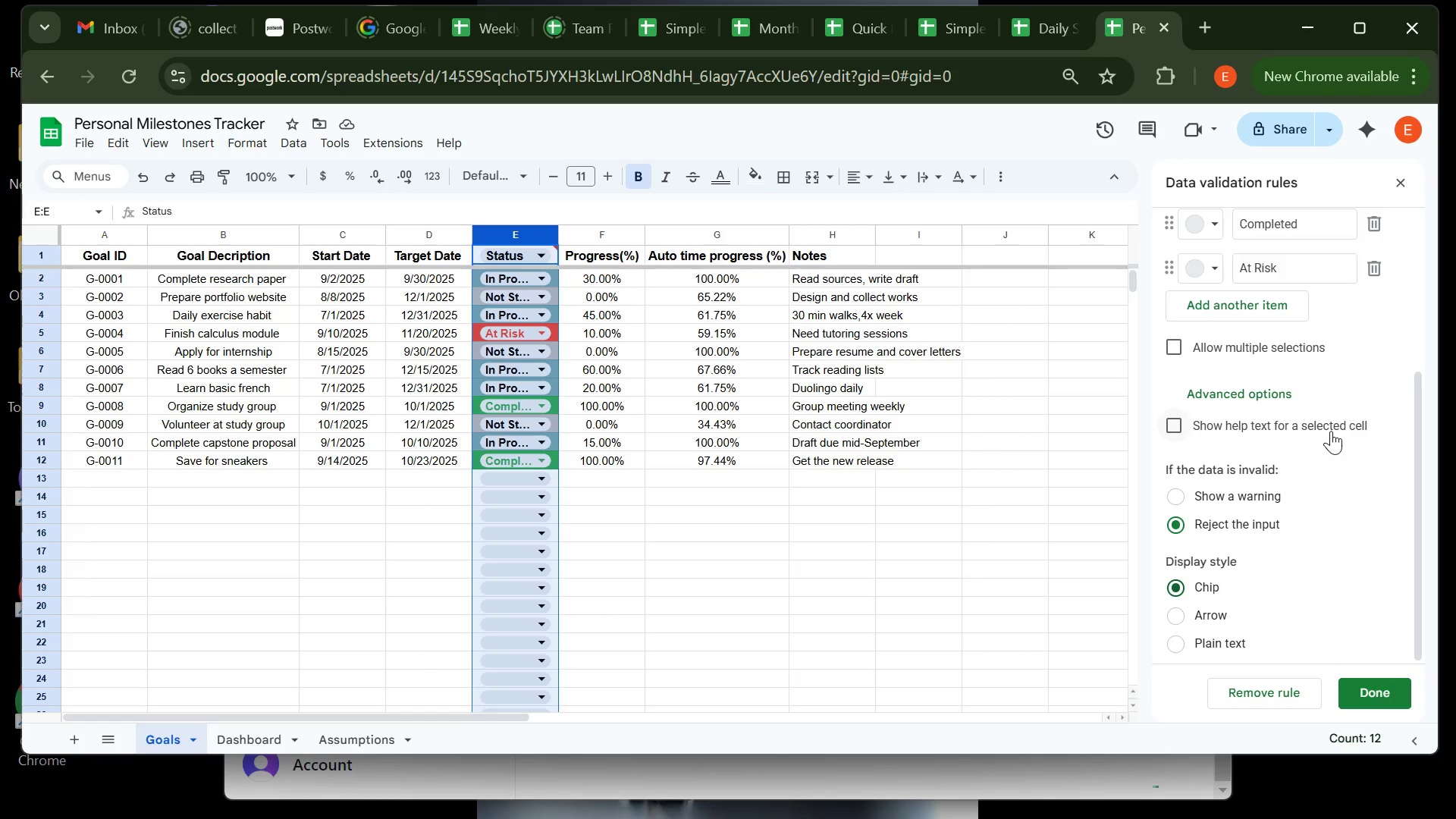 
wait(26.09)
 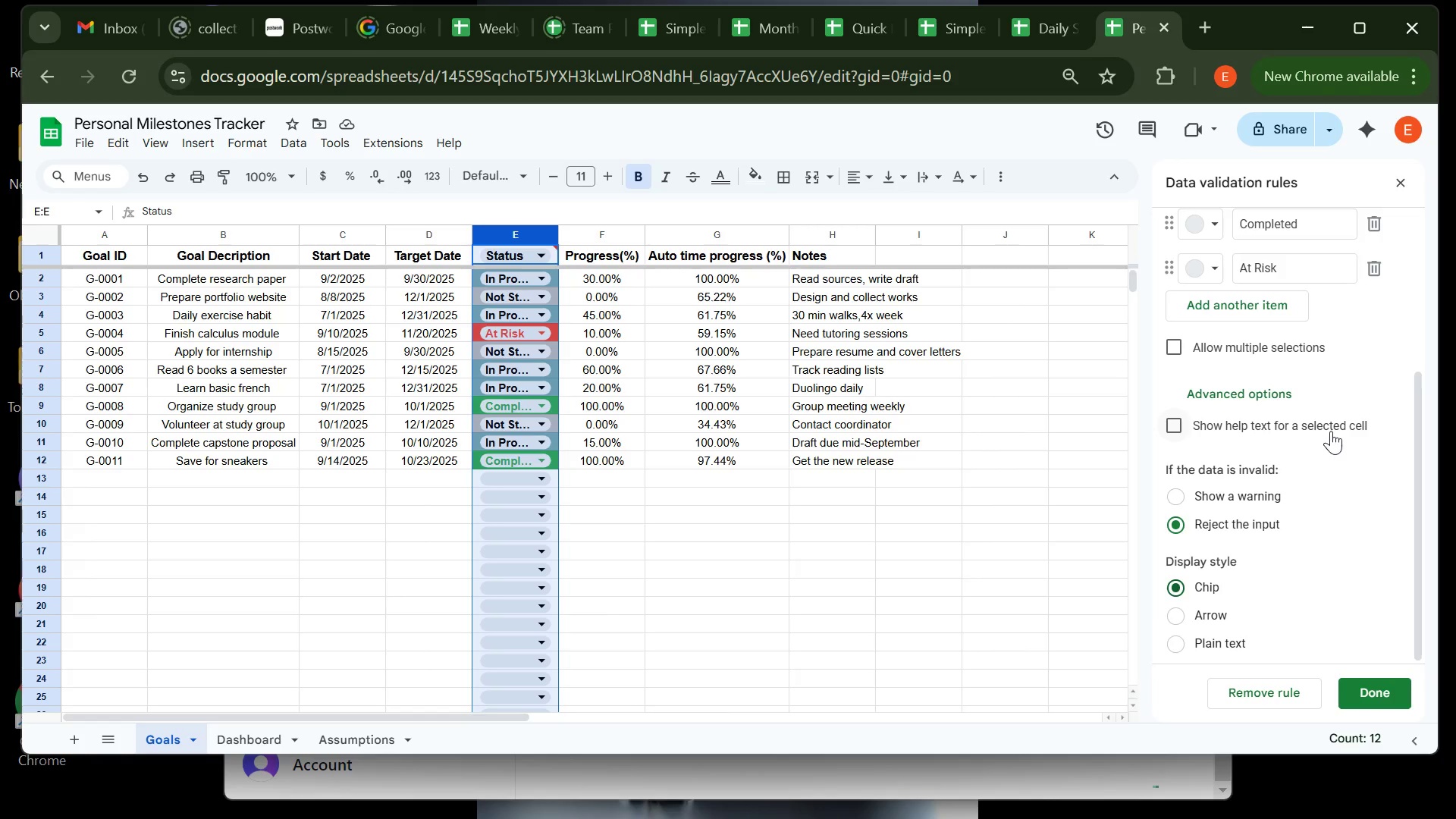 
left_click([1367, 689])
 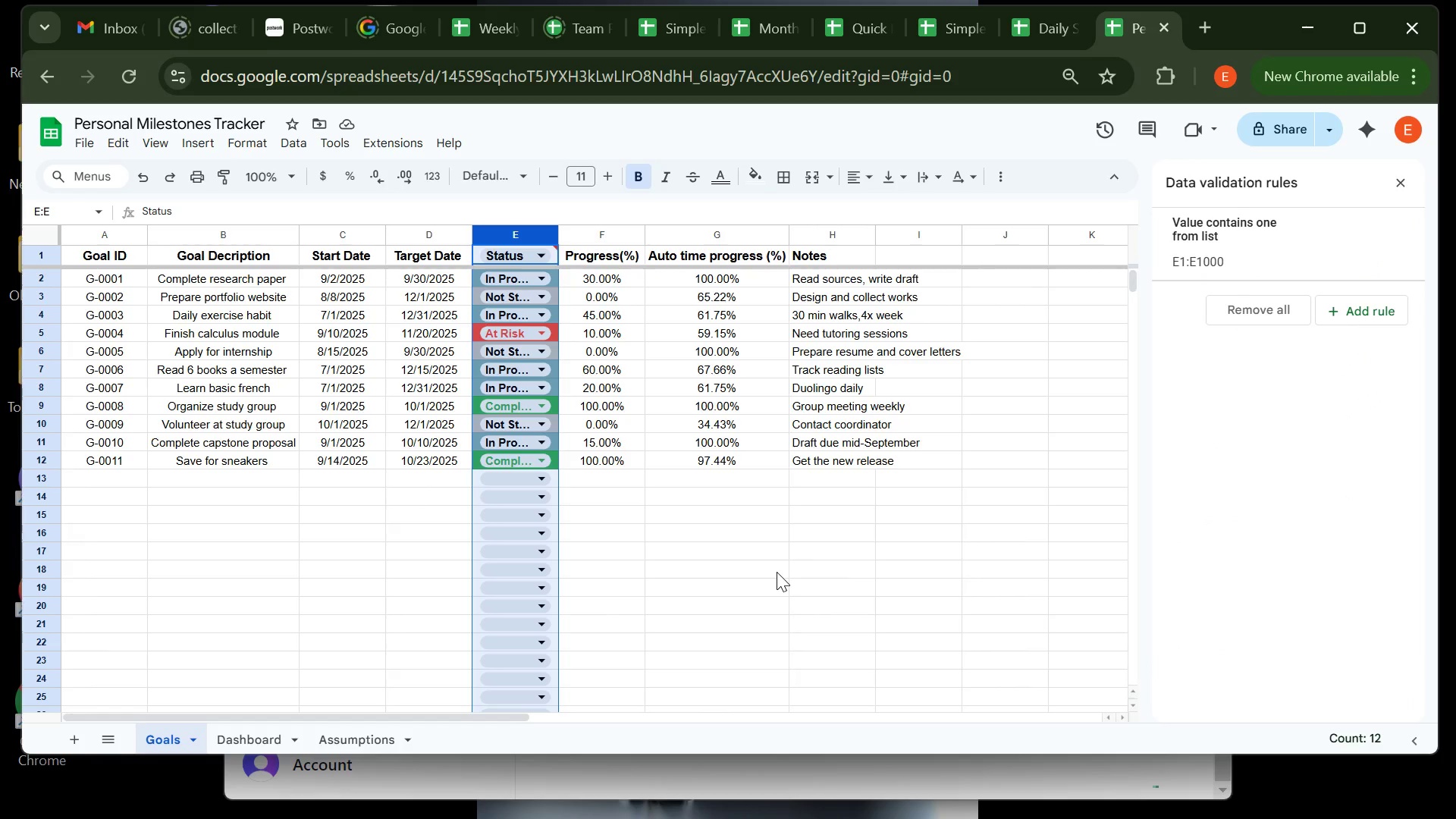 
left_click([777, 572])
 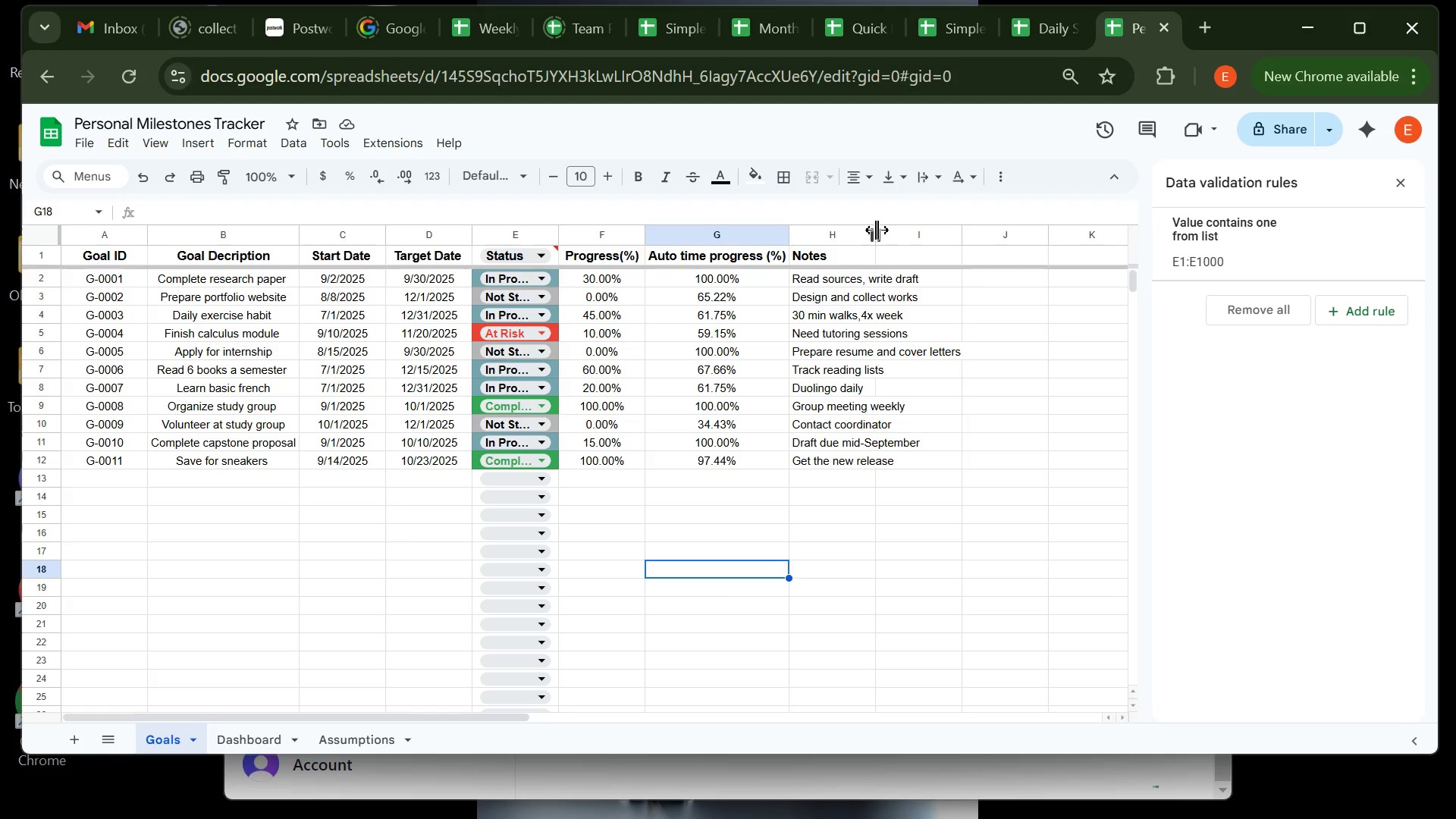 
double_click([875, 230])
 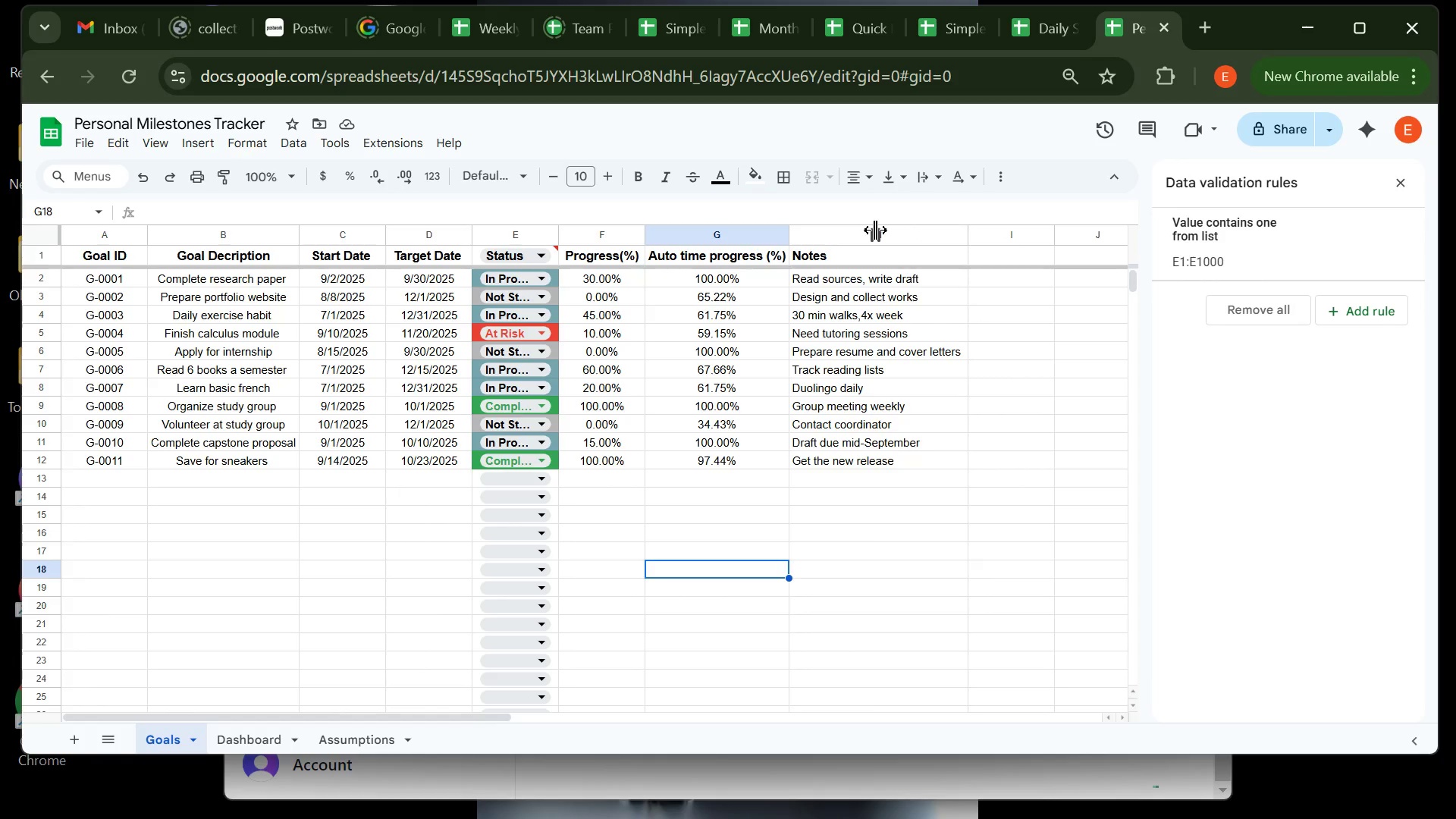 
wait(46.05)
 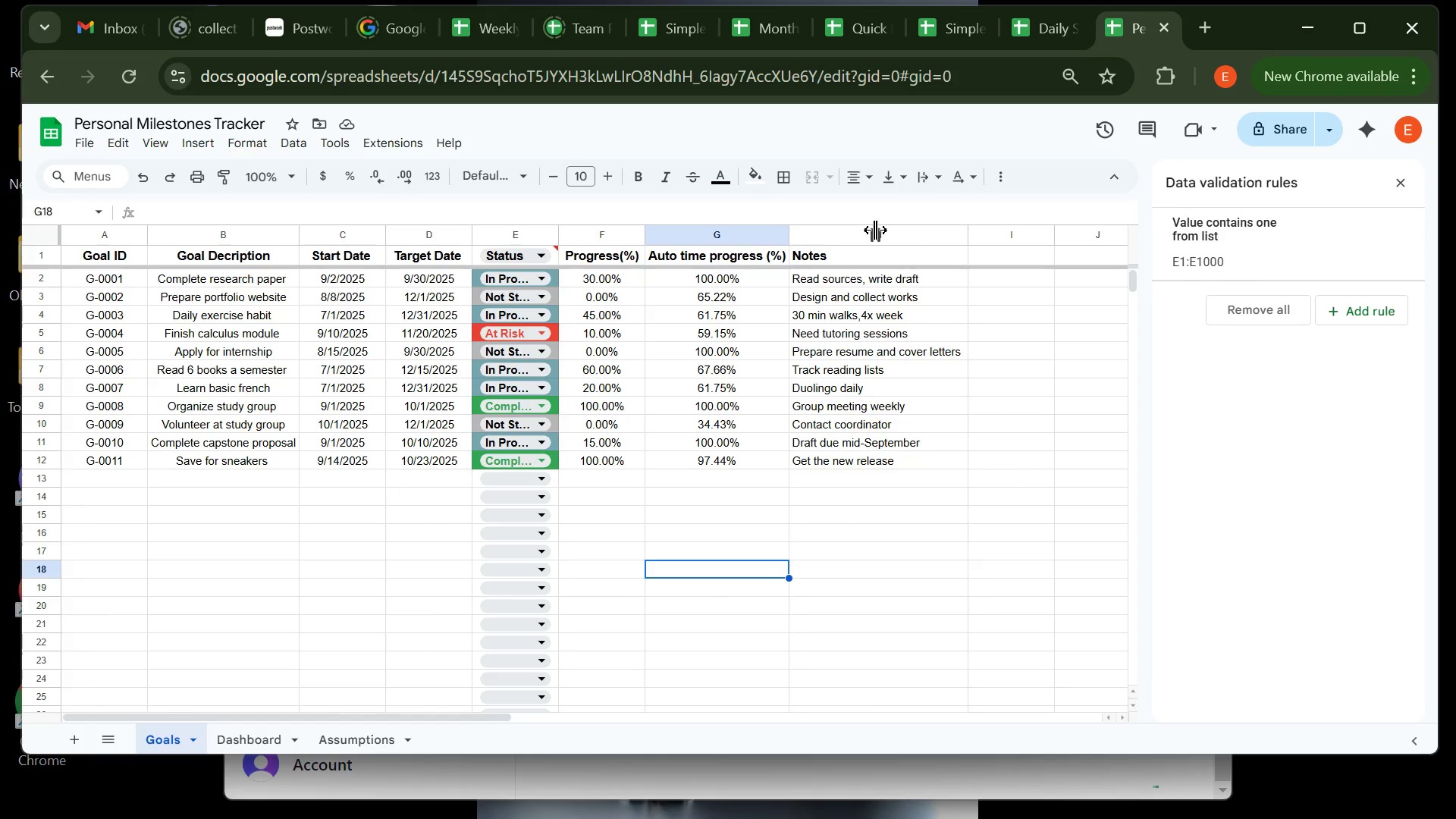 
left_click([602, 516])
 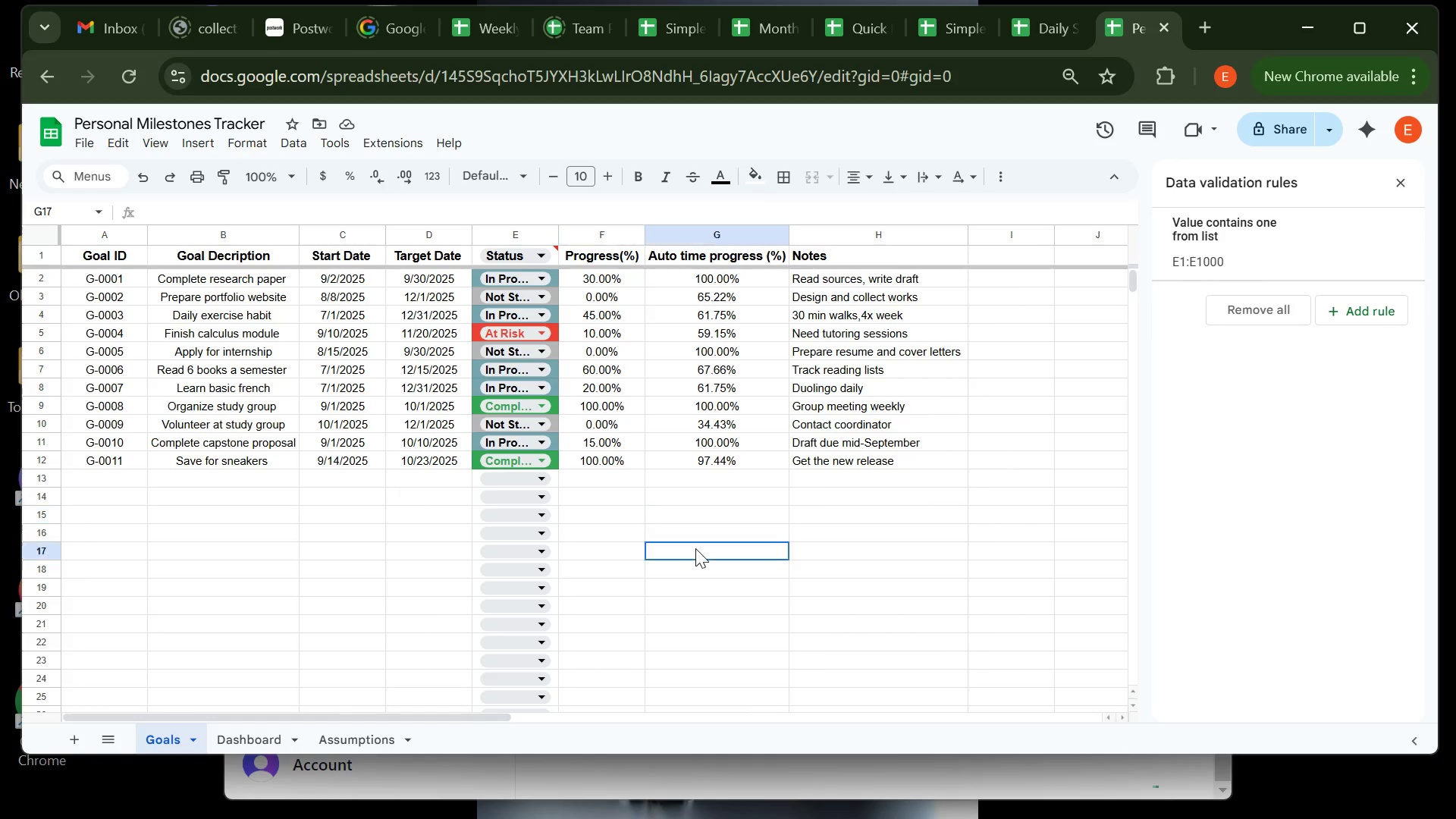 
left_click([695, 548])
 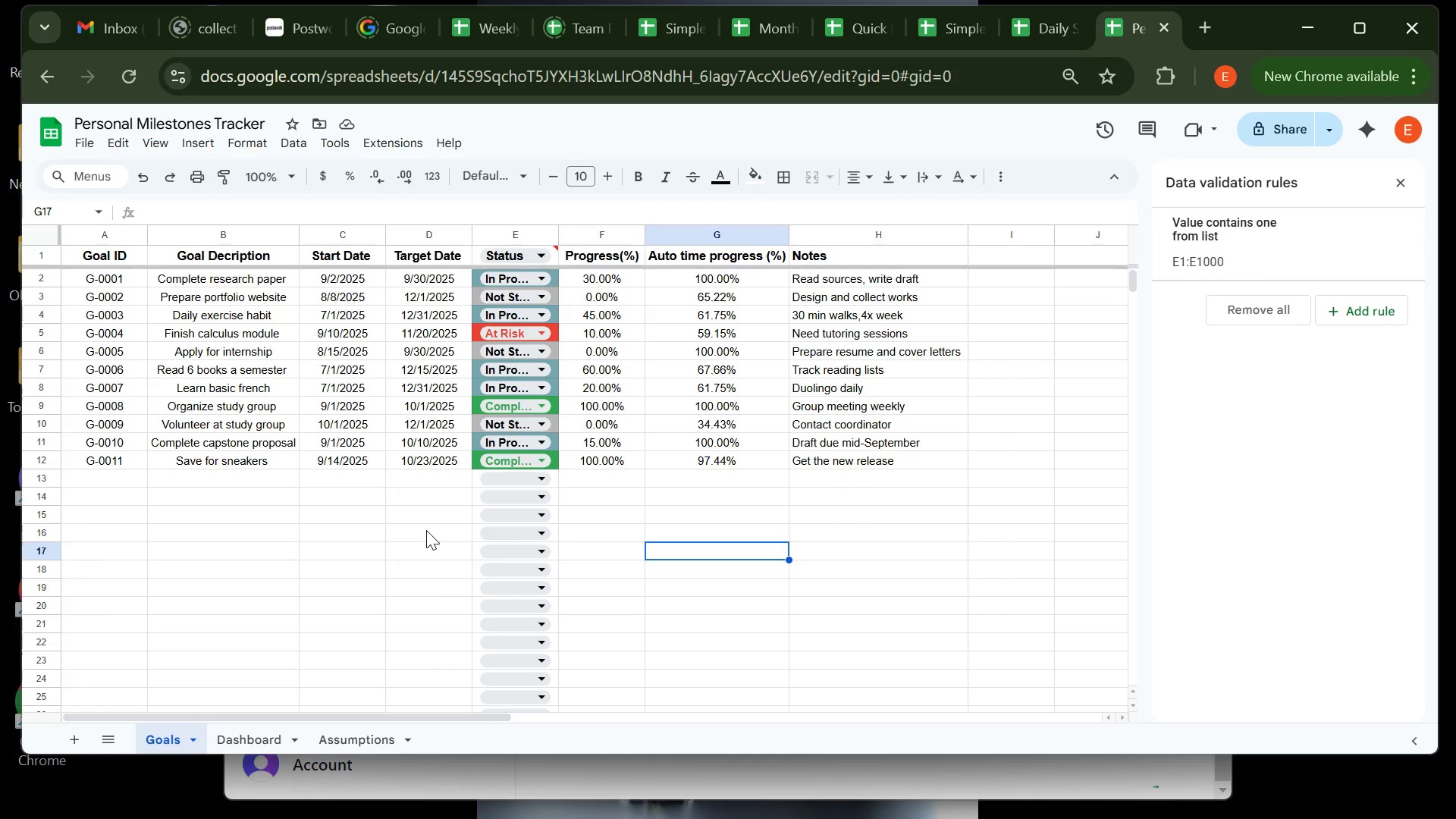 
left_click([425, 531])
 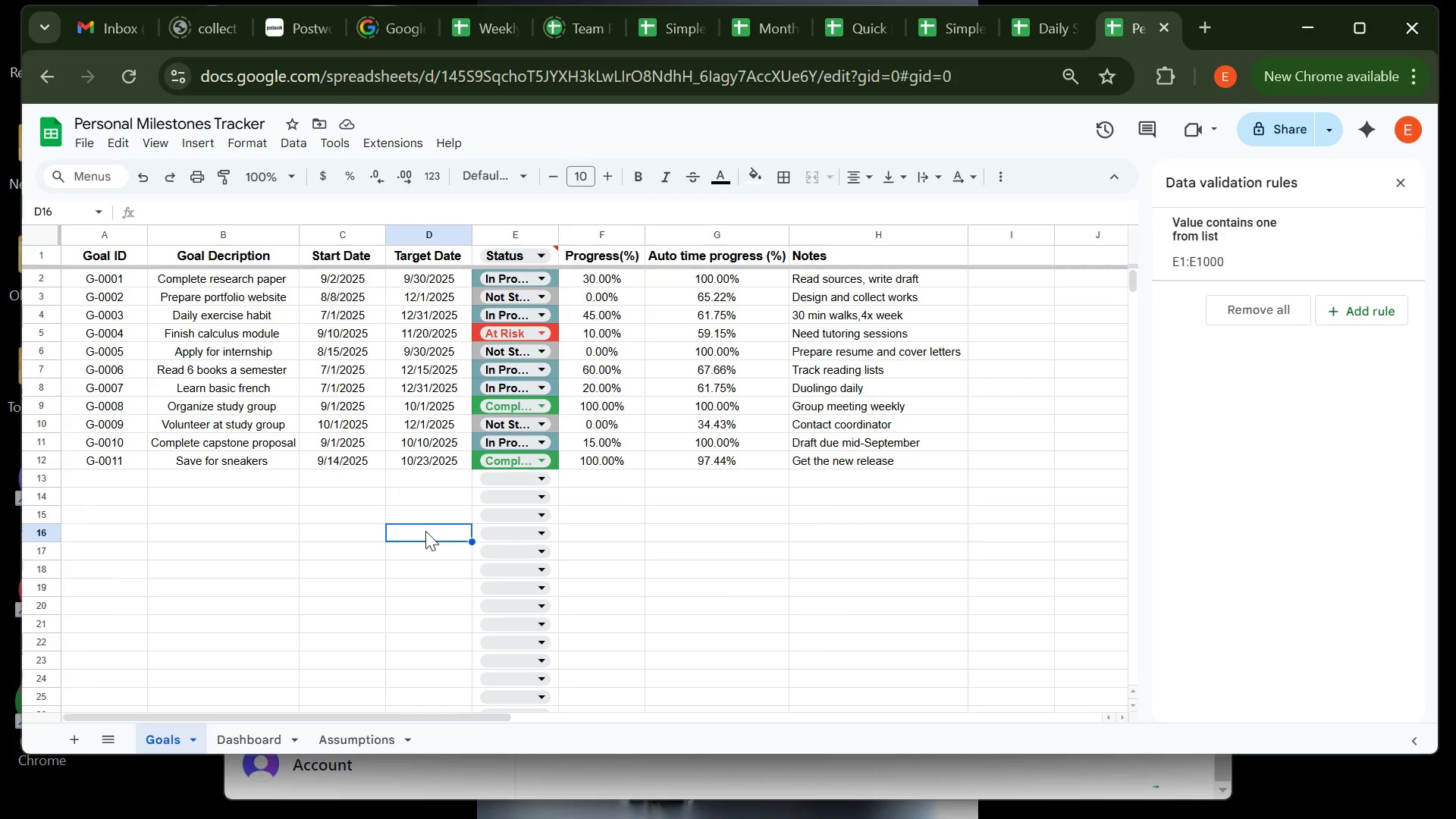 
left_click([425, 531])
 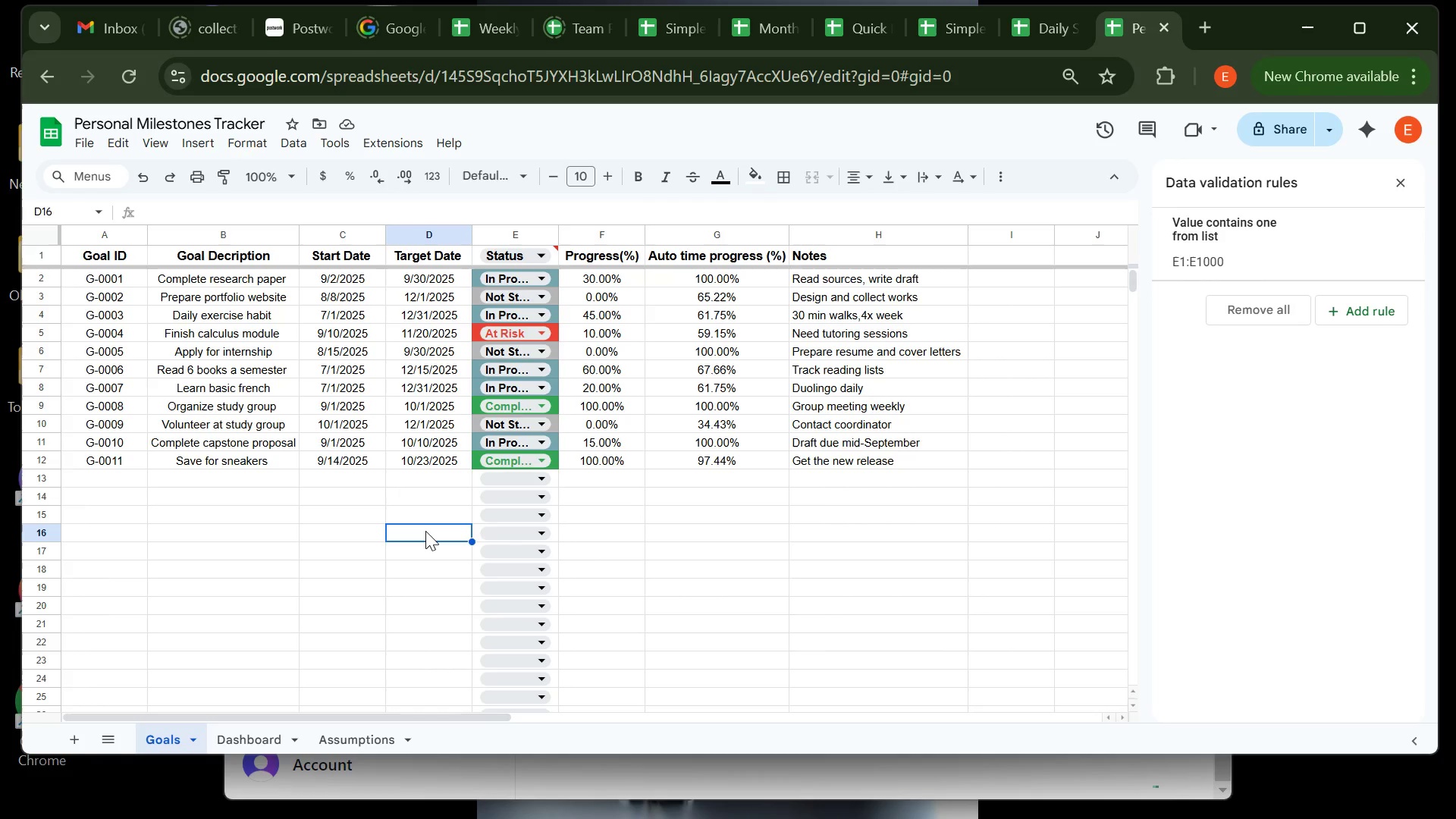 
wait(8.57)
 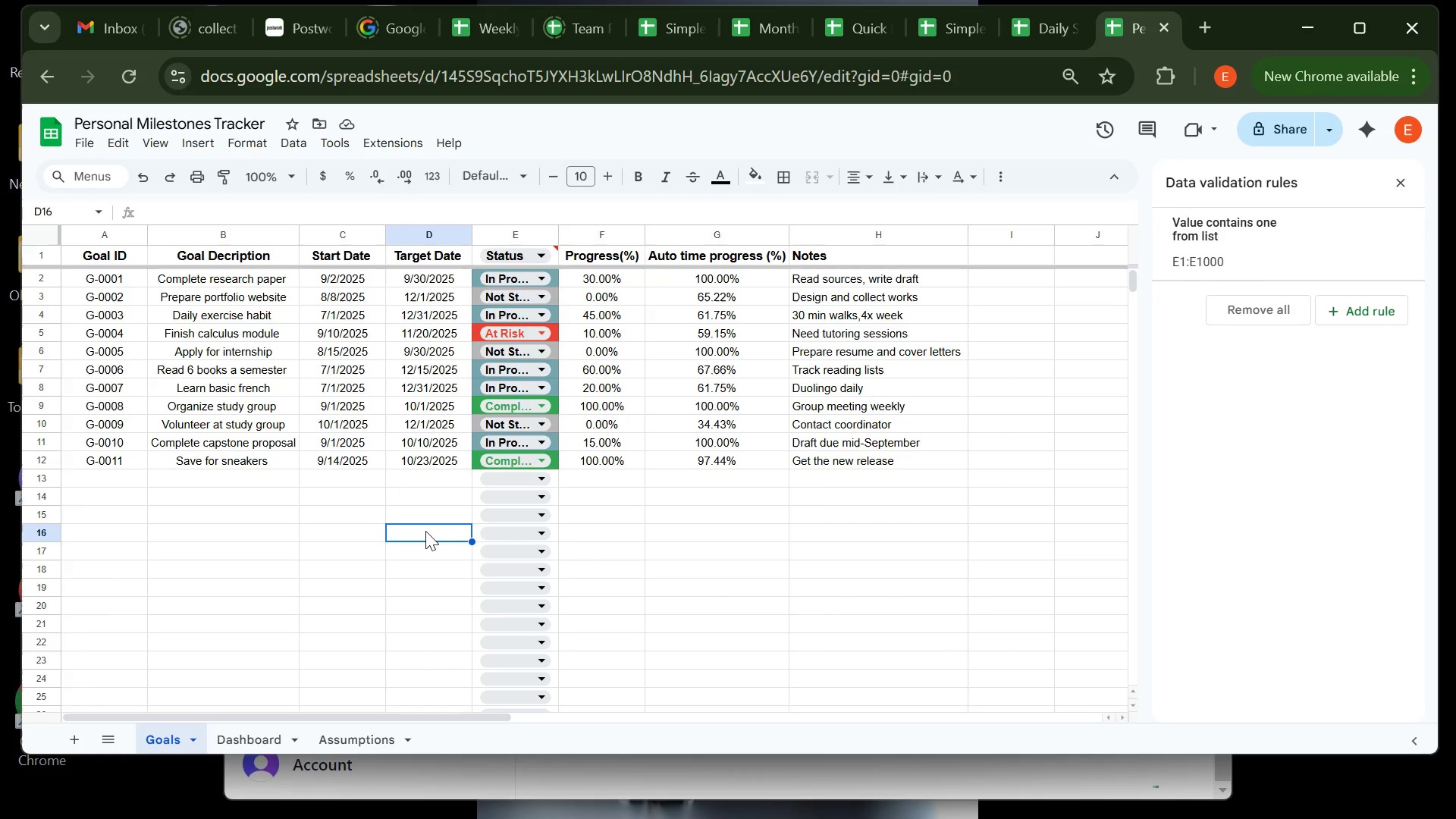 
left_click([645, 549])
 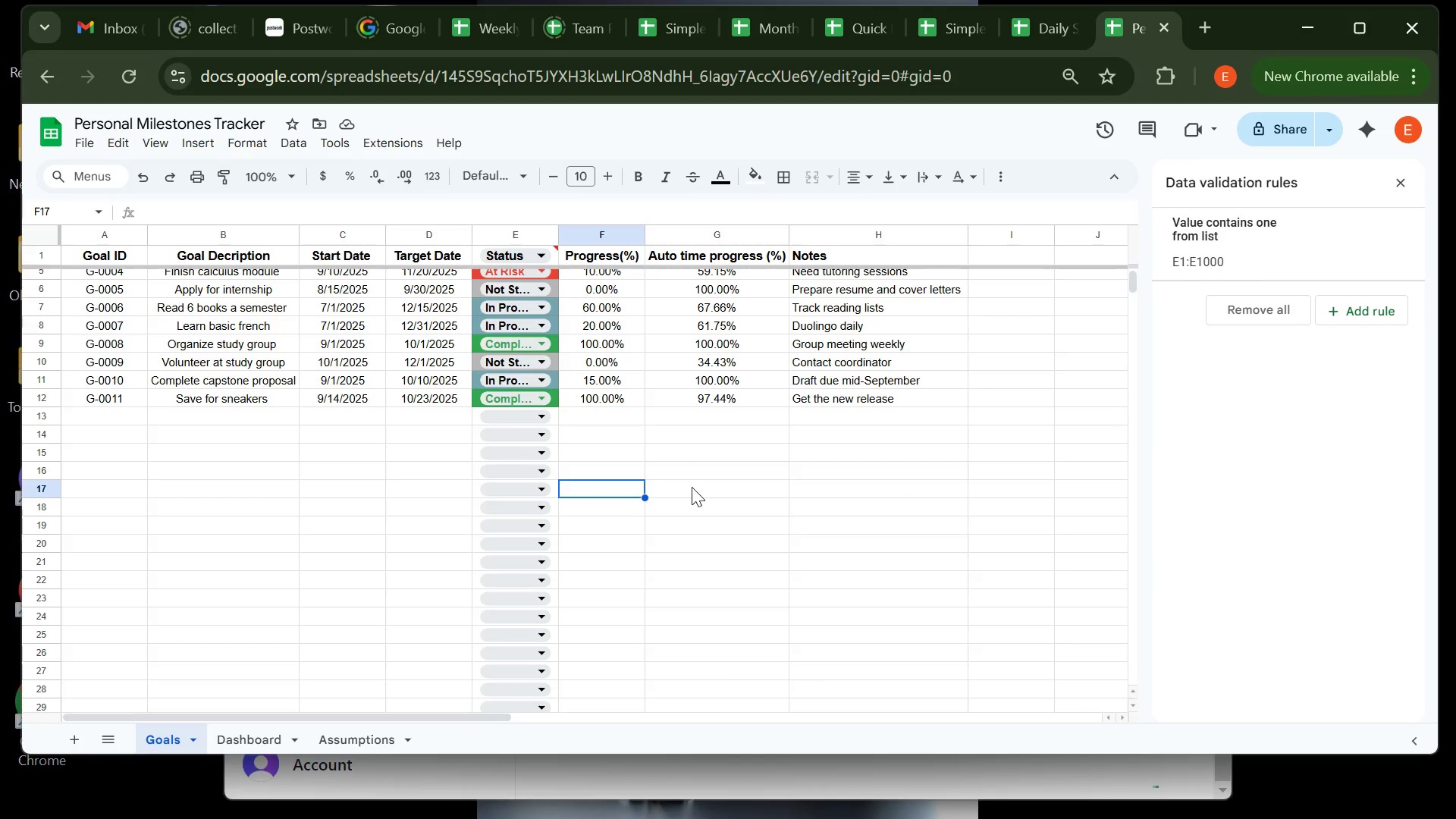 
wait(66.49)
 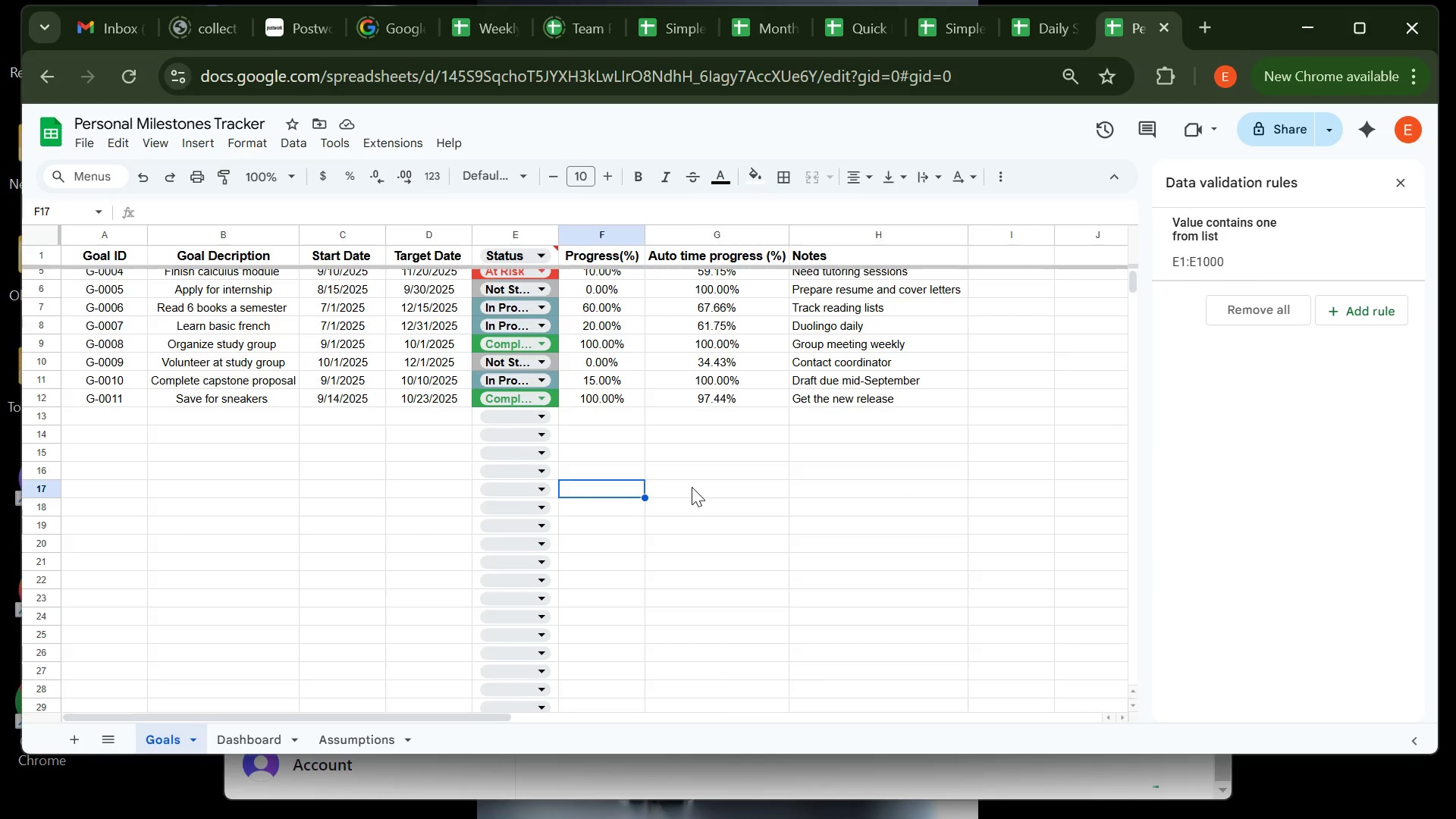 
left_click([714, 378])
 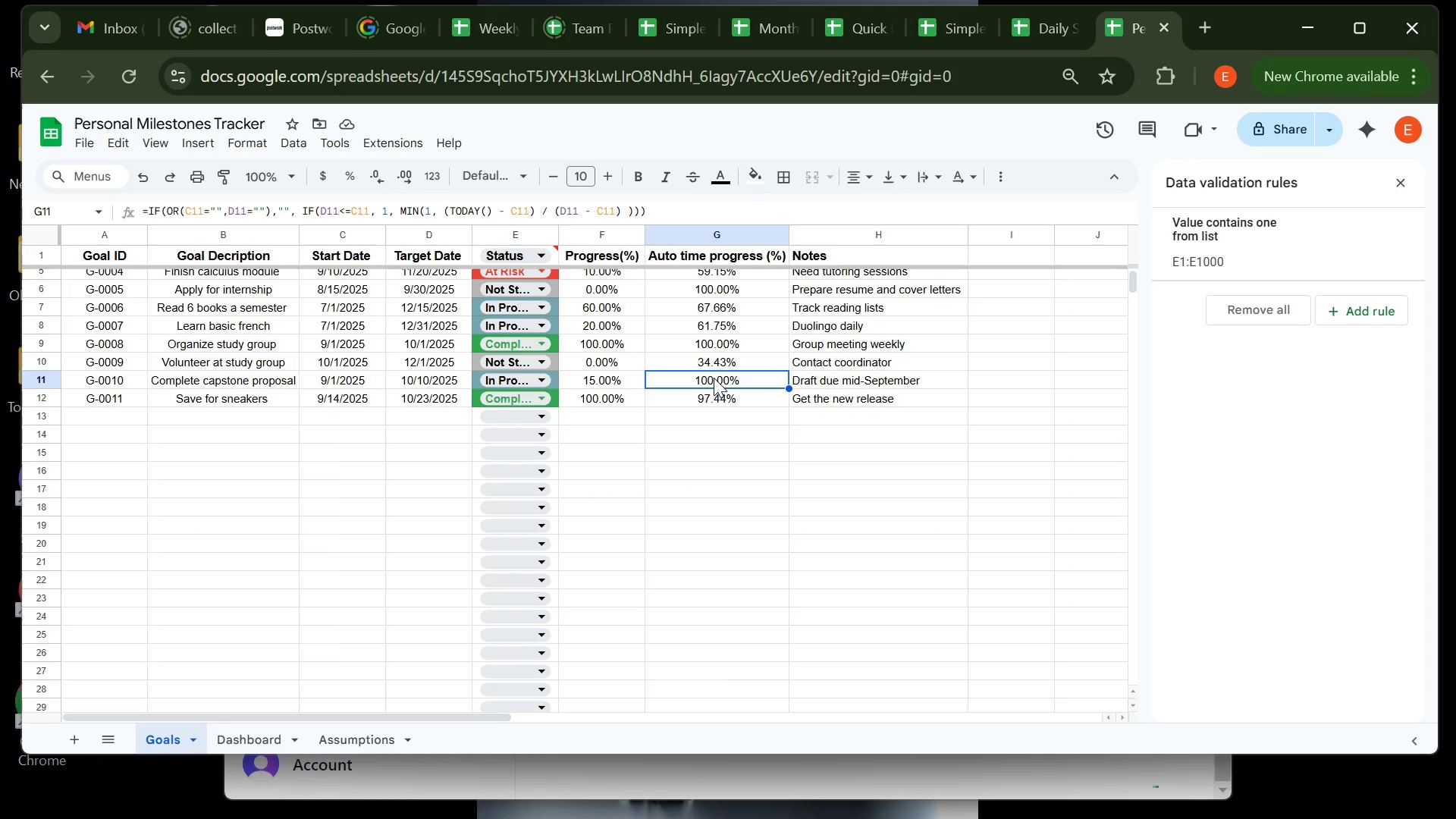 
type(=if)
key(Backspace)
key(Backspace)
type(IF )
key(Backspace)
type((TODAY)
 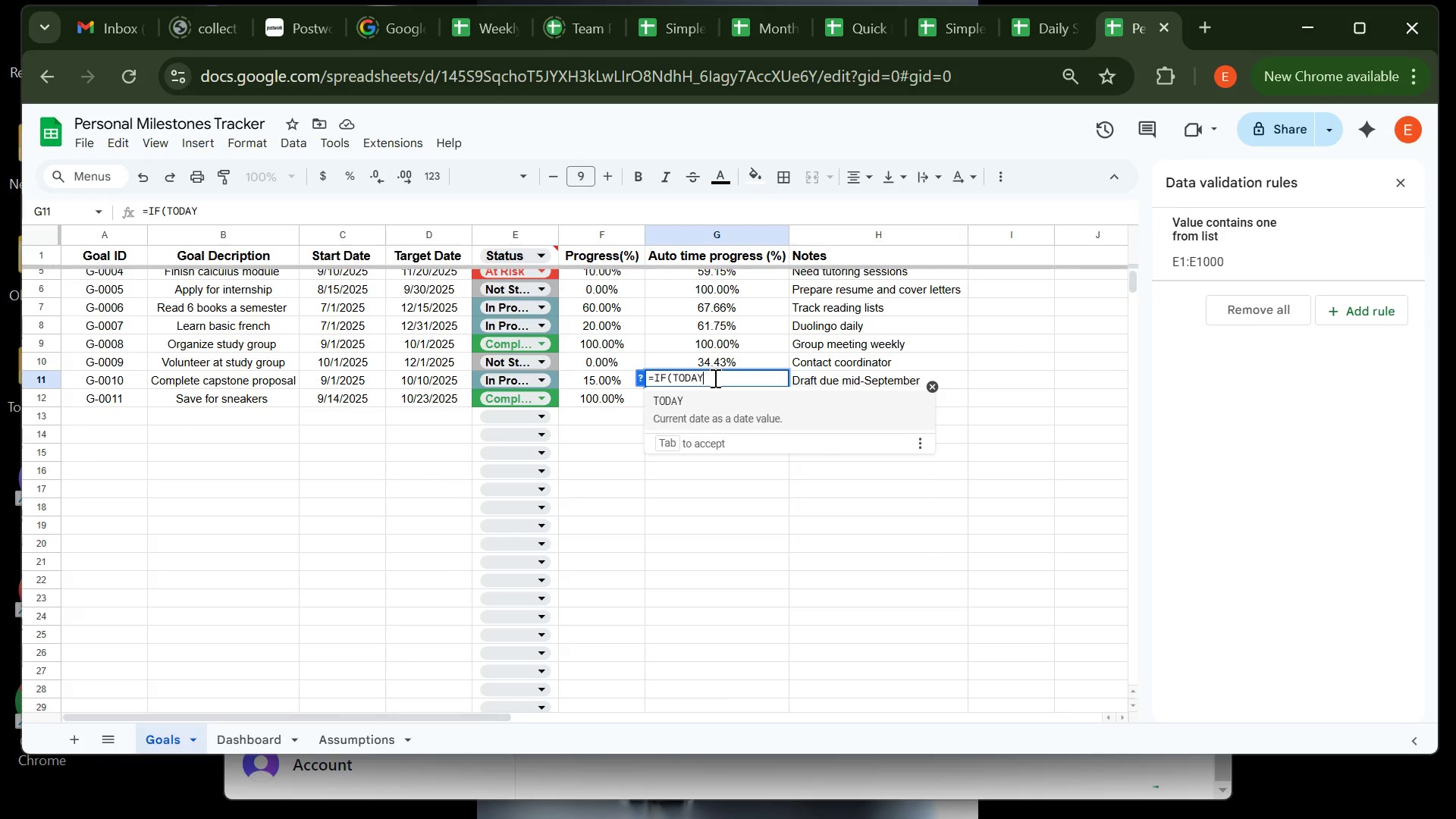 
type(()<C2,0,IF(TODAY)
 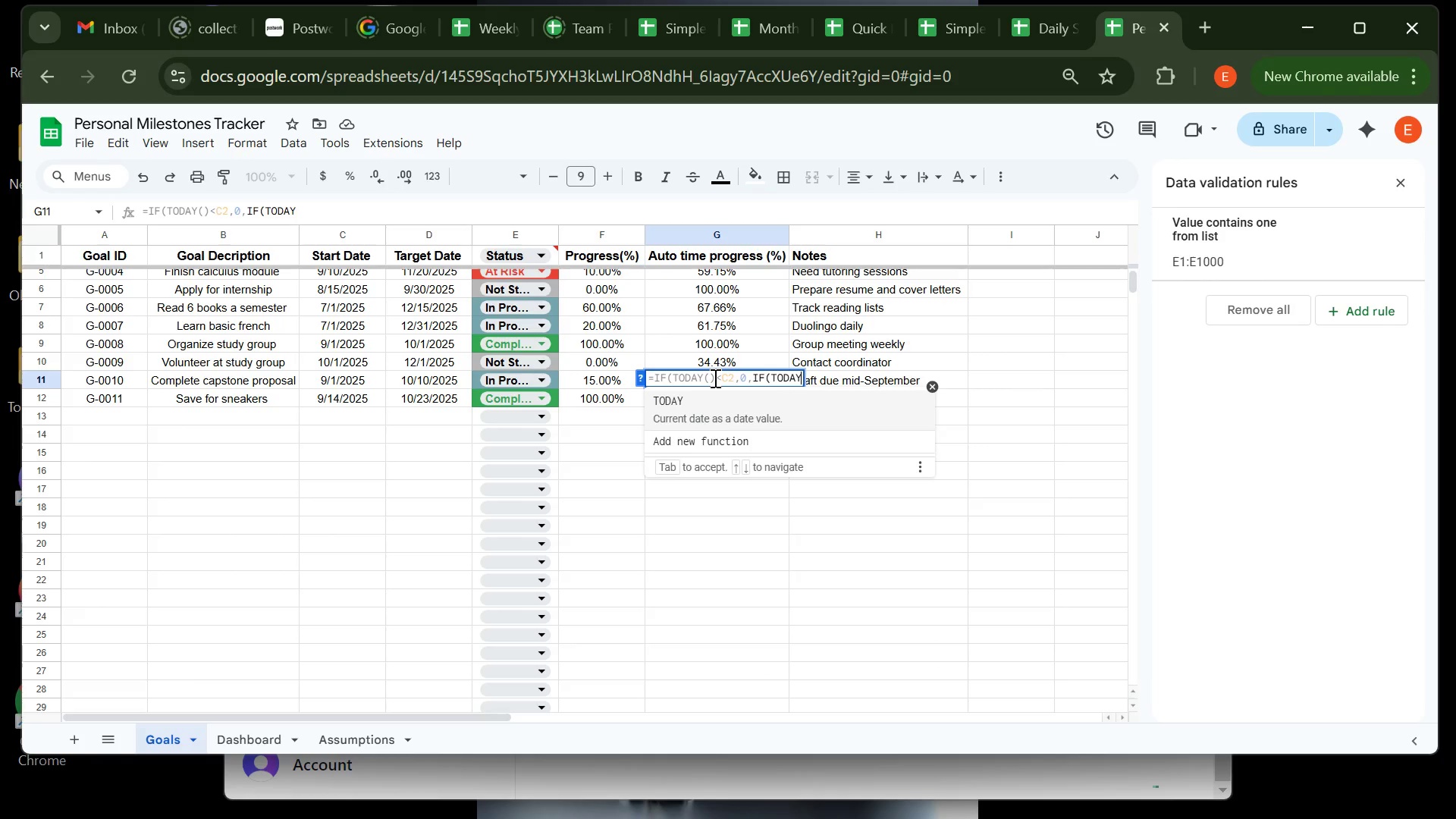 
type(()>)
 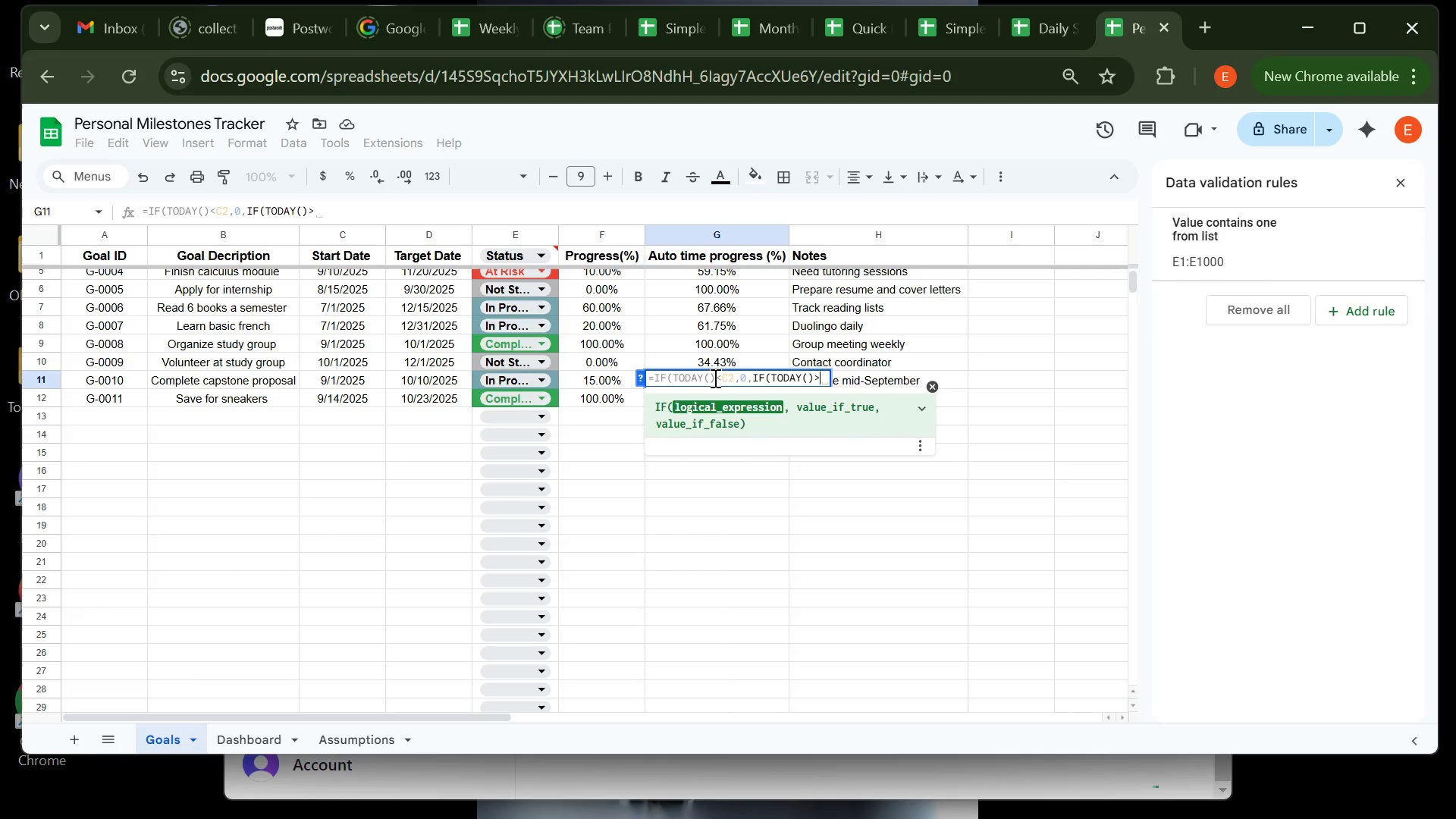 
type(D2,1,(TODAY)
 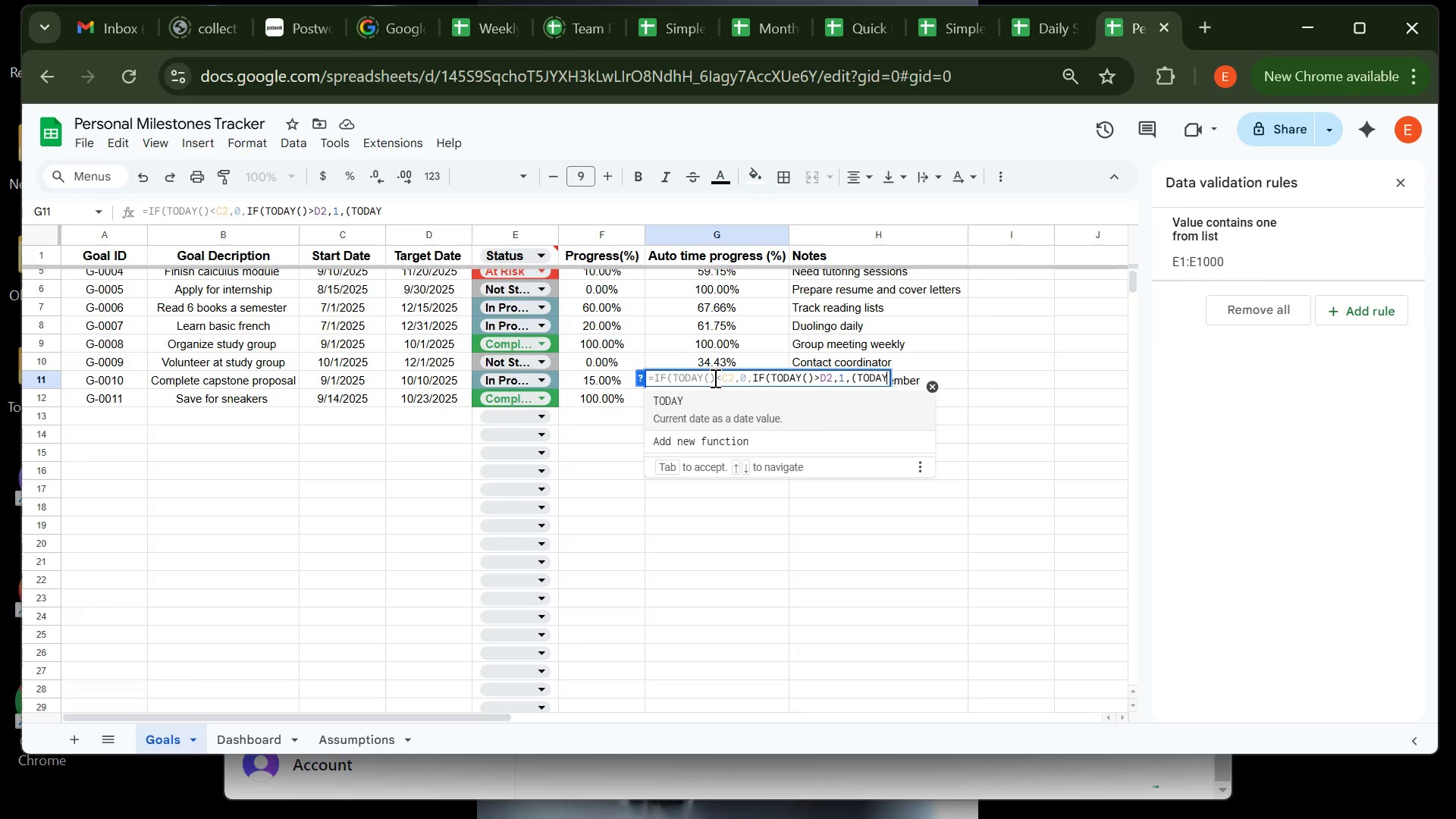 
type(()-C2)
 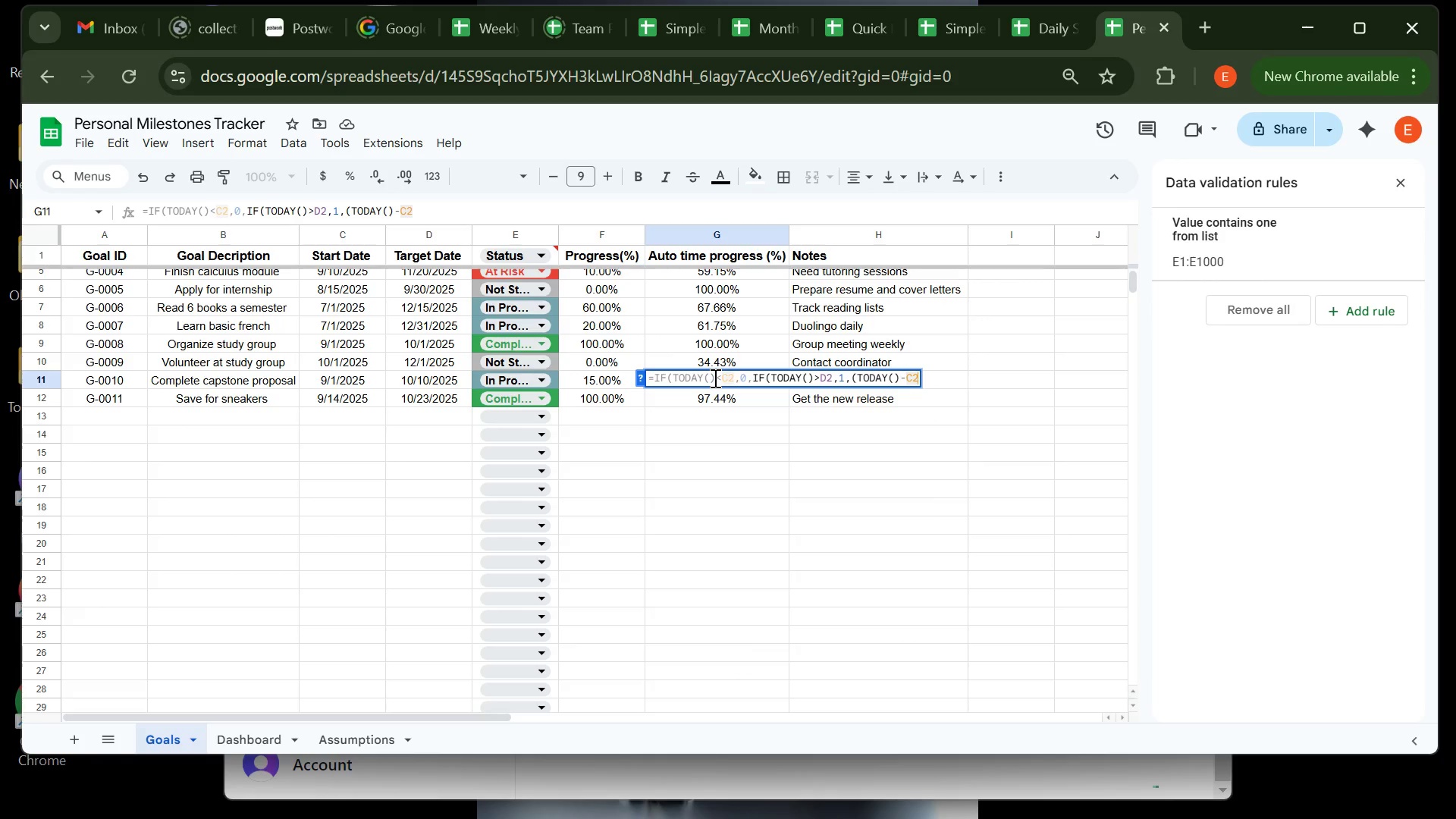 
wait(9.69)
 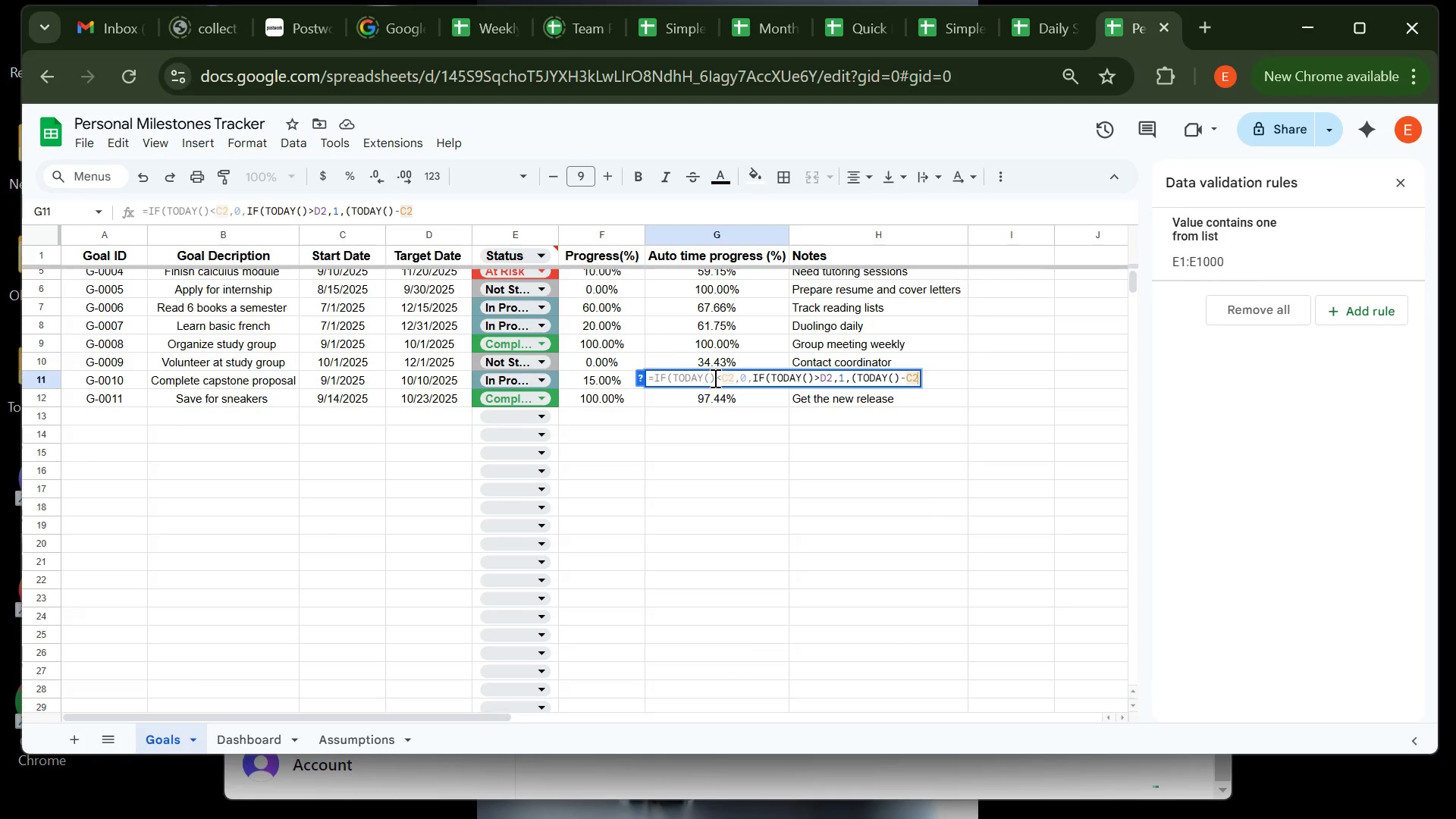 
type()/(D2-C2))))
 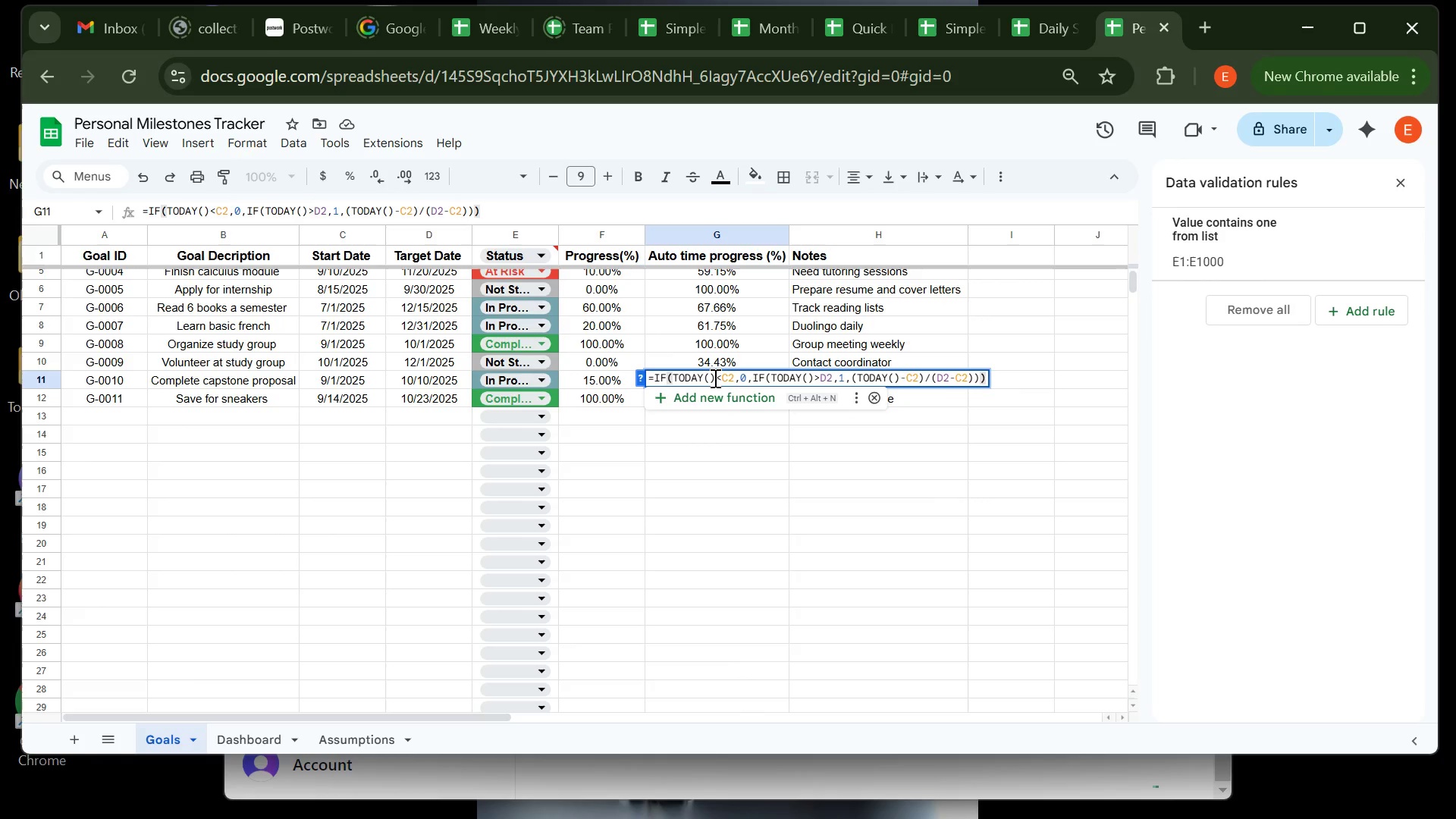 
key(Enter)
 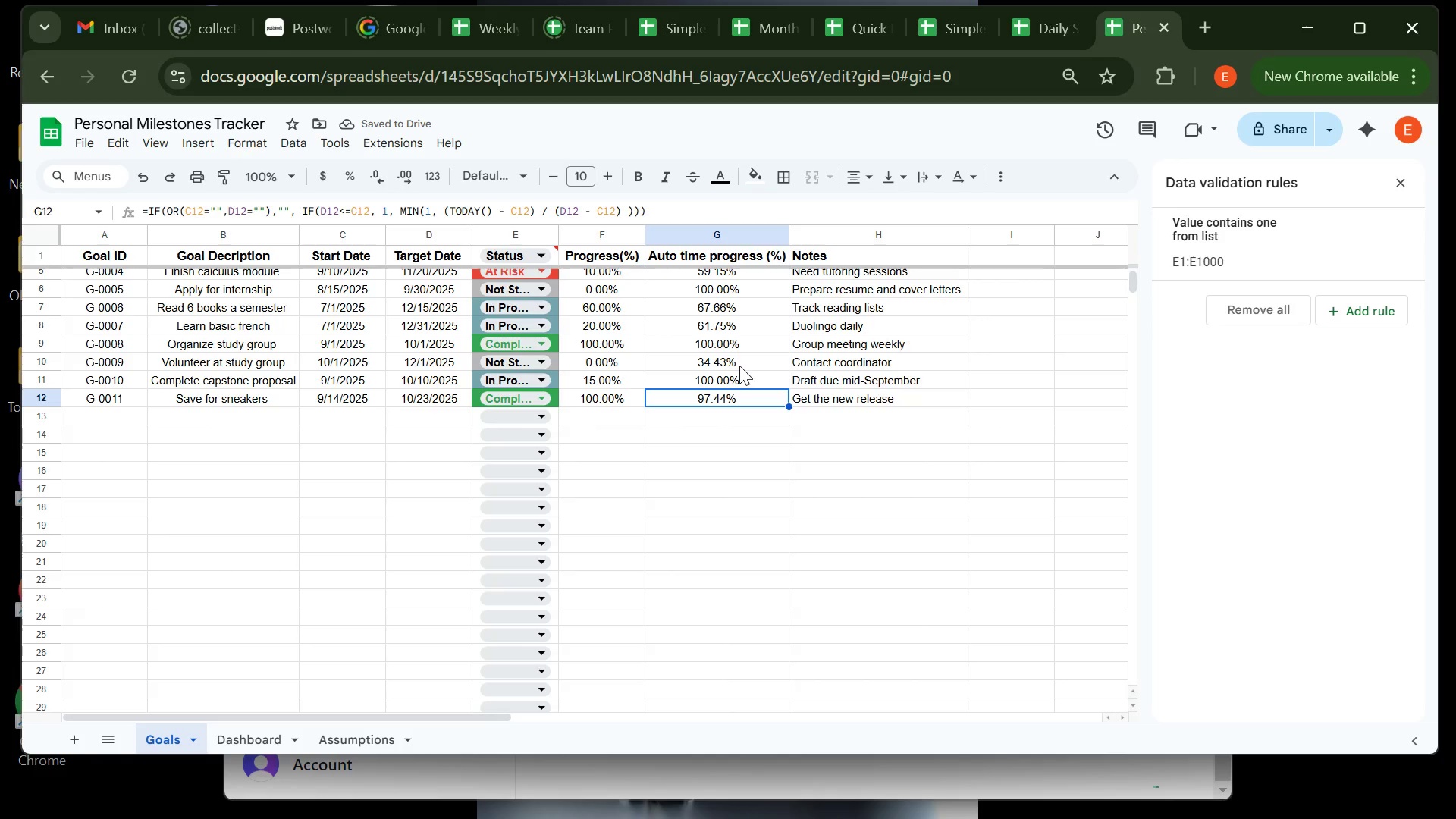 
wait(5.92)
 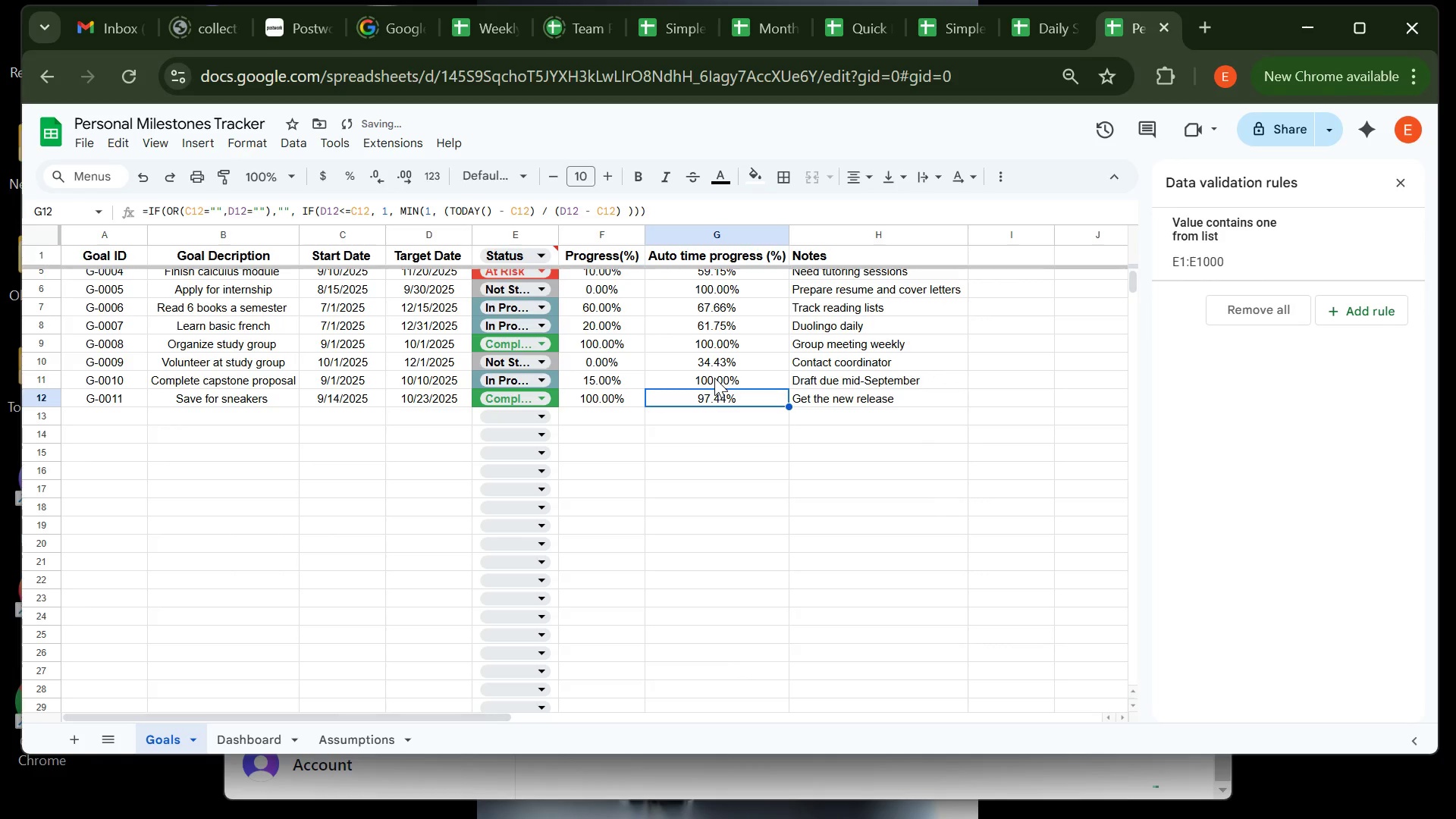 
left_click([739, 375])
 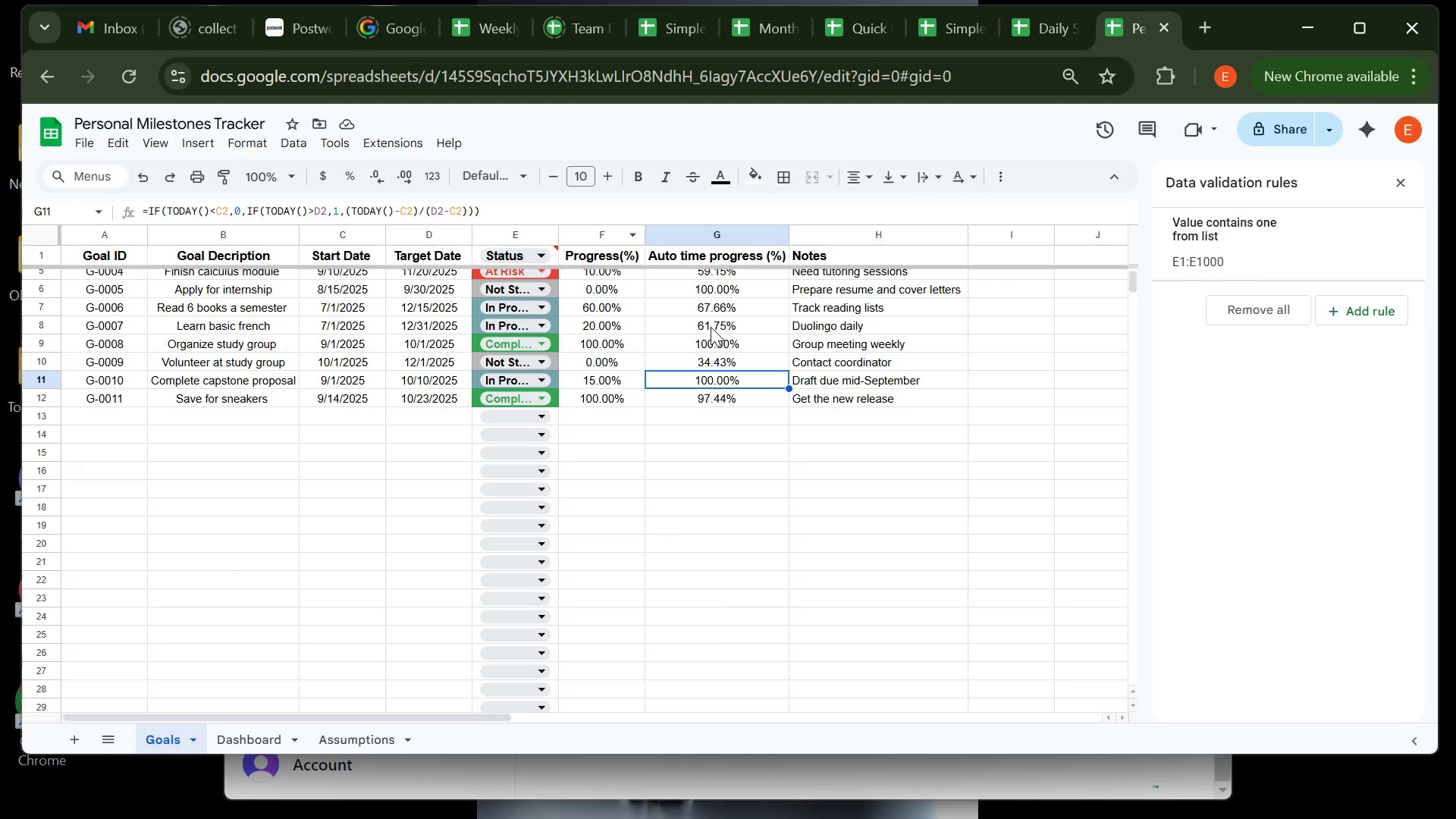 
left_click([717, 341])
 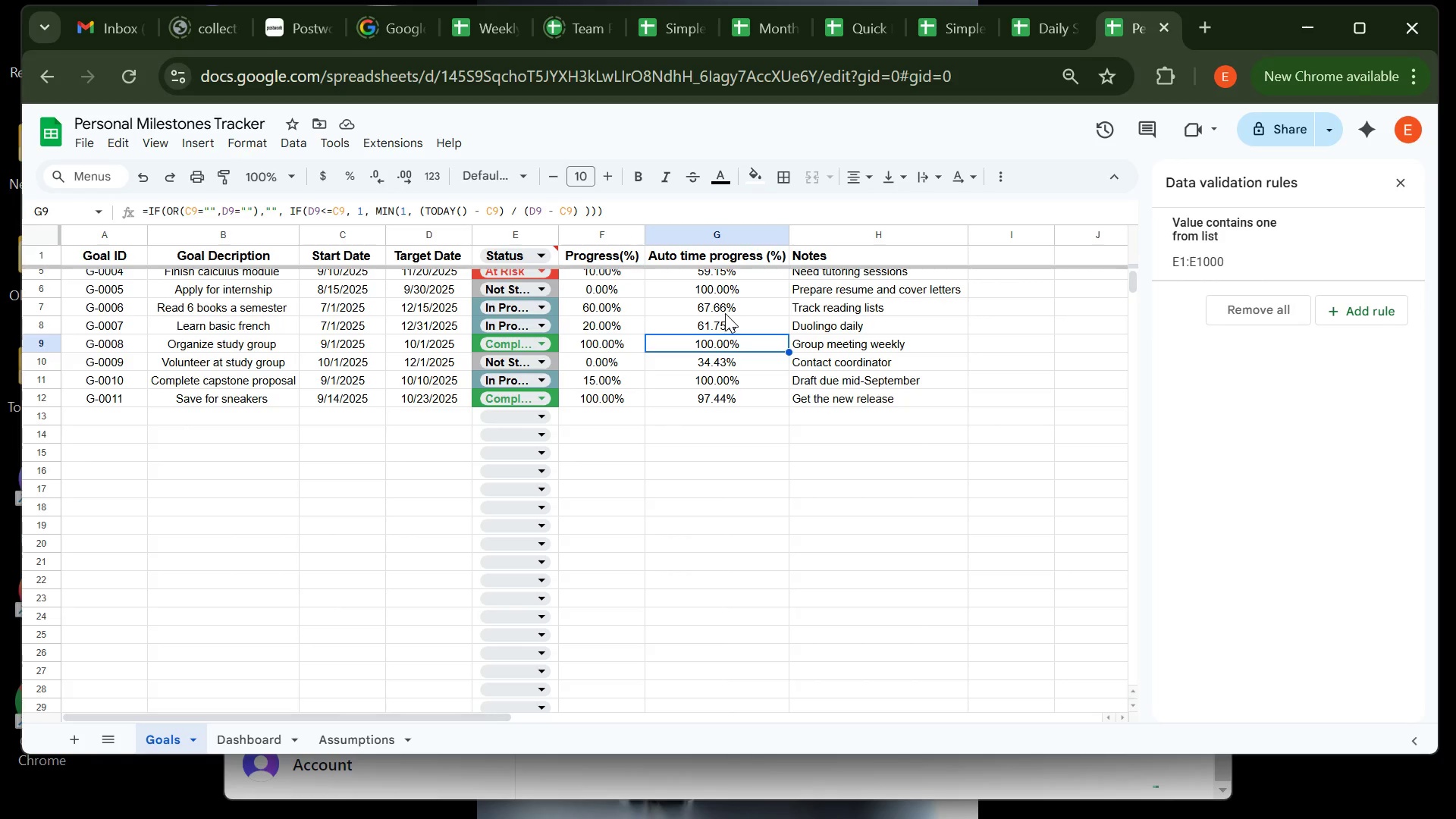 
left_click([726, 314])
 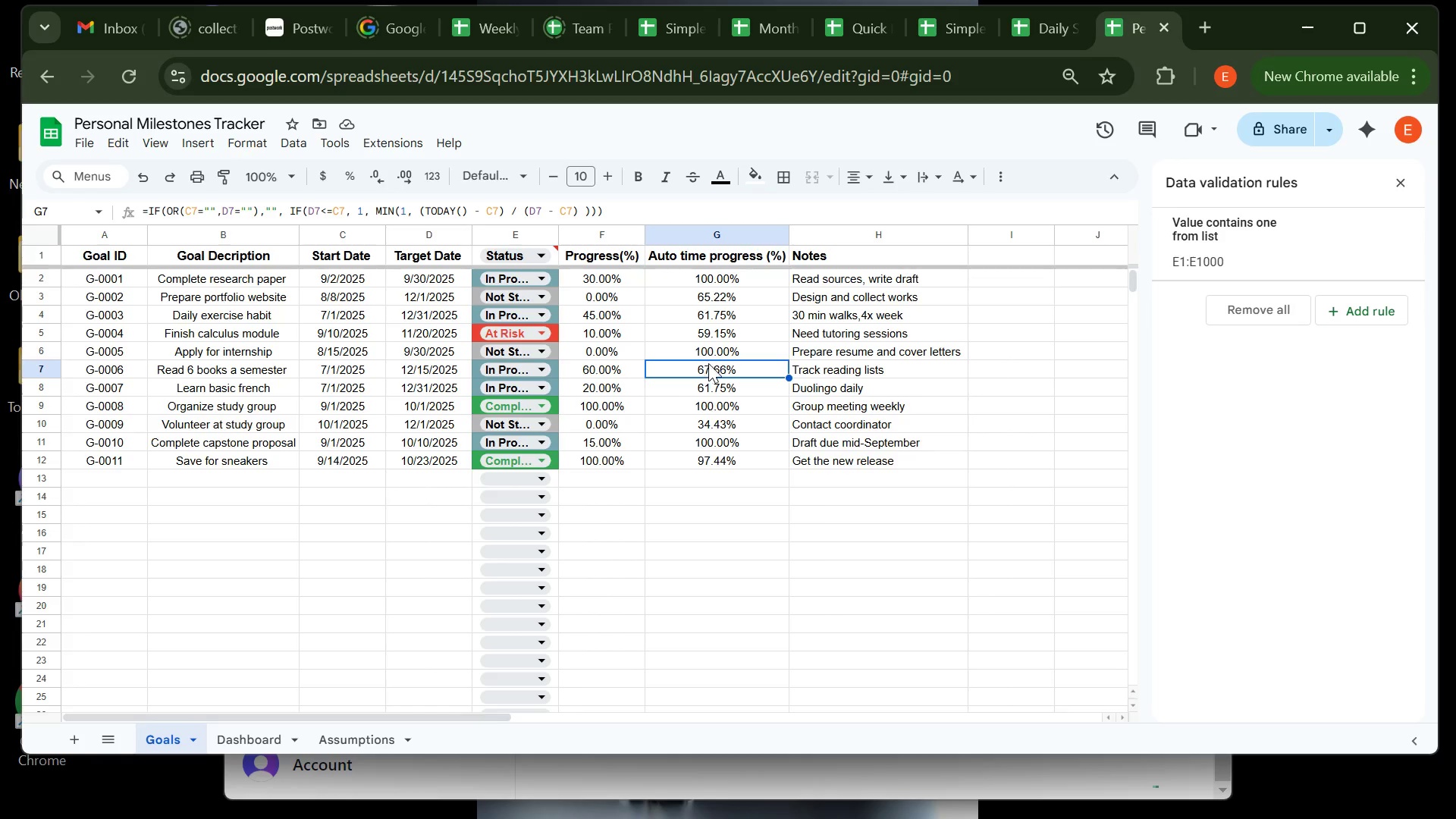 
wait(6.82)
 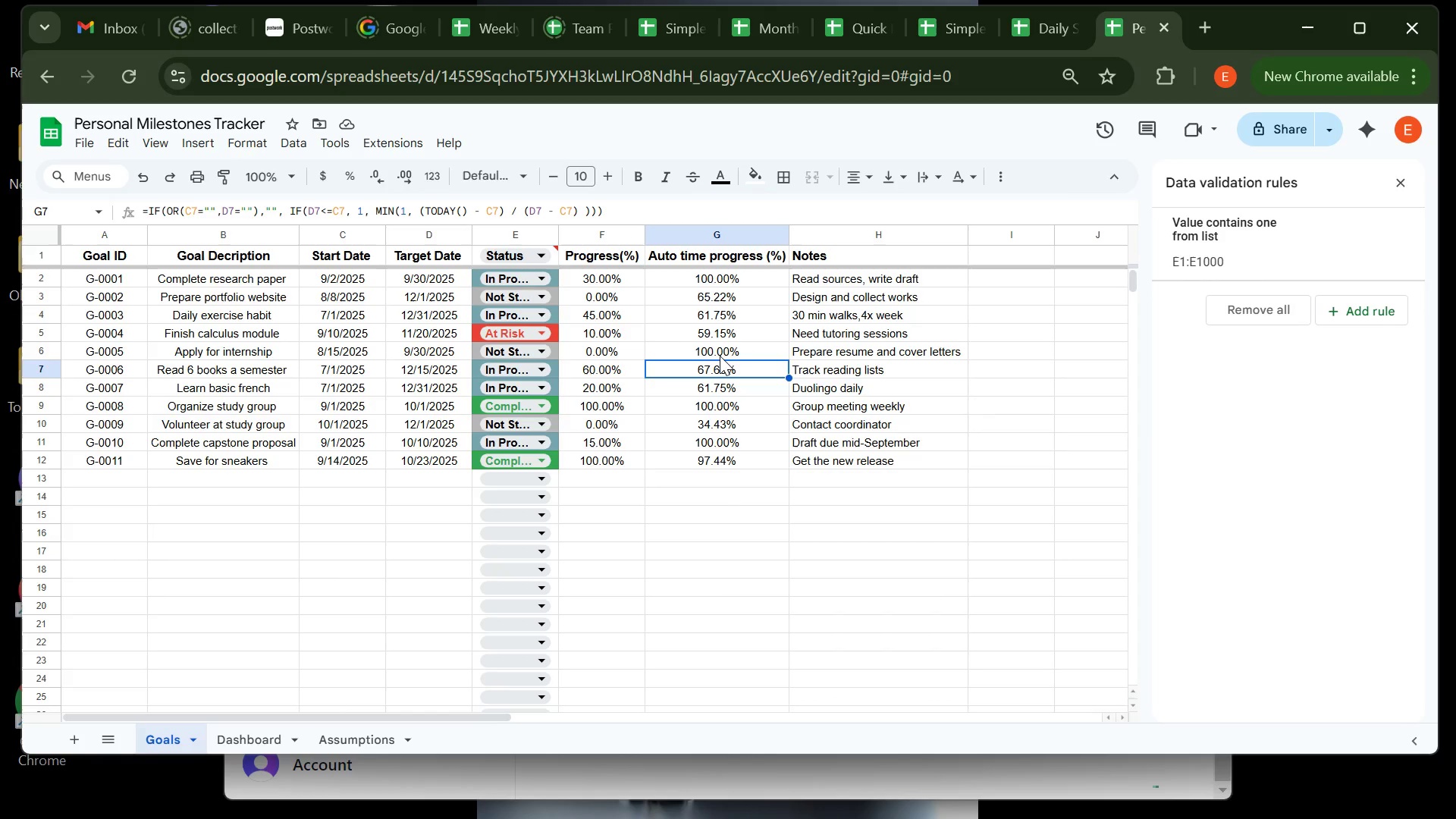 
left_click([698, 376])
 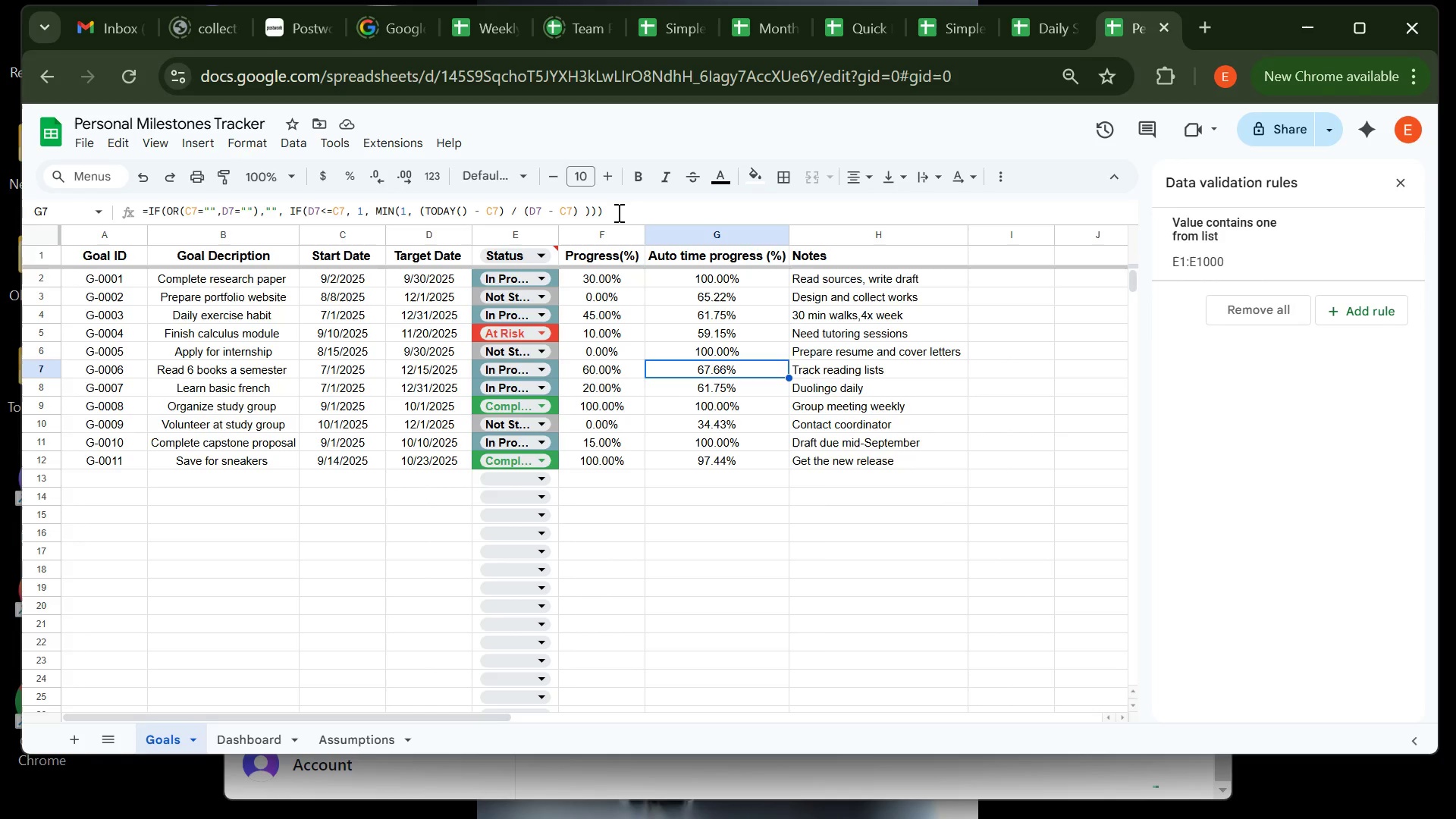 
left_click([617, 212])
 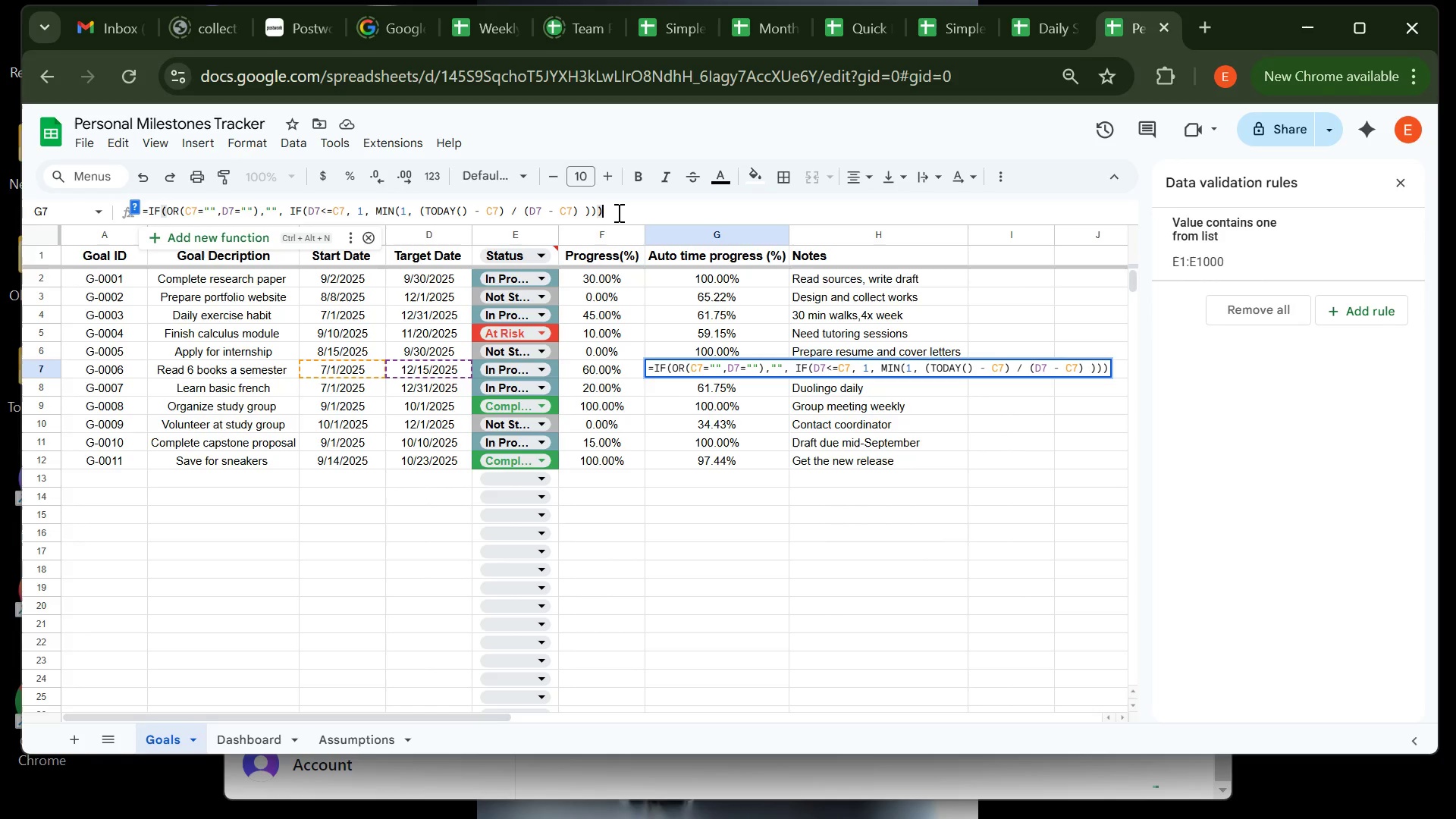 
key(Control+ControlLeft)
 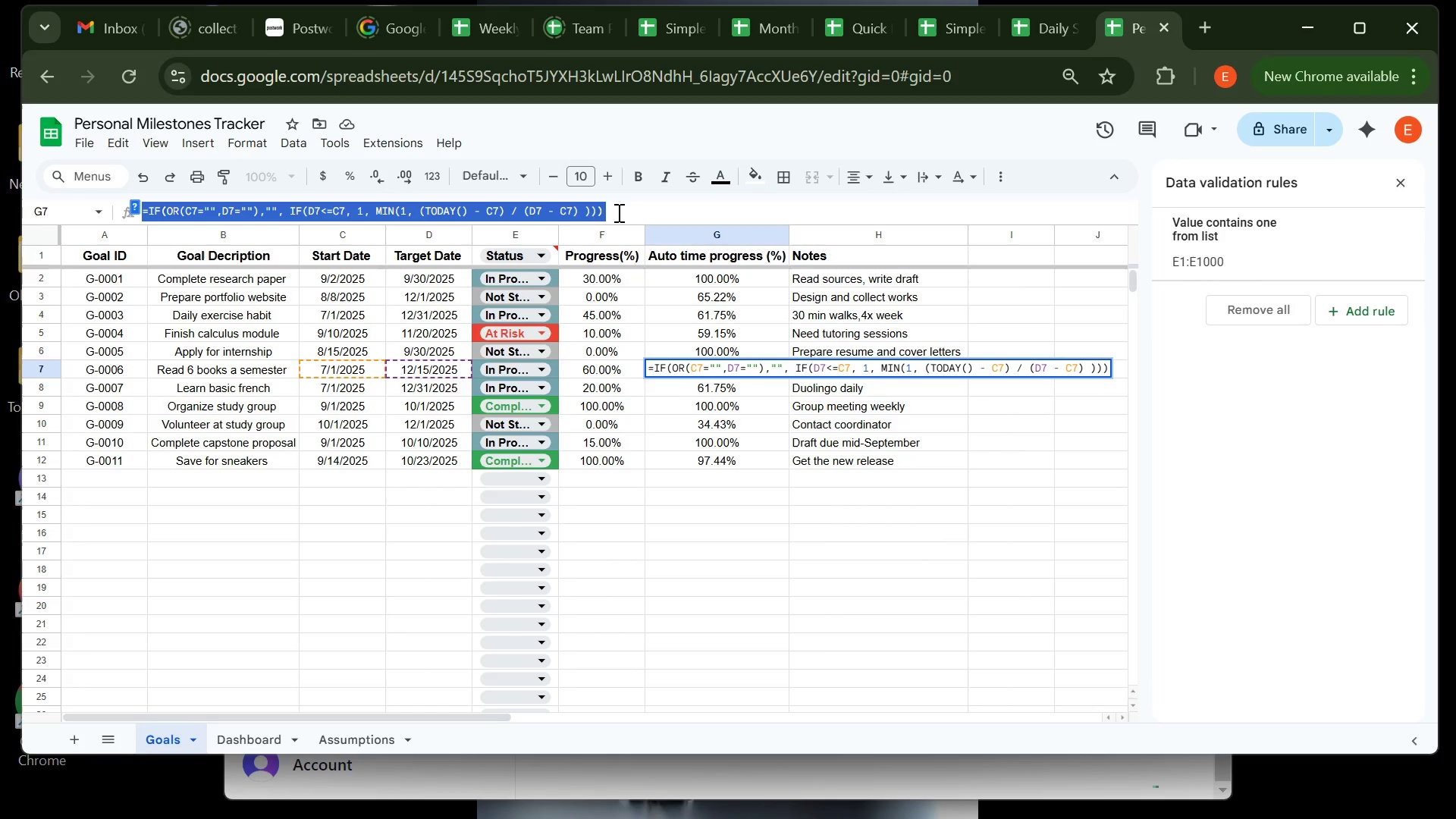 
key(Control+A)
 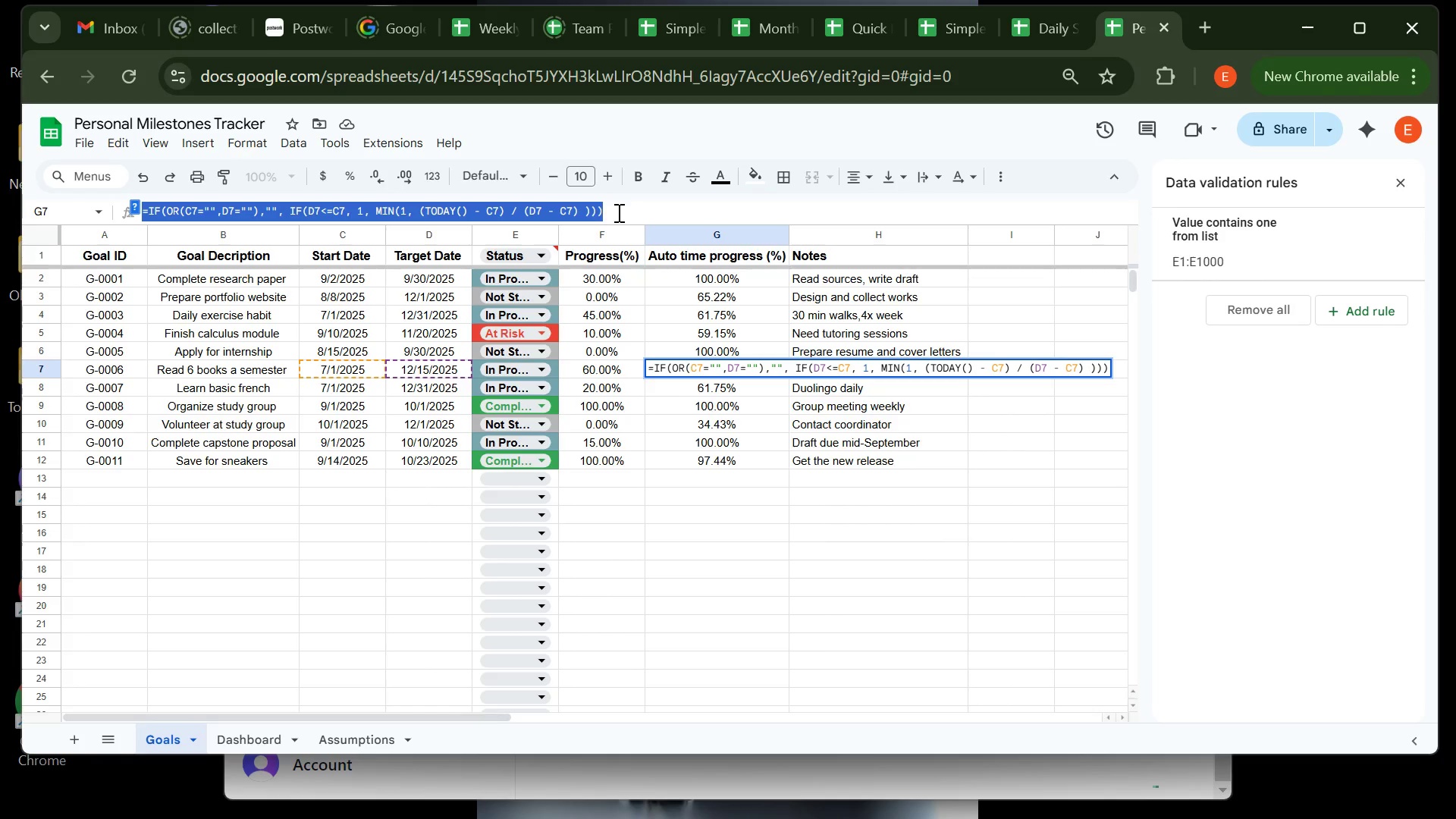 
key(Control+C)
 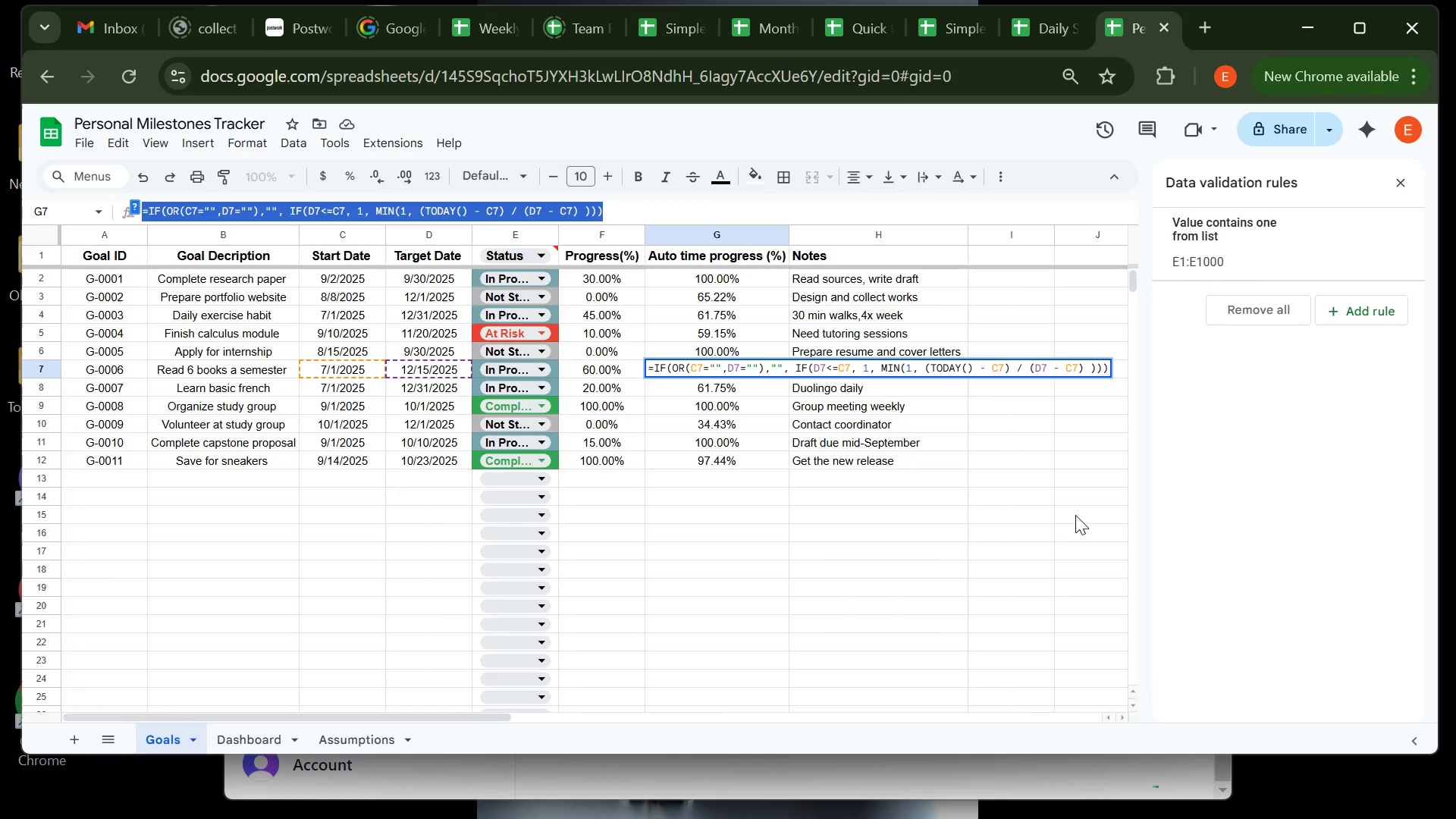 
left_click([1075, 514])
 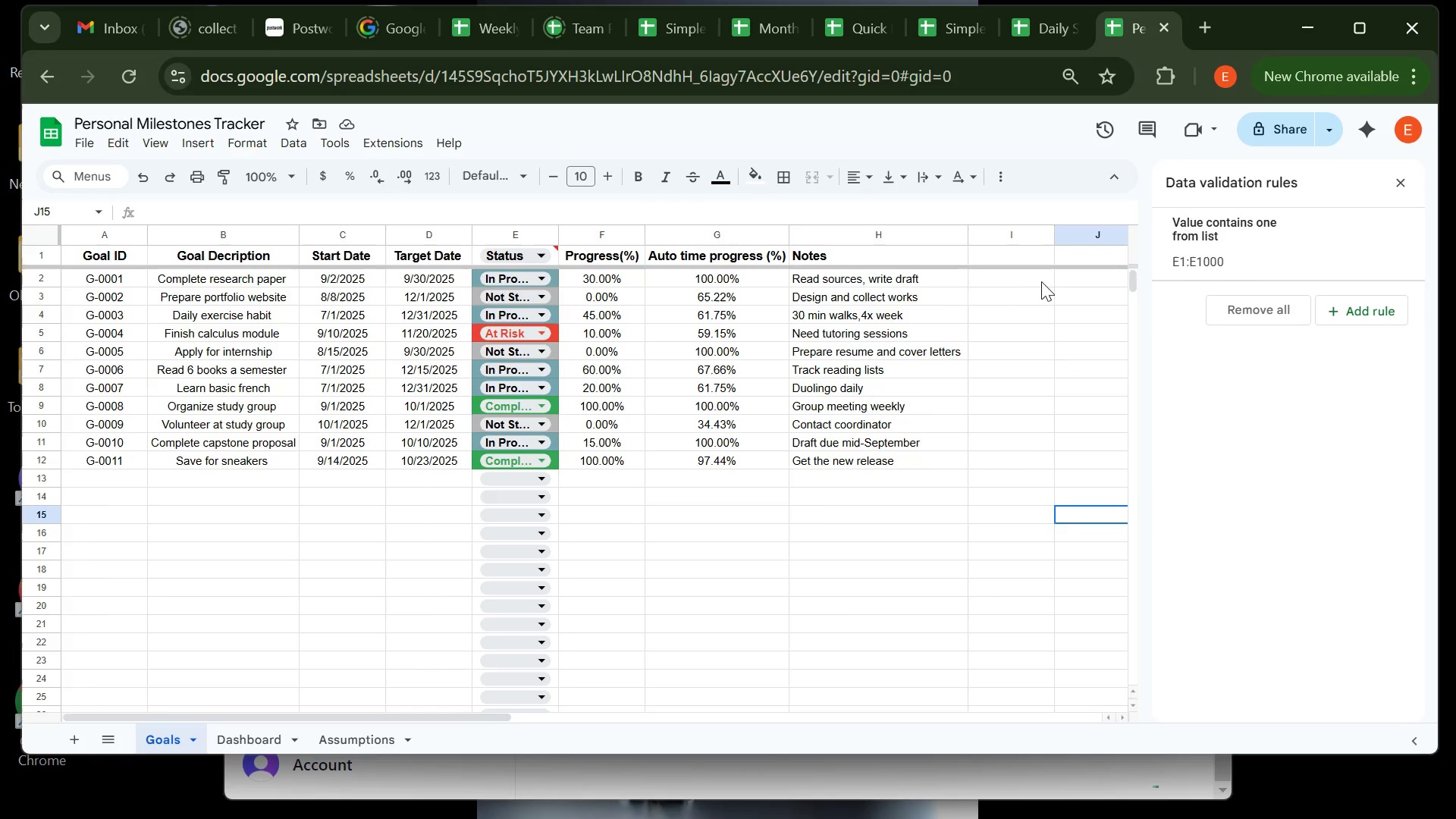 
left_click([1078, 283])
 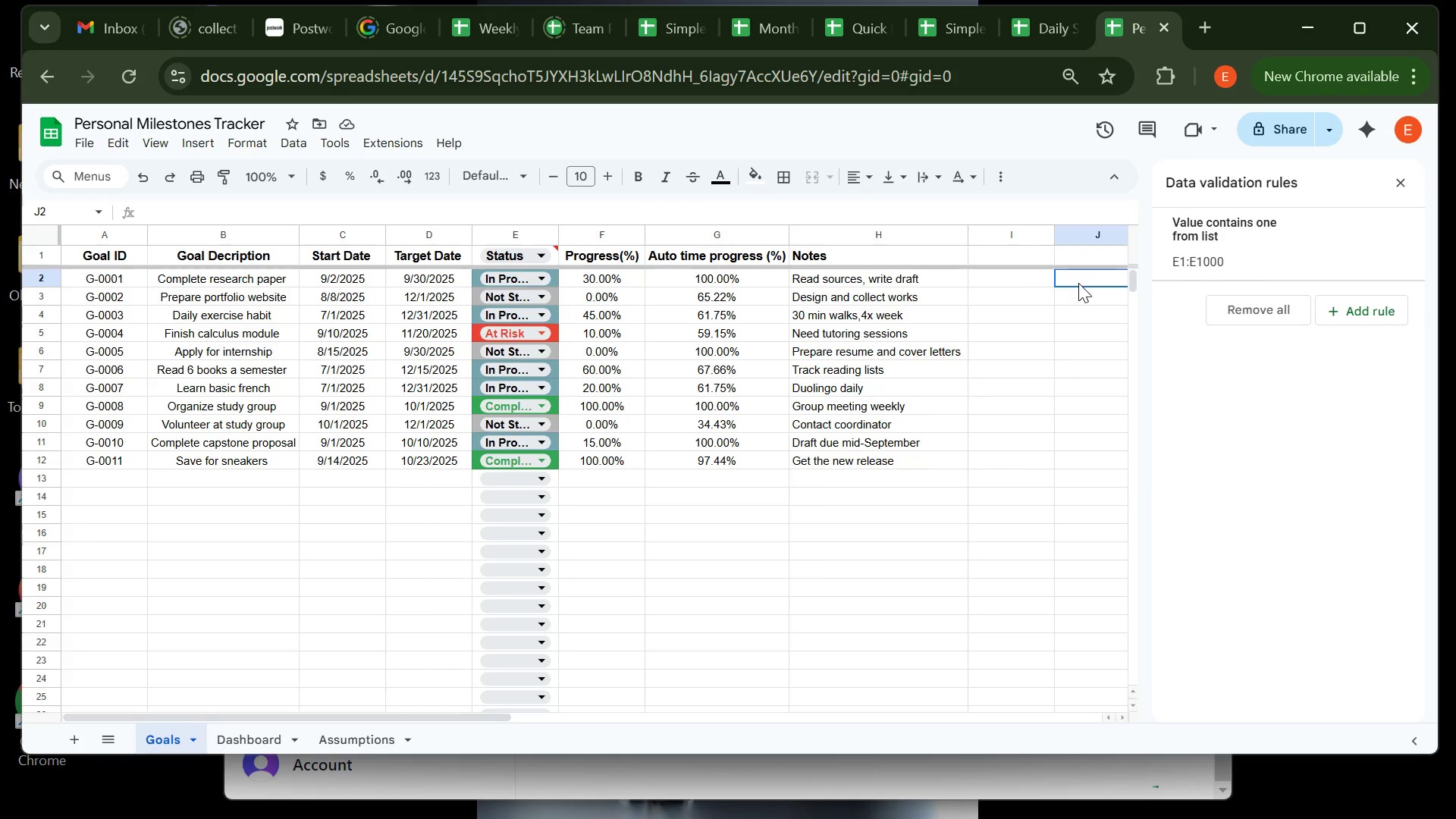 
key(Control+V)
 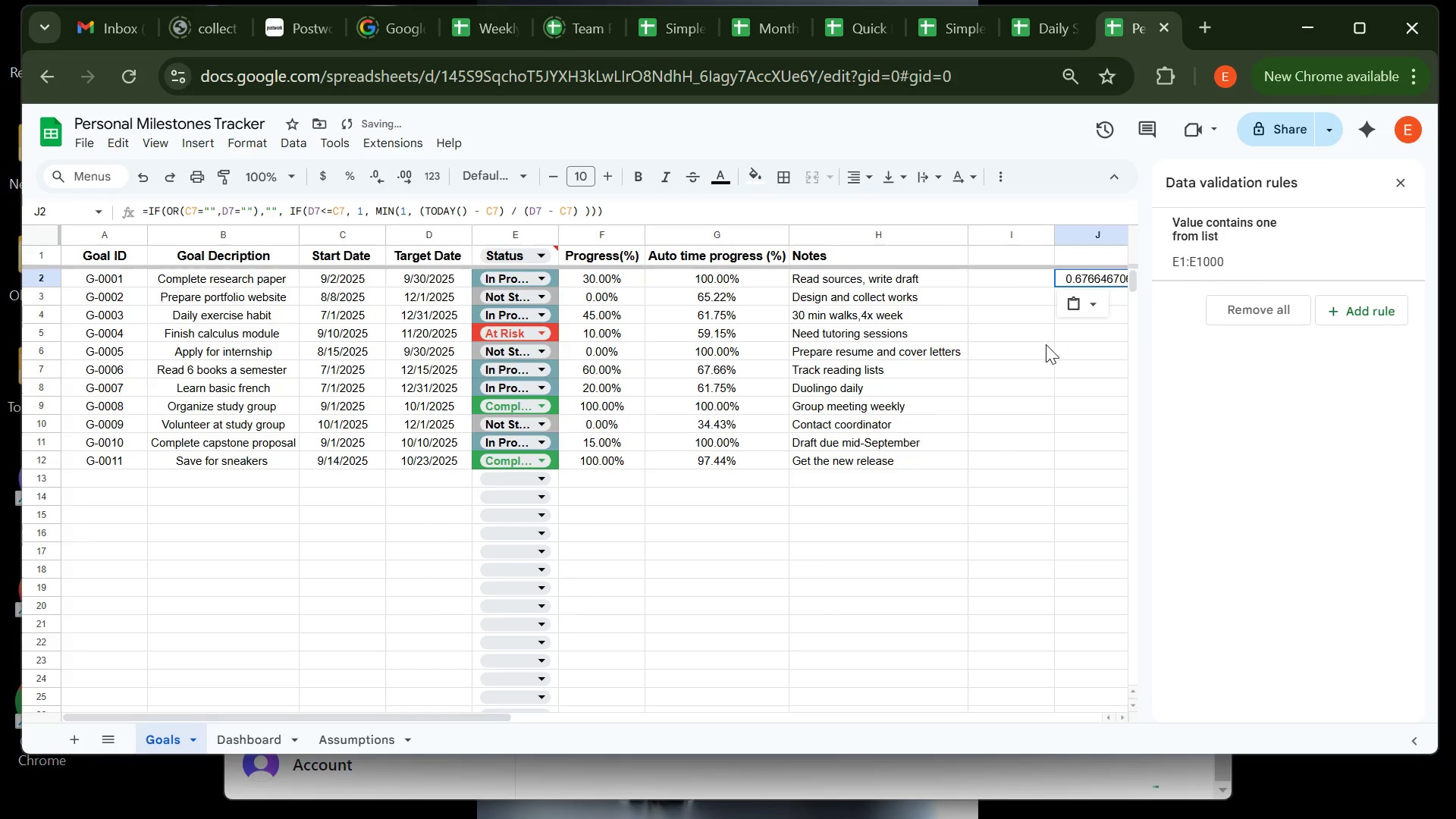 
left_click([1043, 347])
 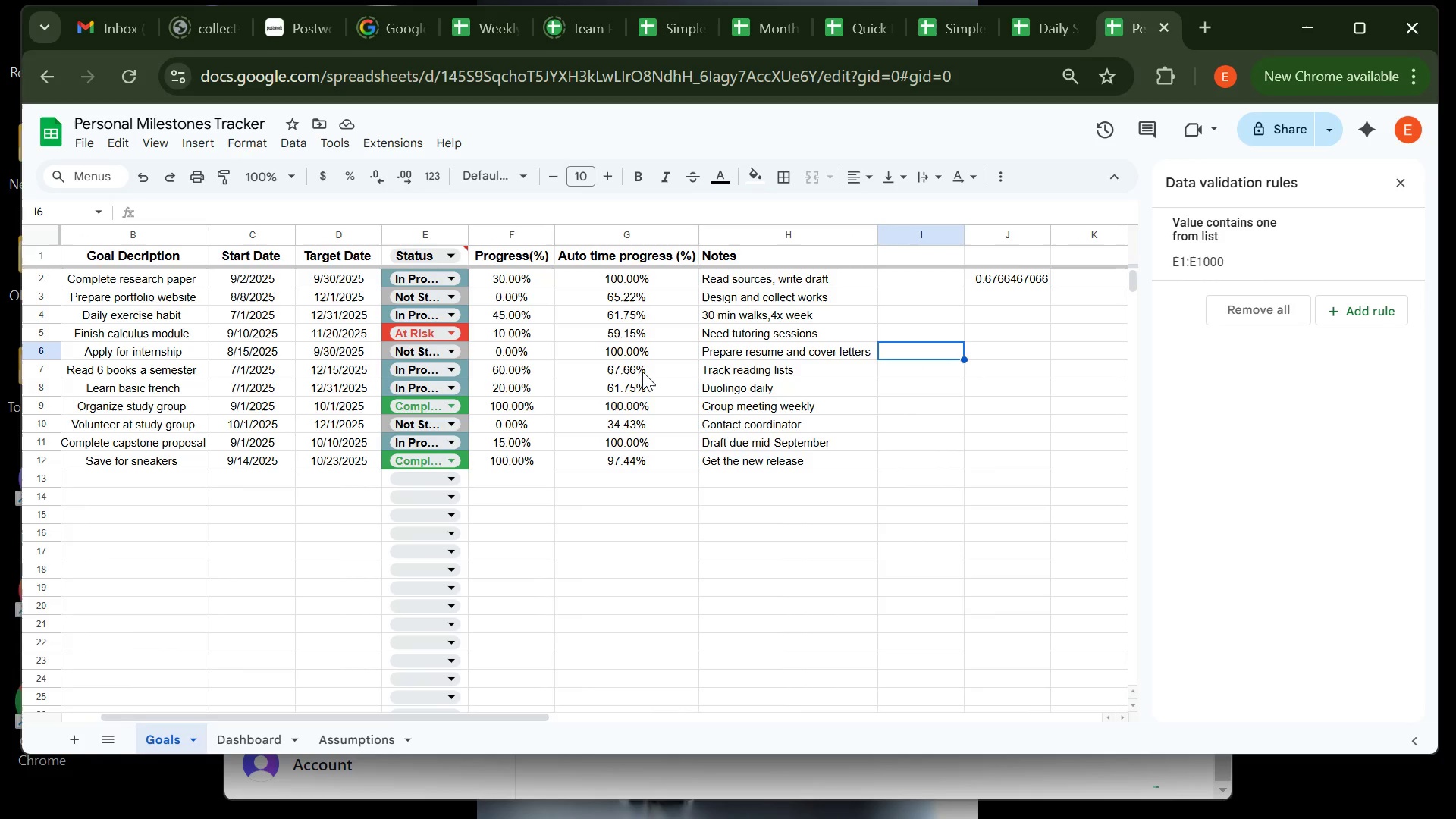 
wait(5.06)
 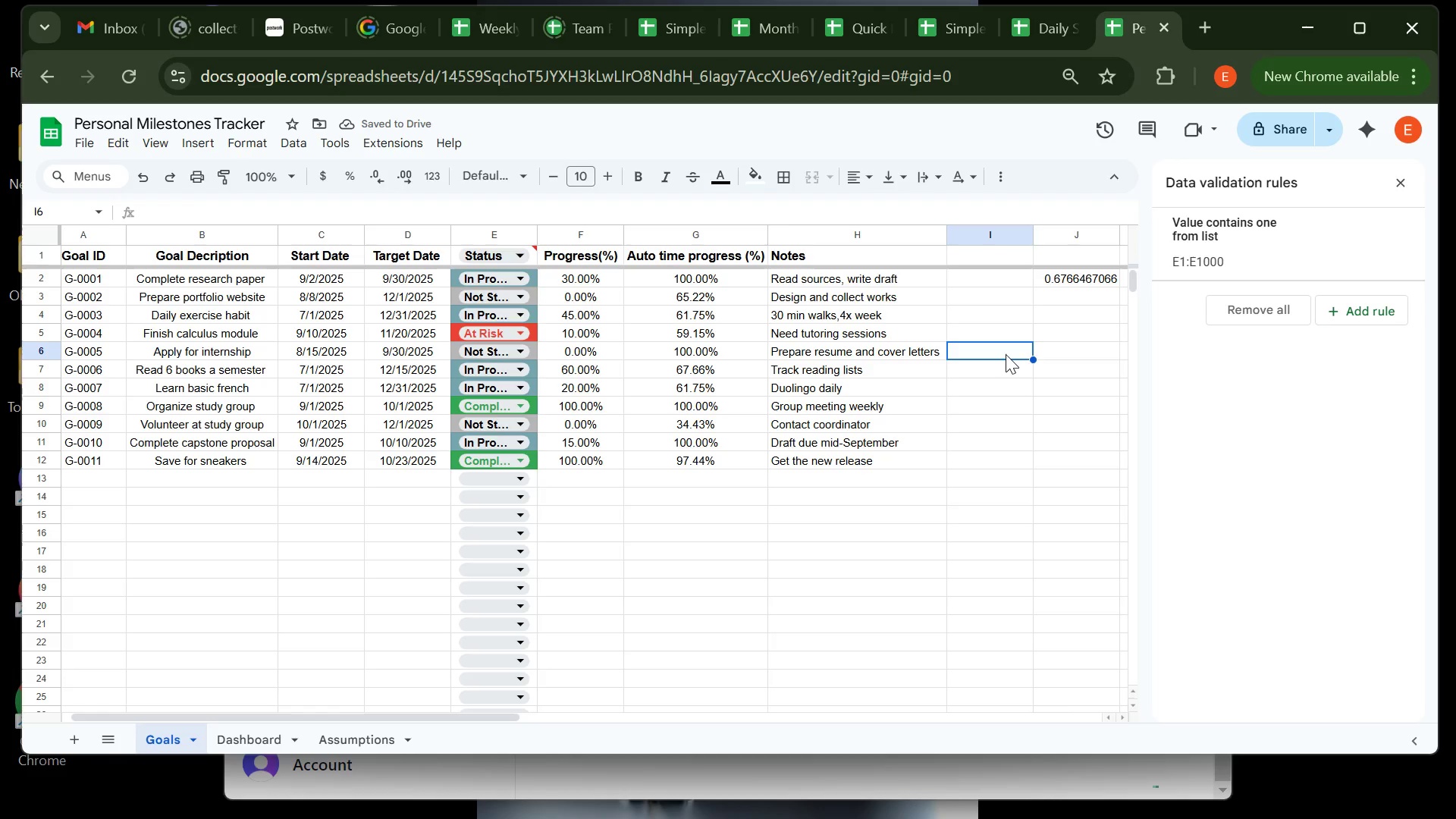 
left_click([641, 435])
 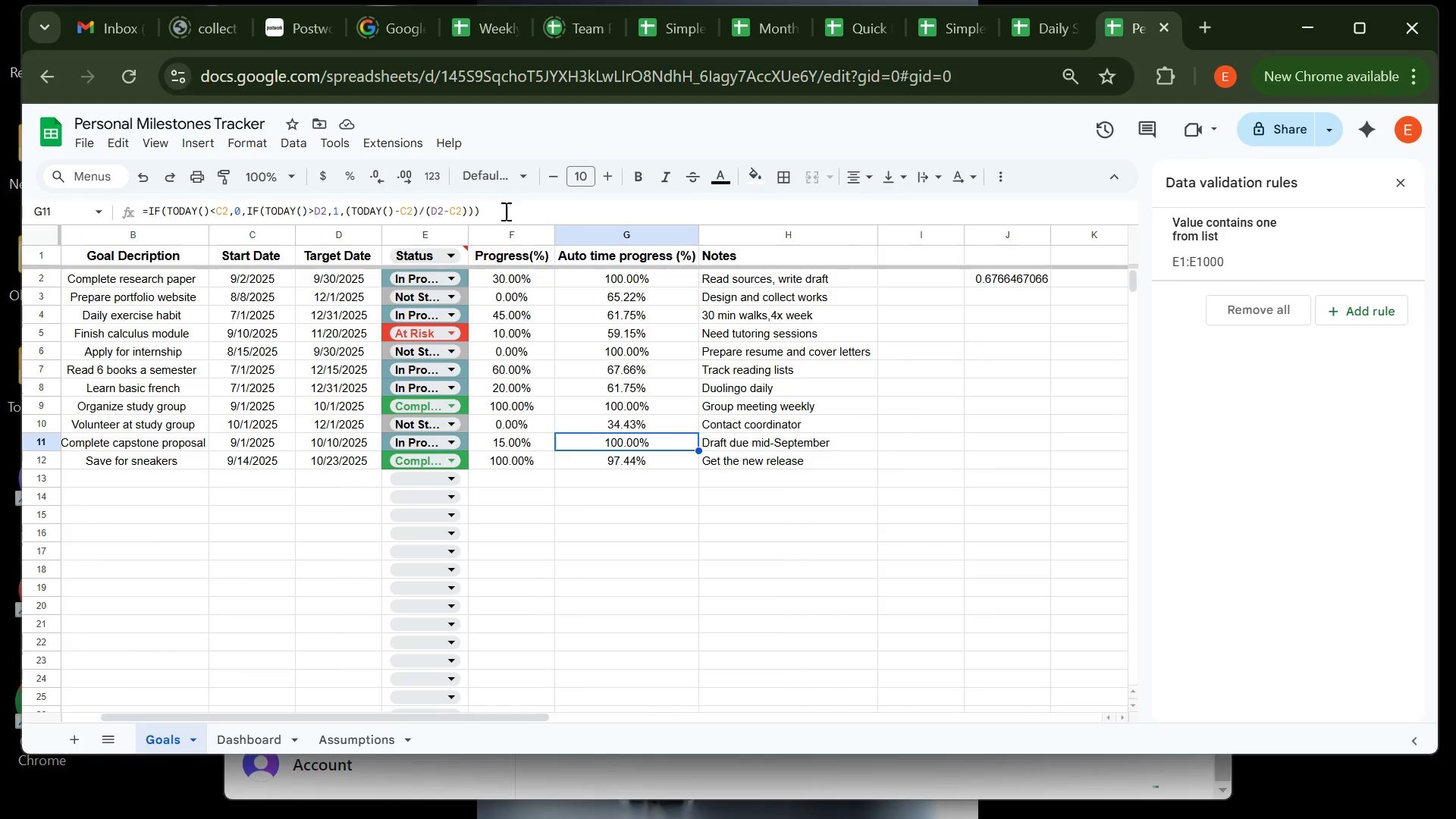 
left_click([504, 213])
 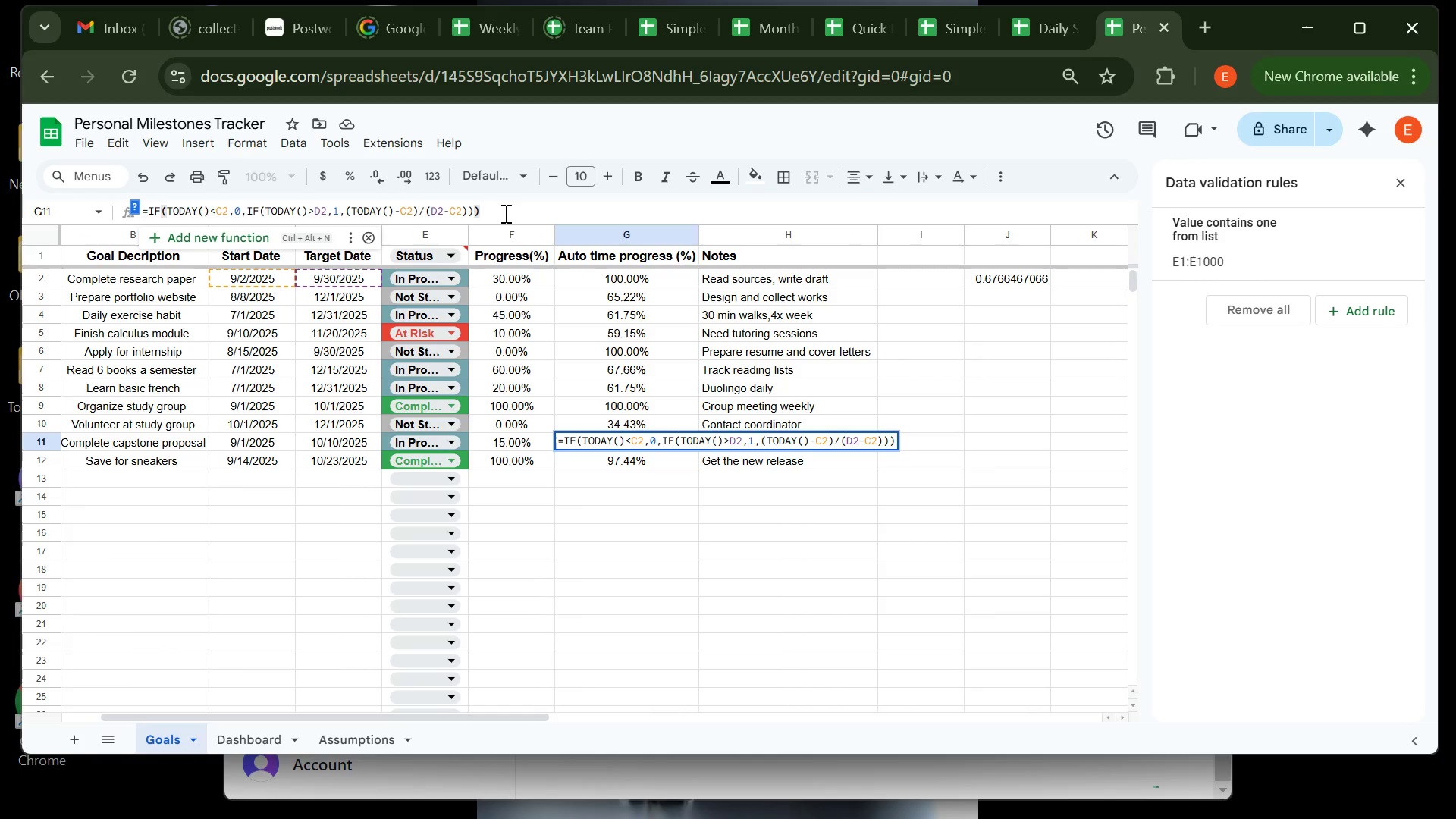 
key(Control+A)
 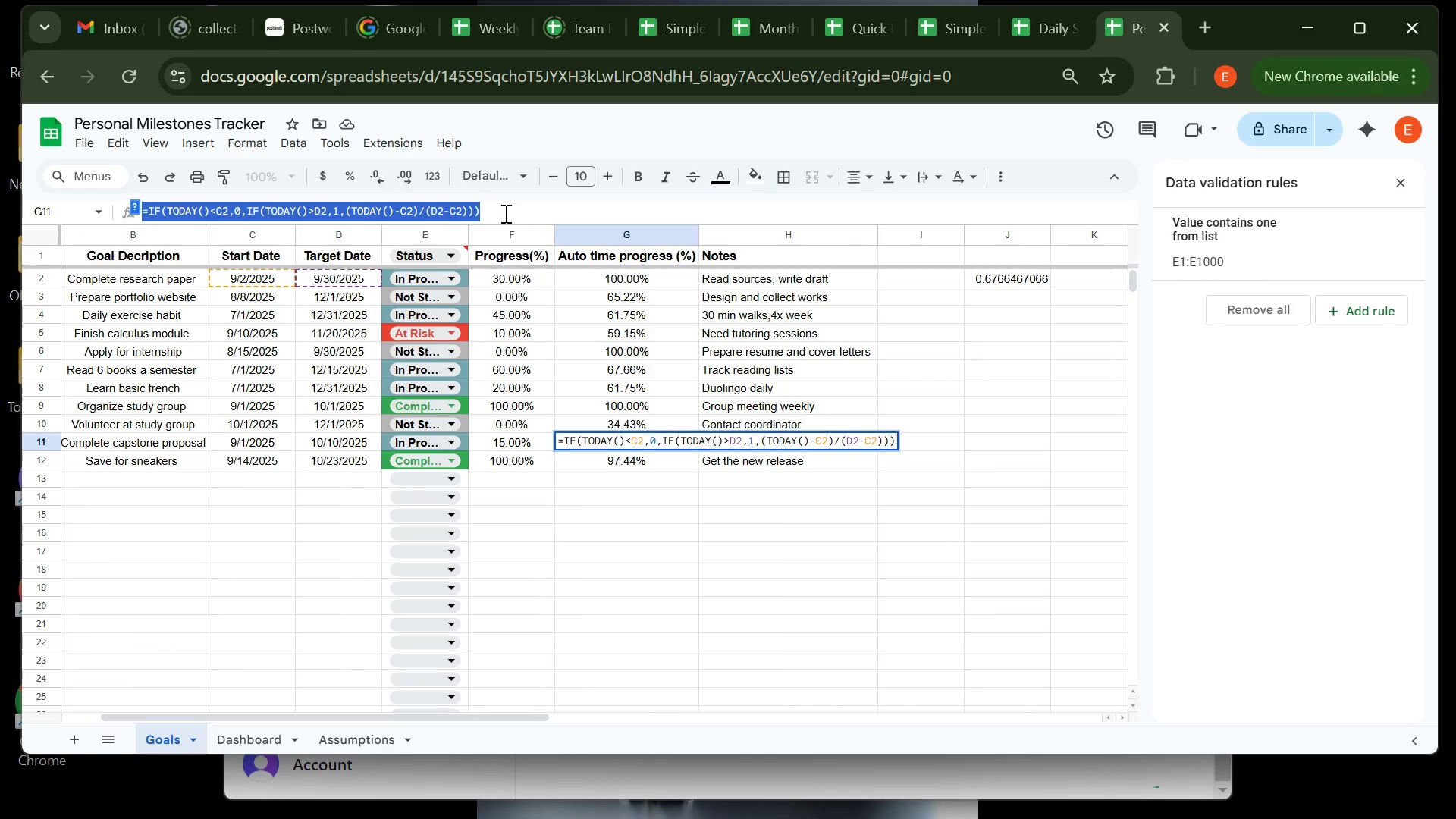 
key(Control+C)
 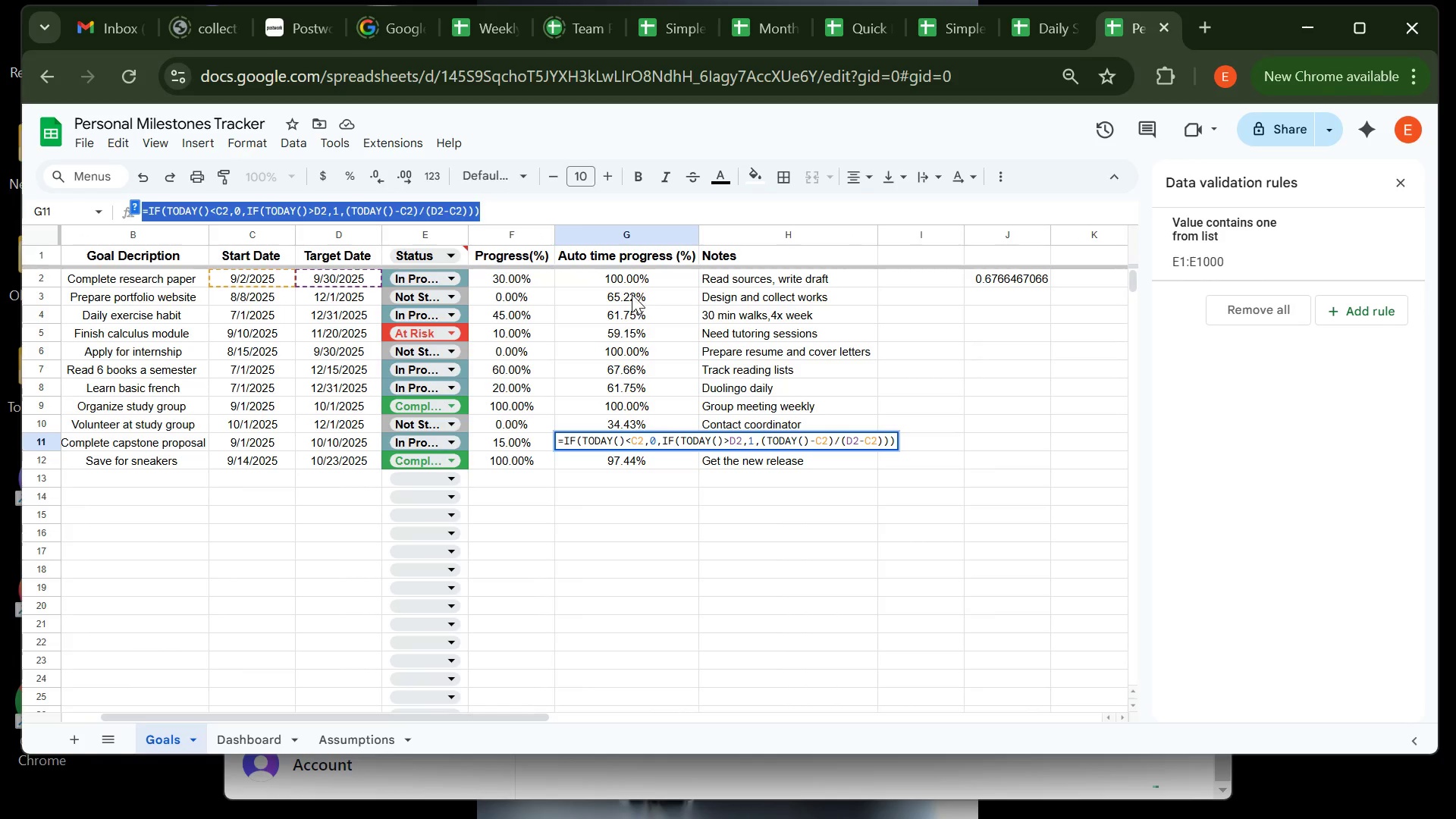 
left_click([635, 276])
 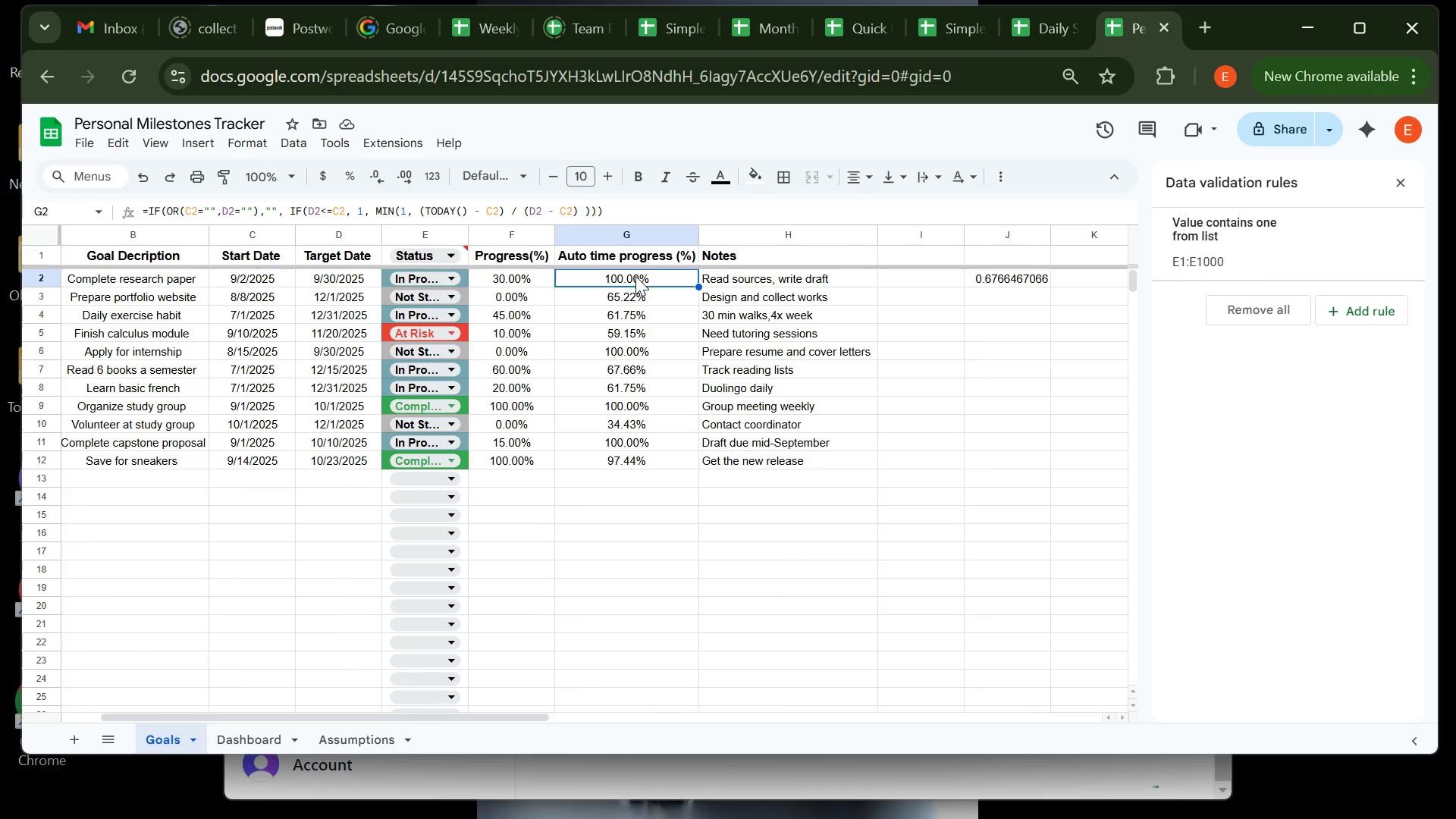 
key(Control+V)
 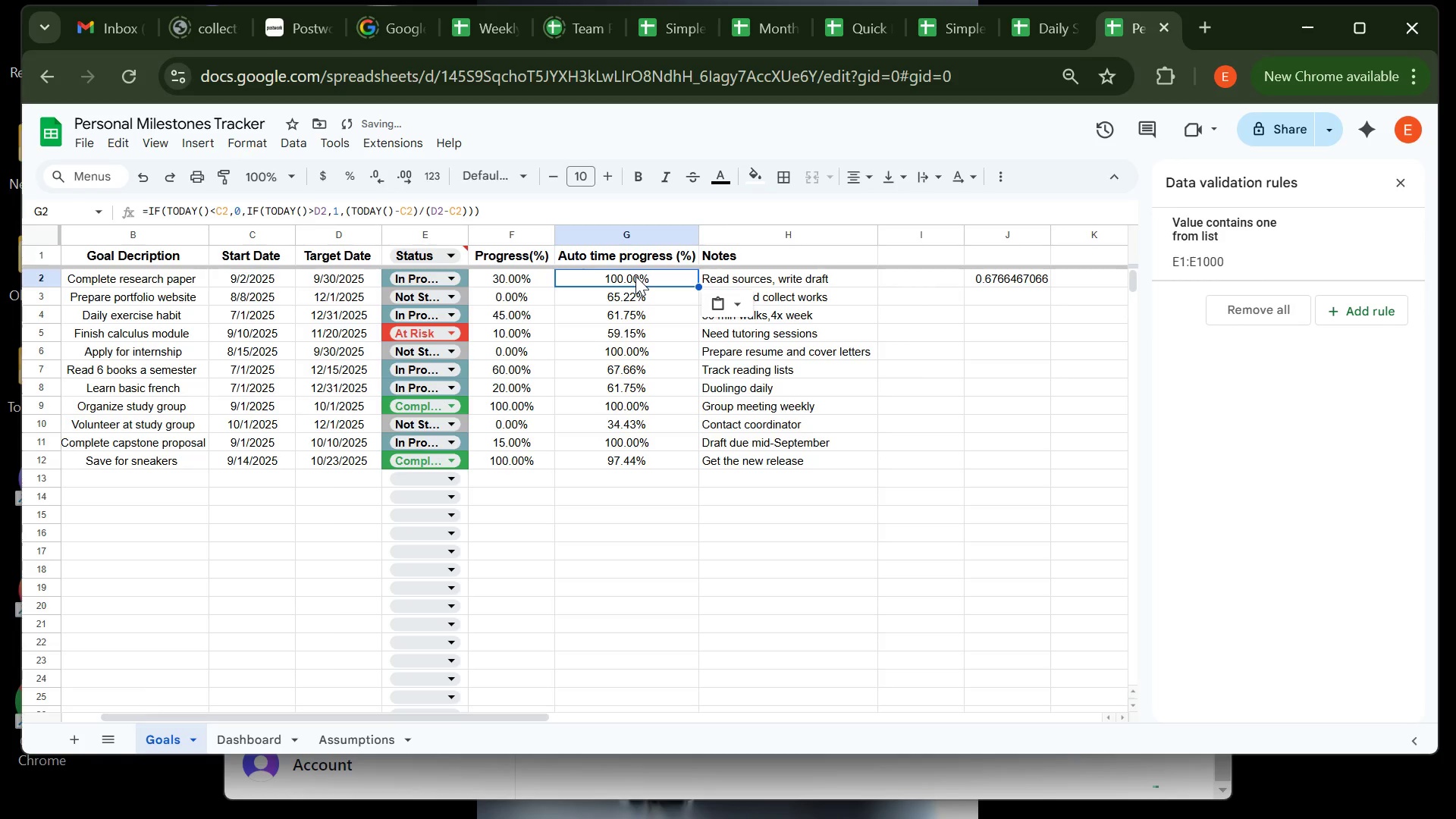 
key(Enter)
 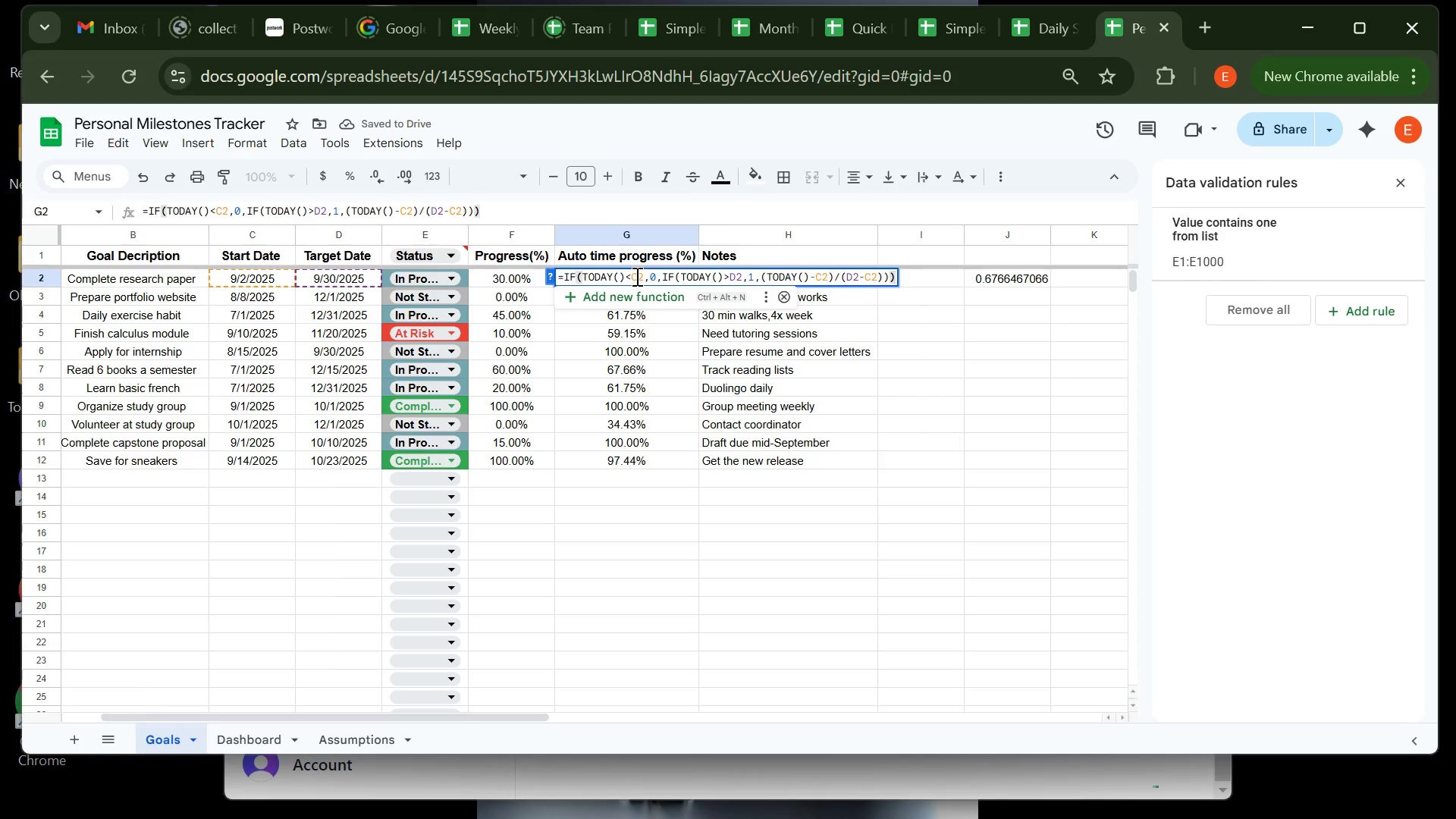 
key(Enter)
 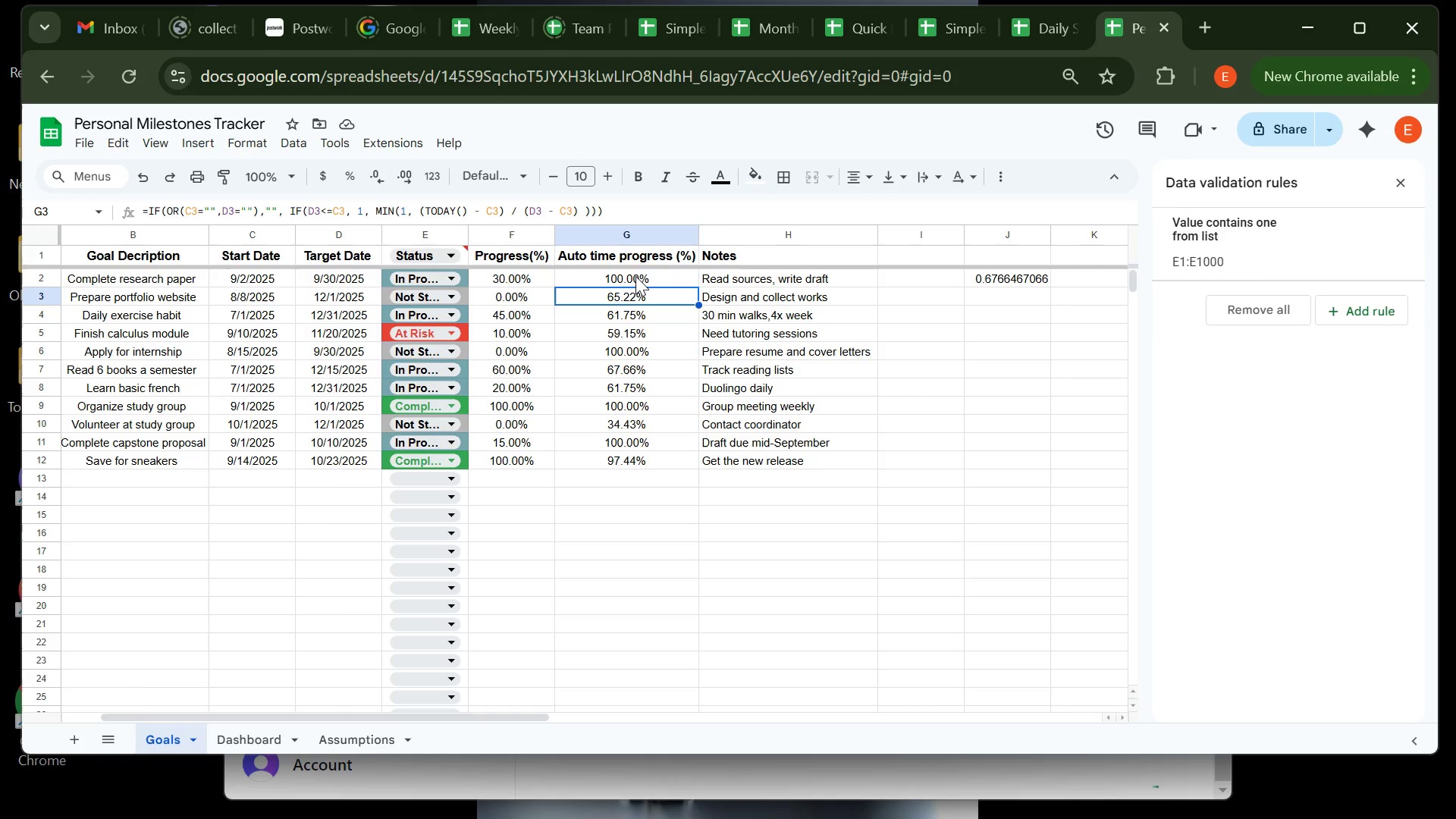 
left_click([643, 279])
 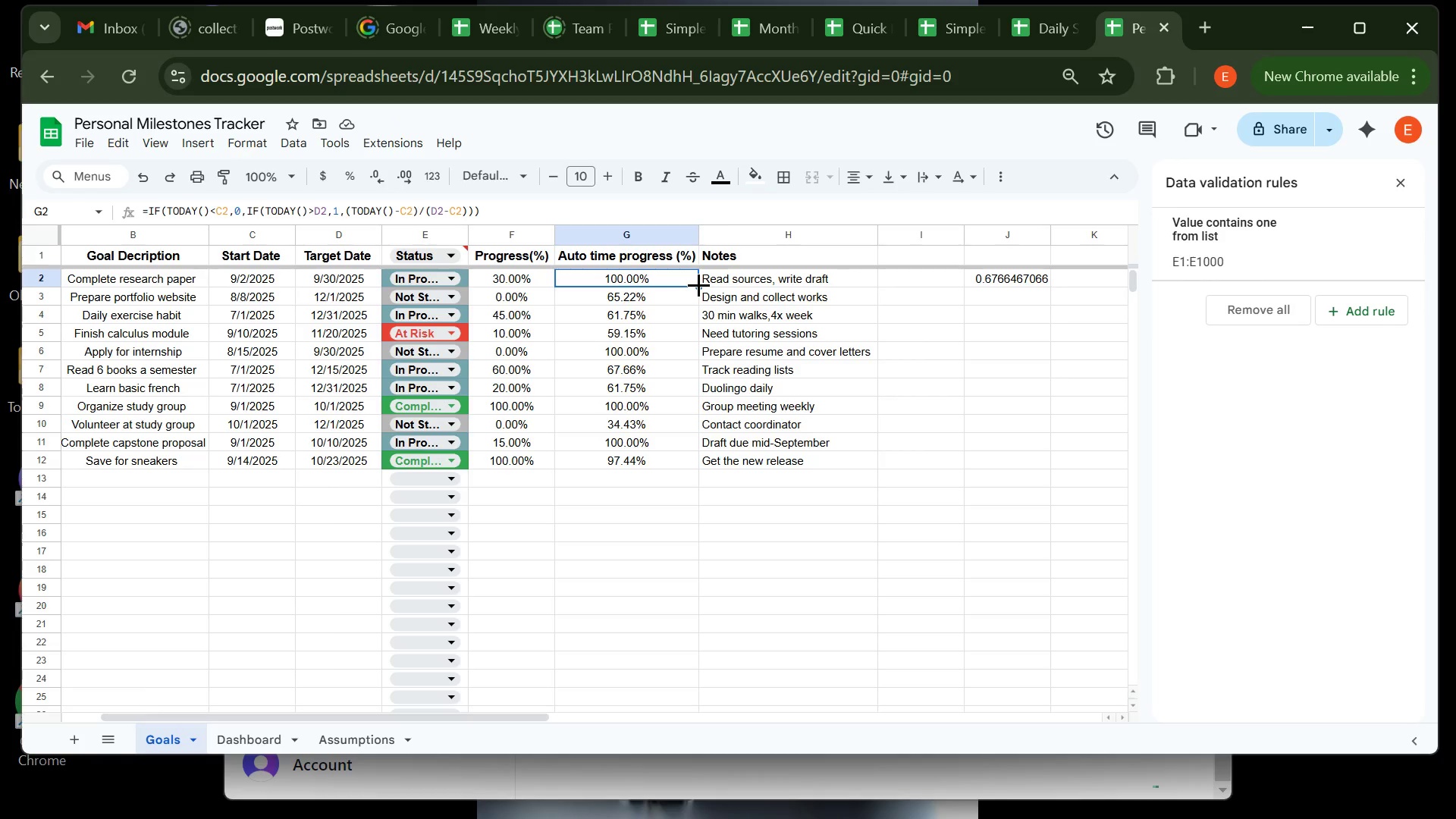 
left_click_drag(start_coordinate=[698, 284], to_coordinate=[687, 463])
 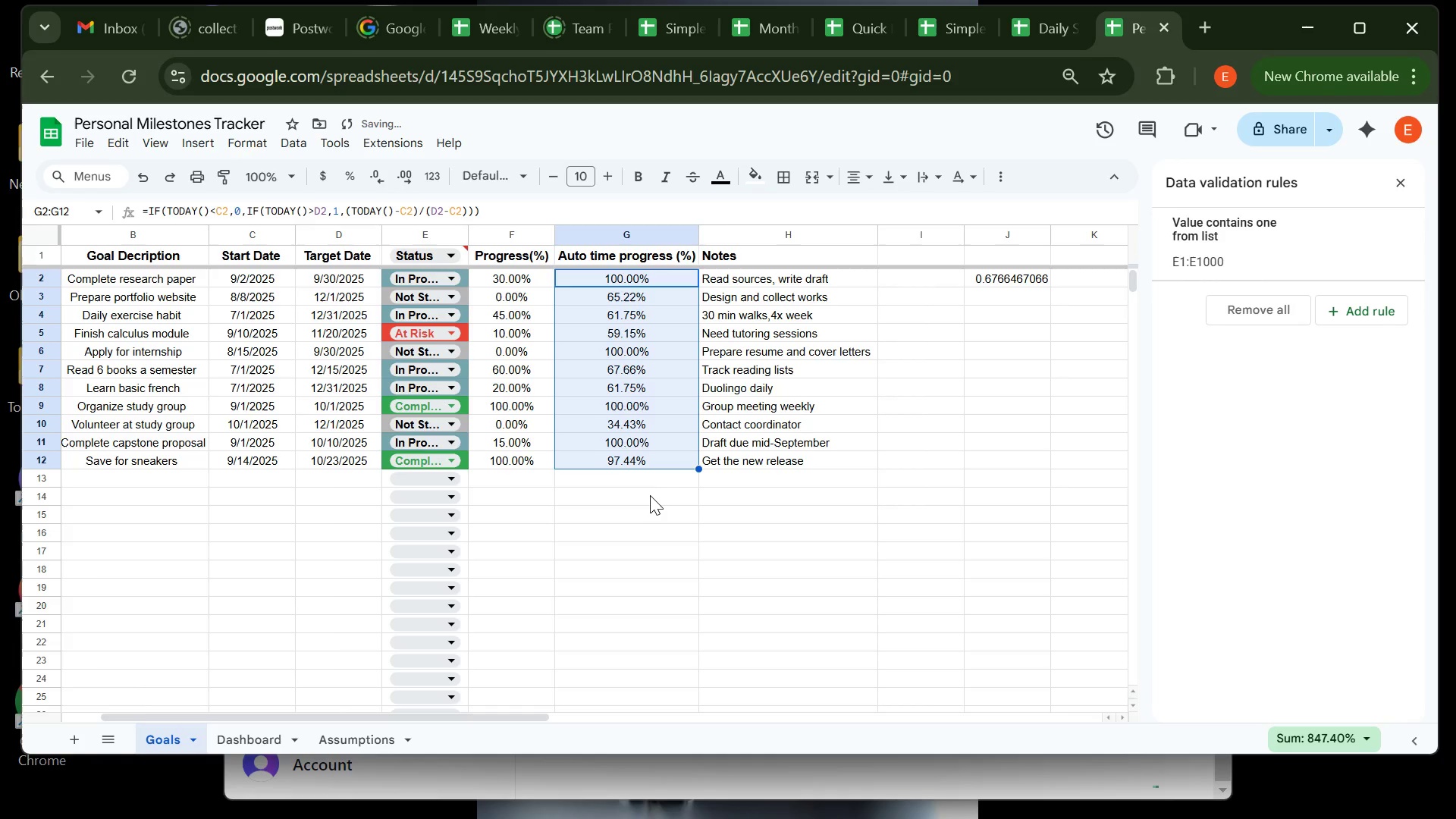 
left_click([650, 495])
 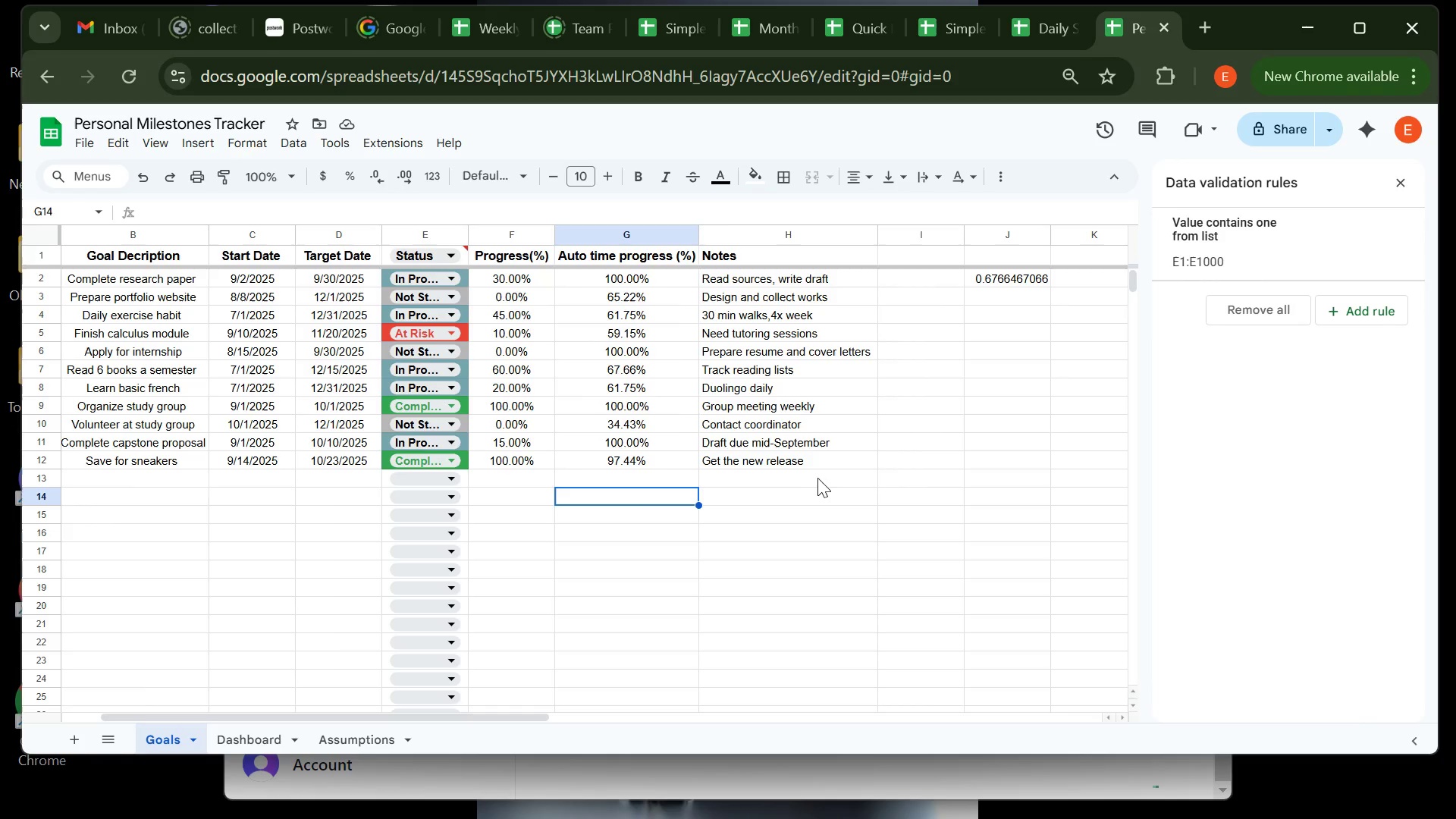 
wait(5.41)
 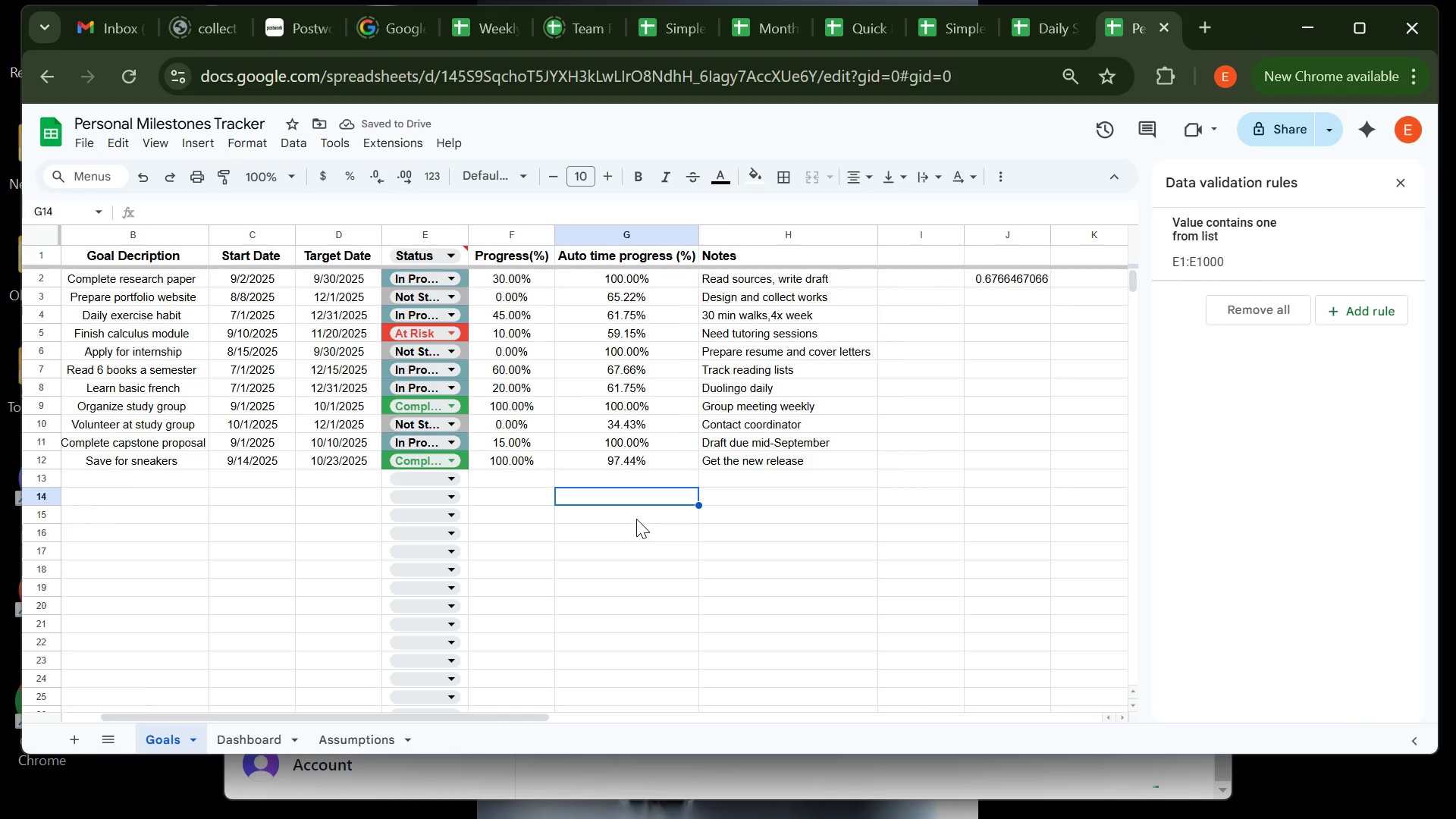 
left_click([1026, 281])
 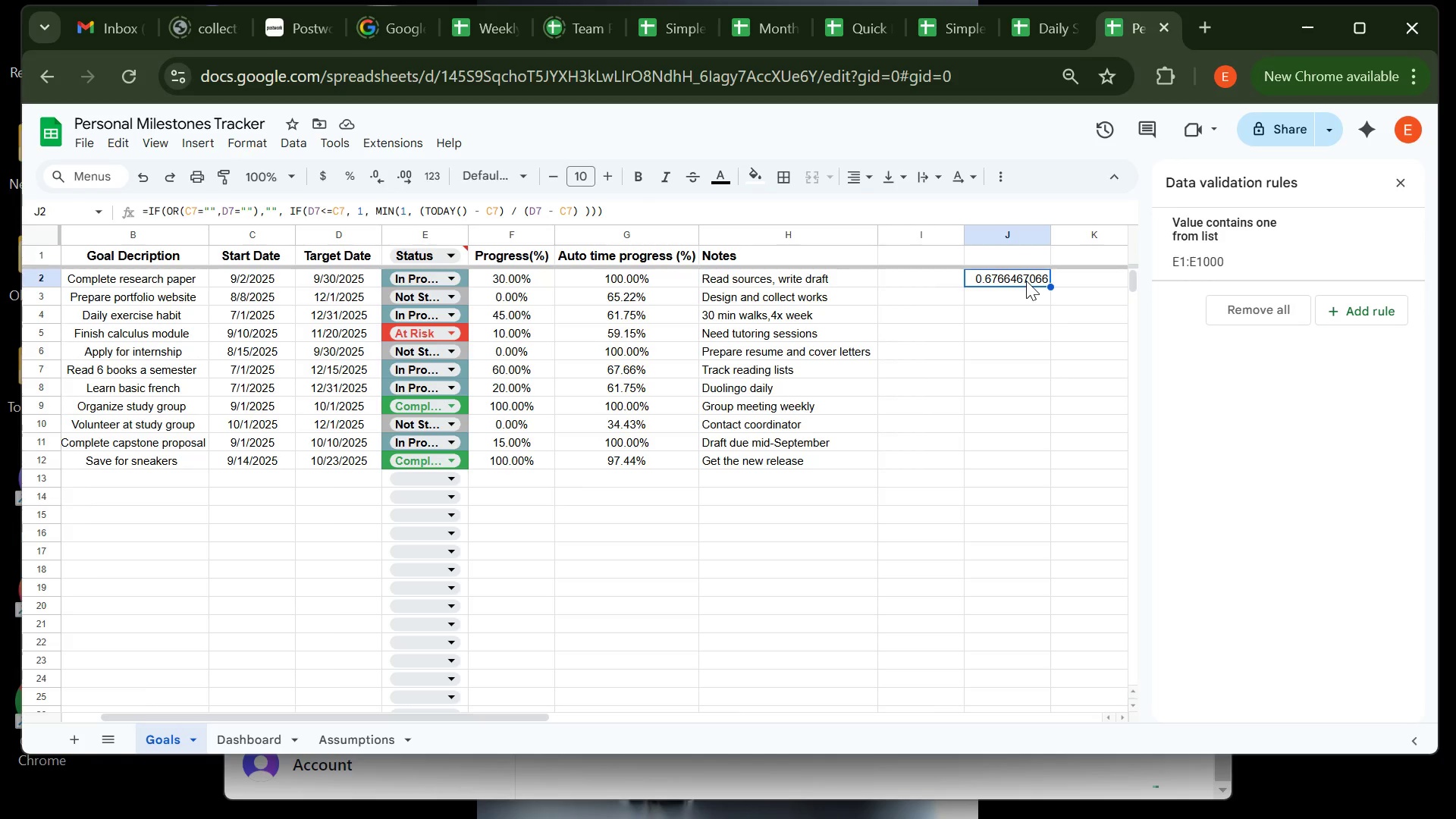 
key(Backspace)
 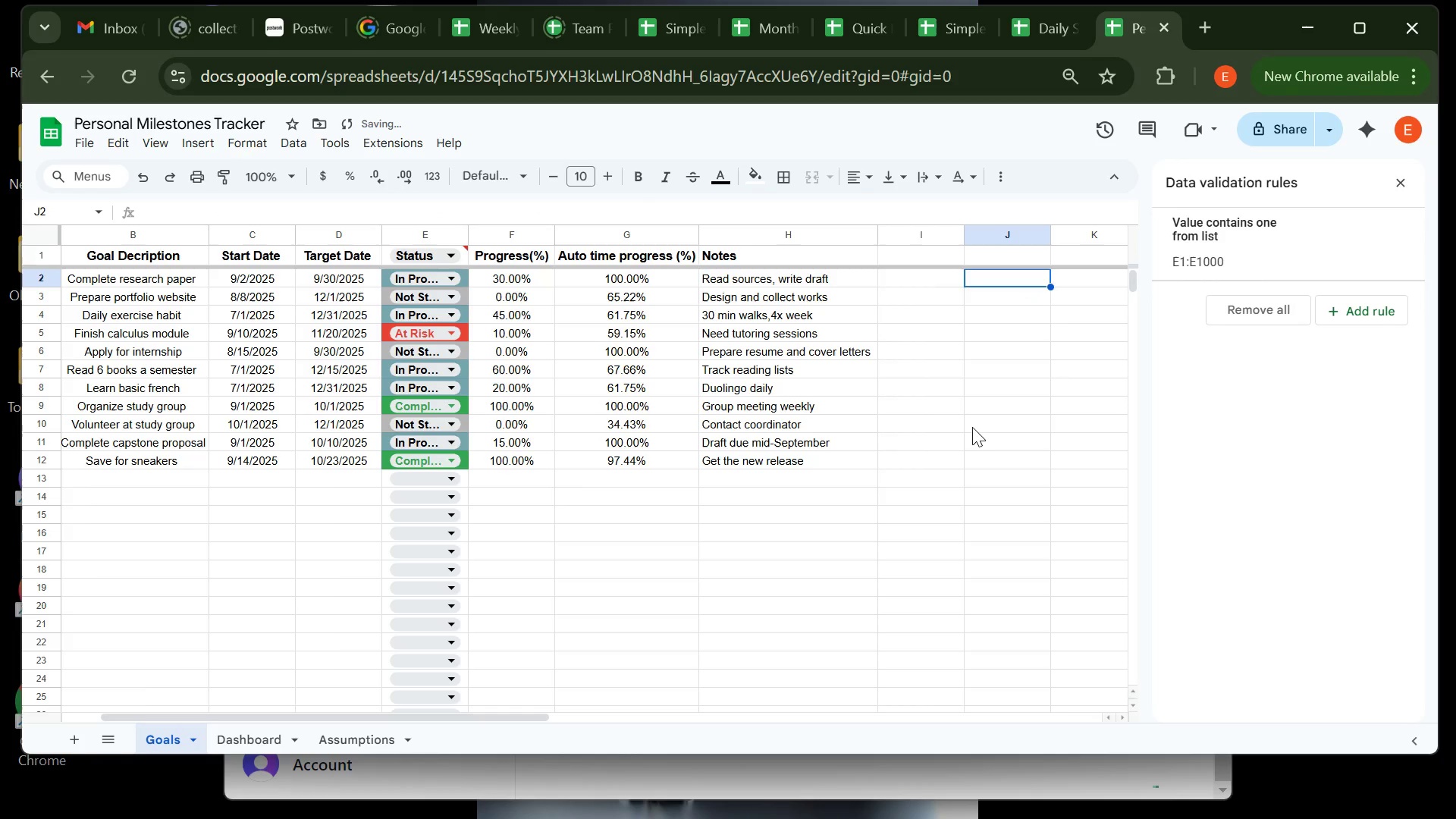 
left_click([972, 427])
 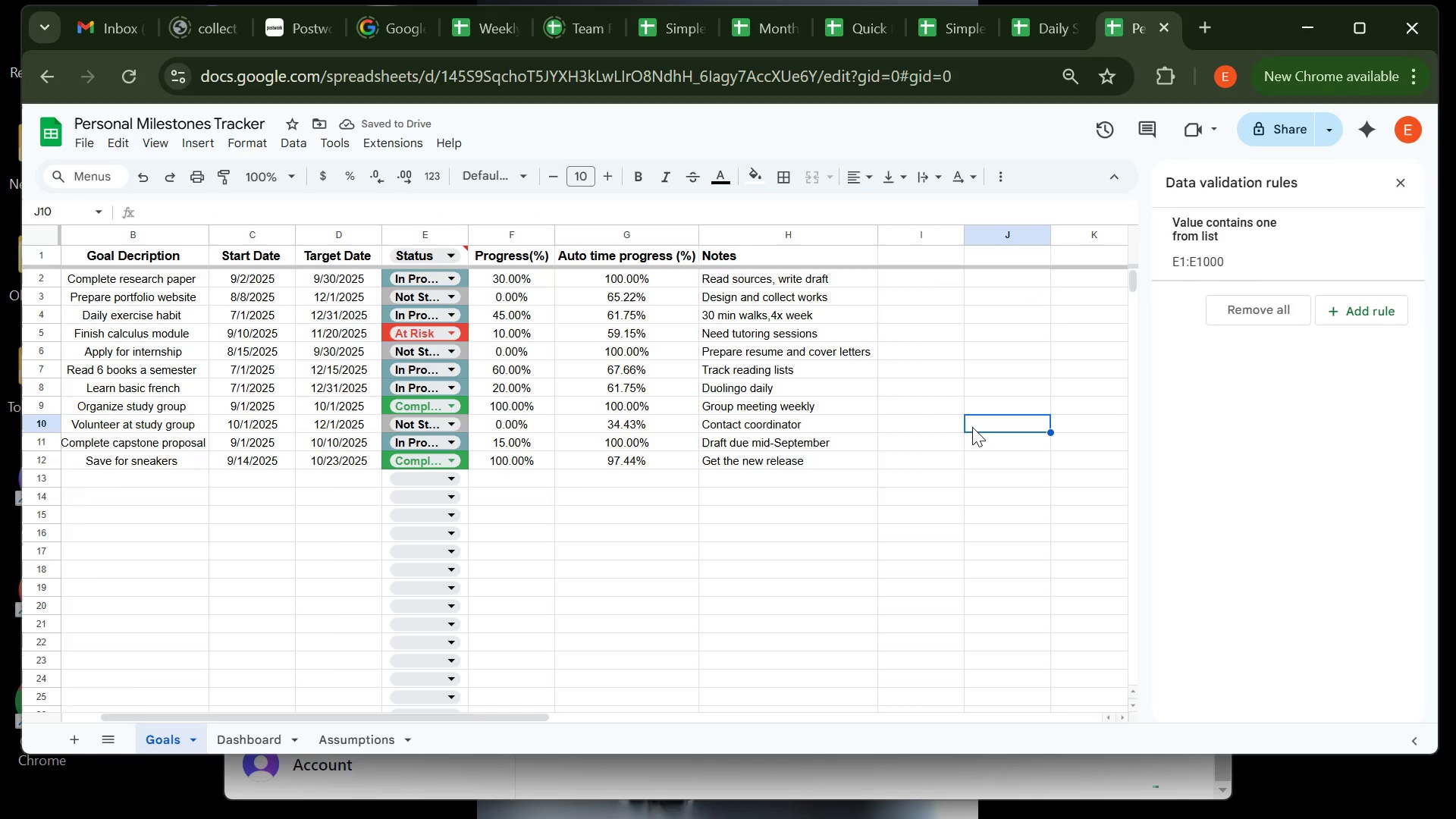 
wait(8.06)
 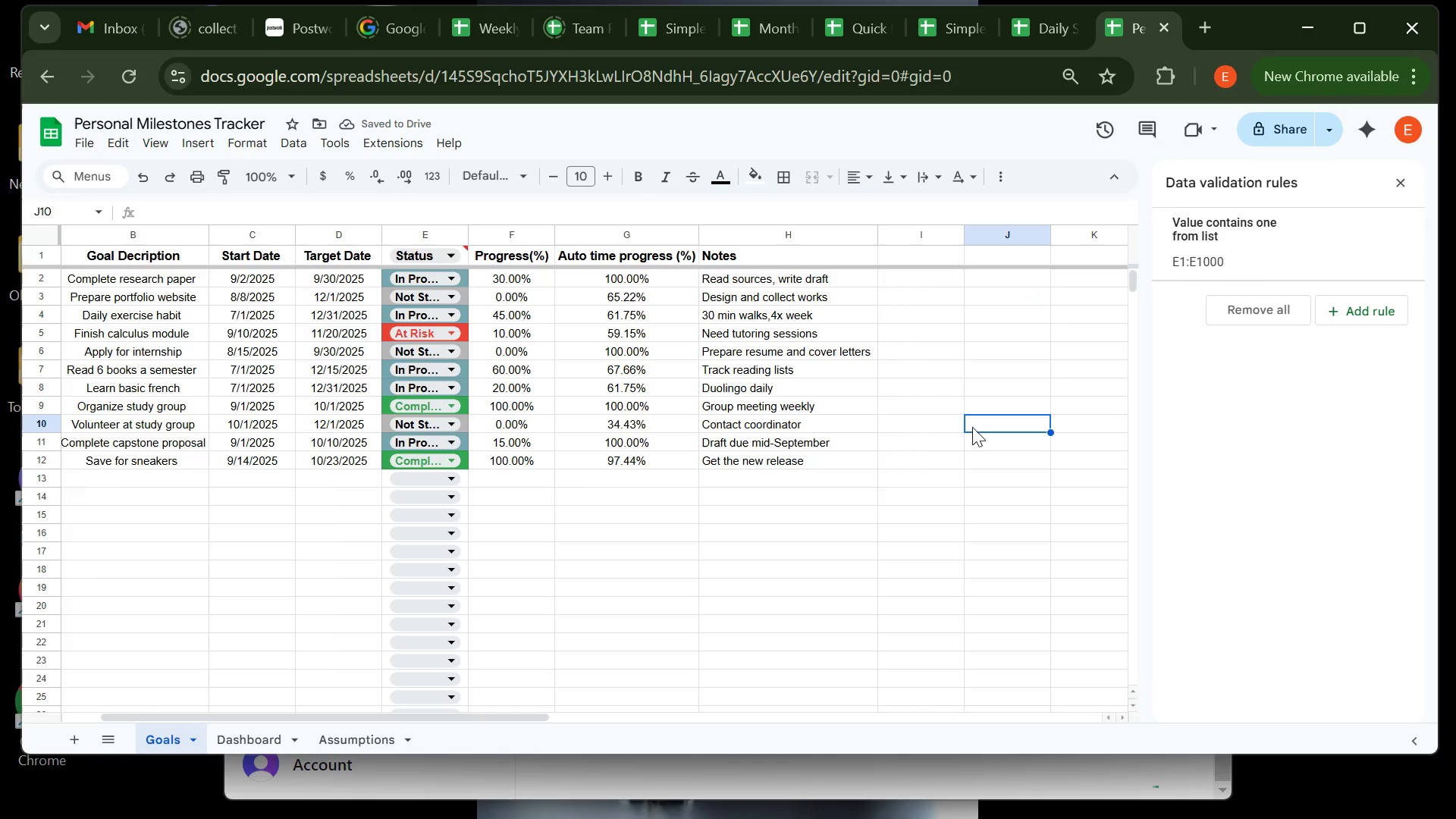 
mouse_move([503, 560])
 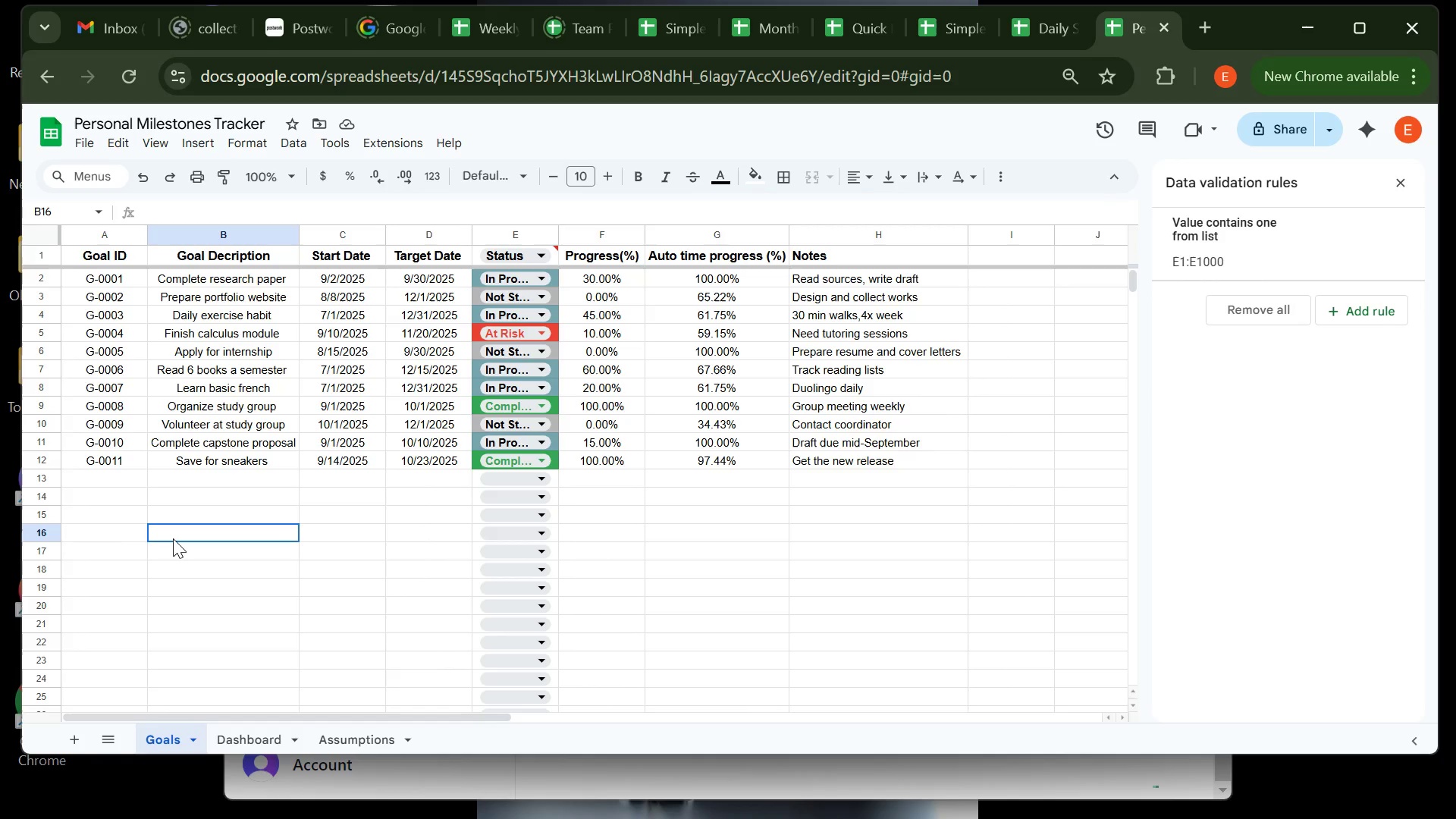 
left_click([173, 538])
 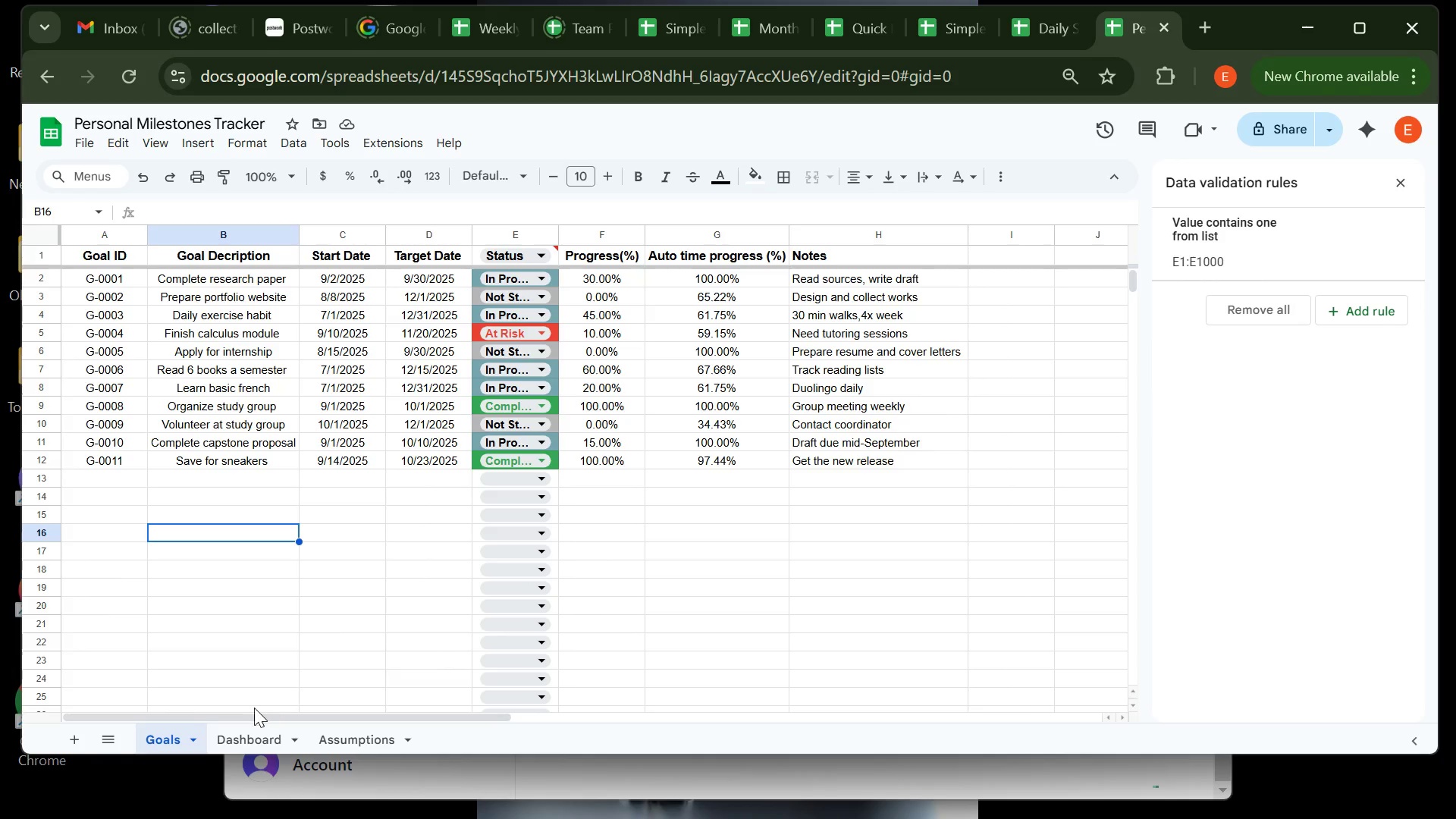 
left_click([248, 736])
 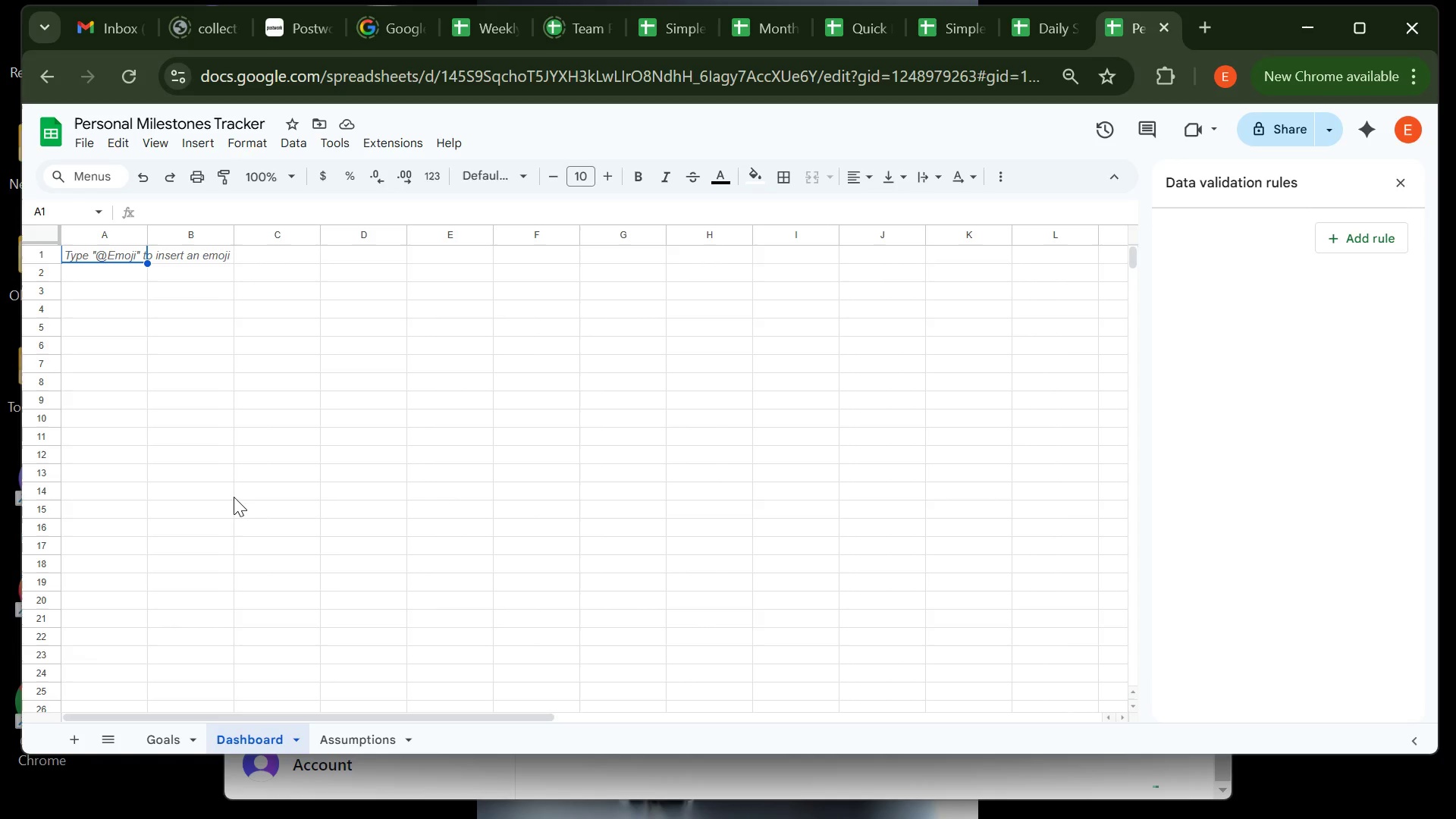 
wait(27.73)
 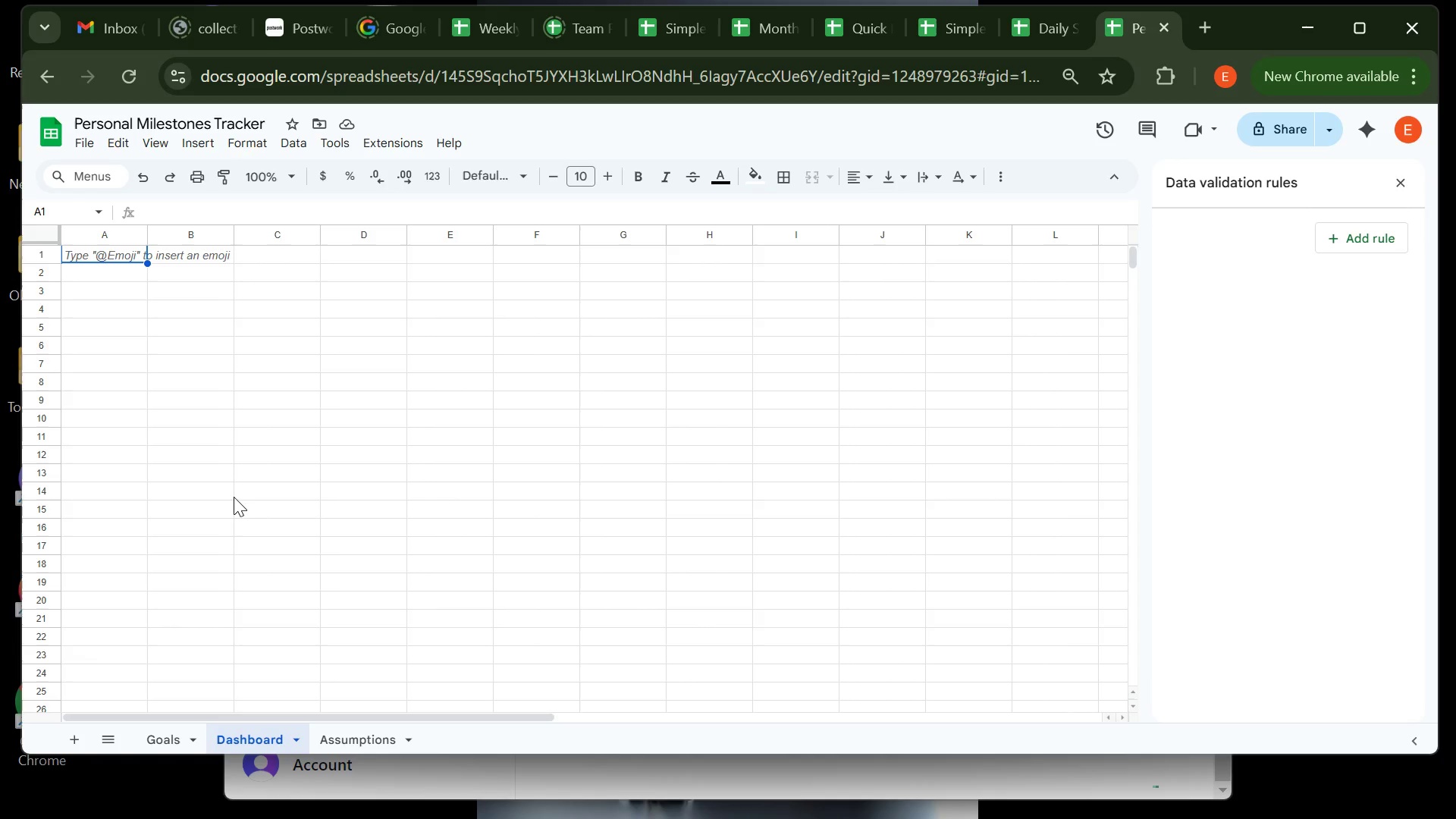 
type(mILESTO)
key(Backspace)
key(Backspace)
key(Backspace)
key(Backspace)
key(Backspace)
key(Backspace)
key(Backspace)
key(Backspace)
type(Milestones Dashboard )
 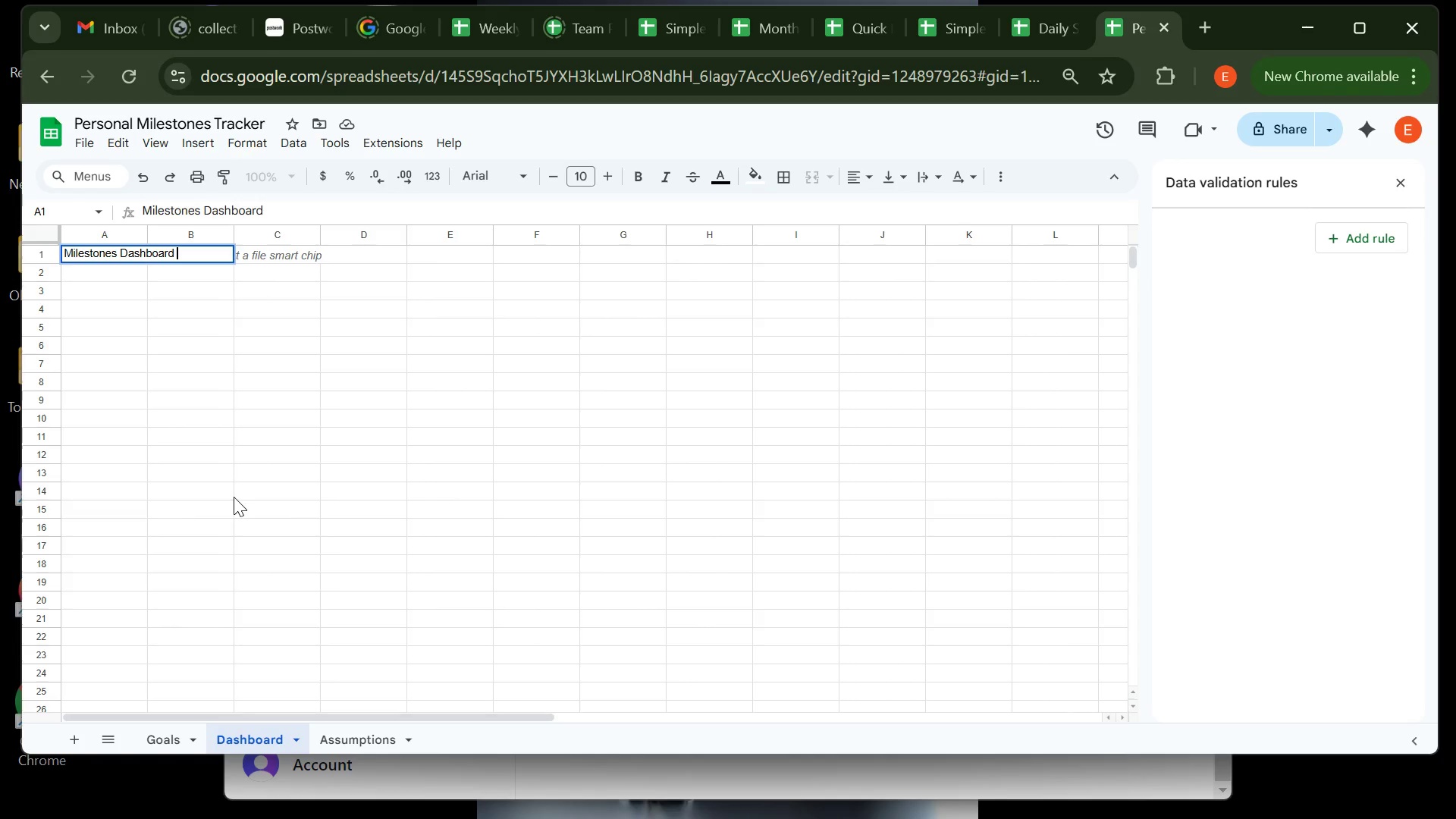 
key(Enter)
 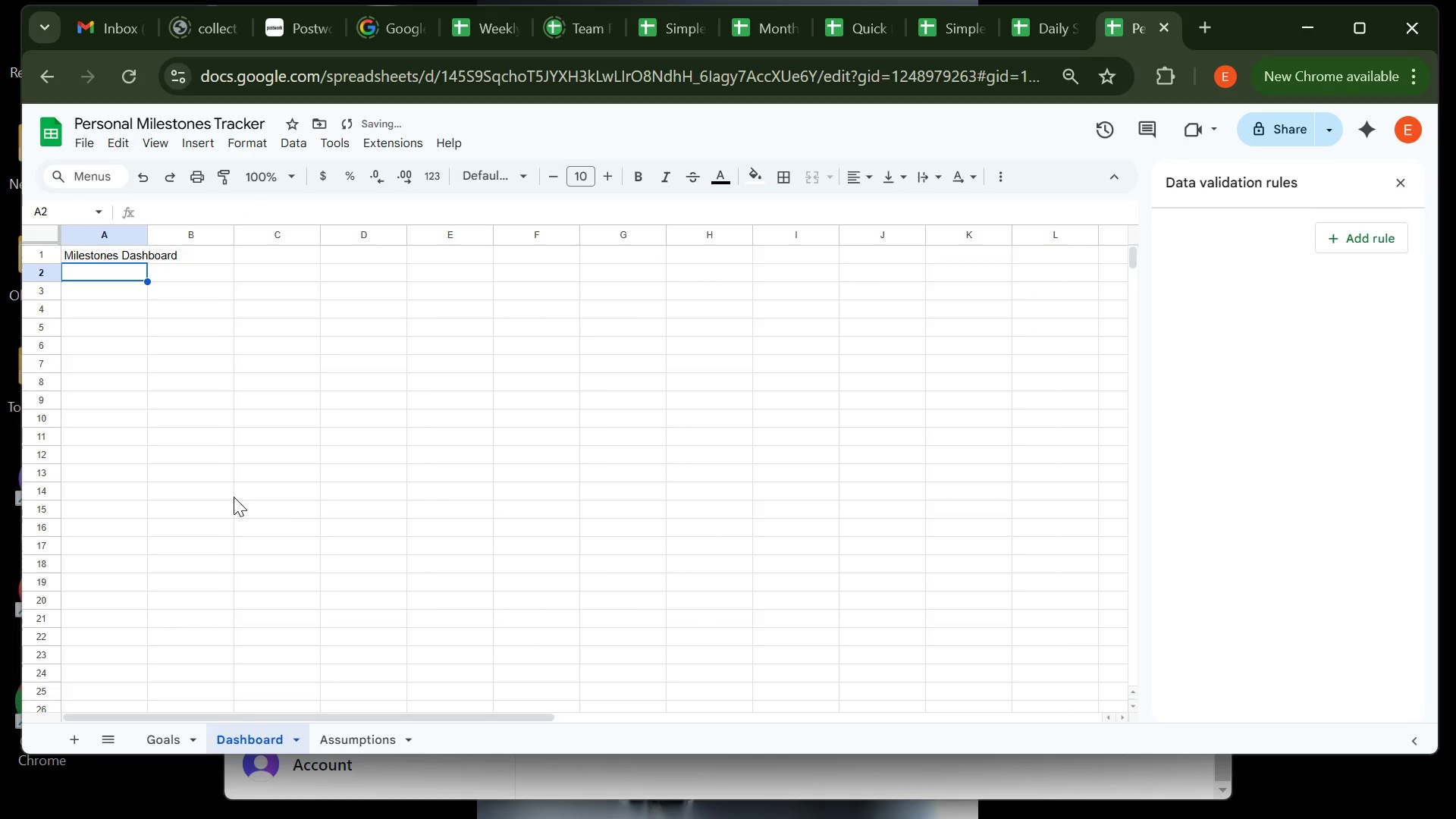 
key(Enter)
 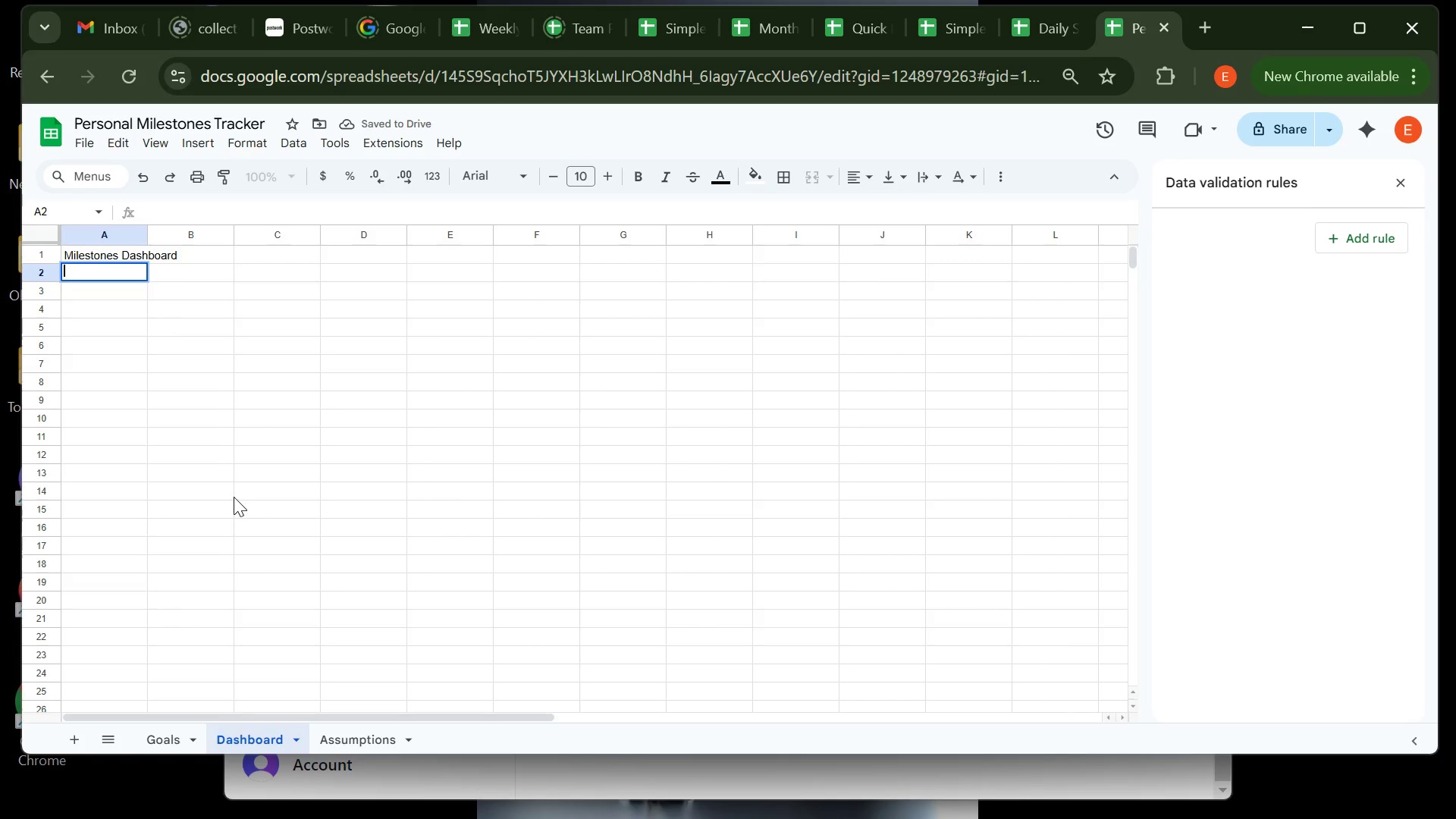 
key(CapsLock)
 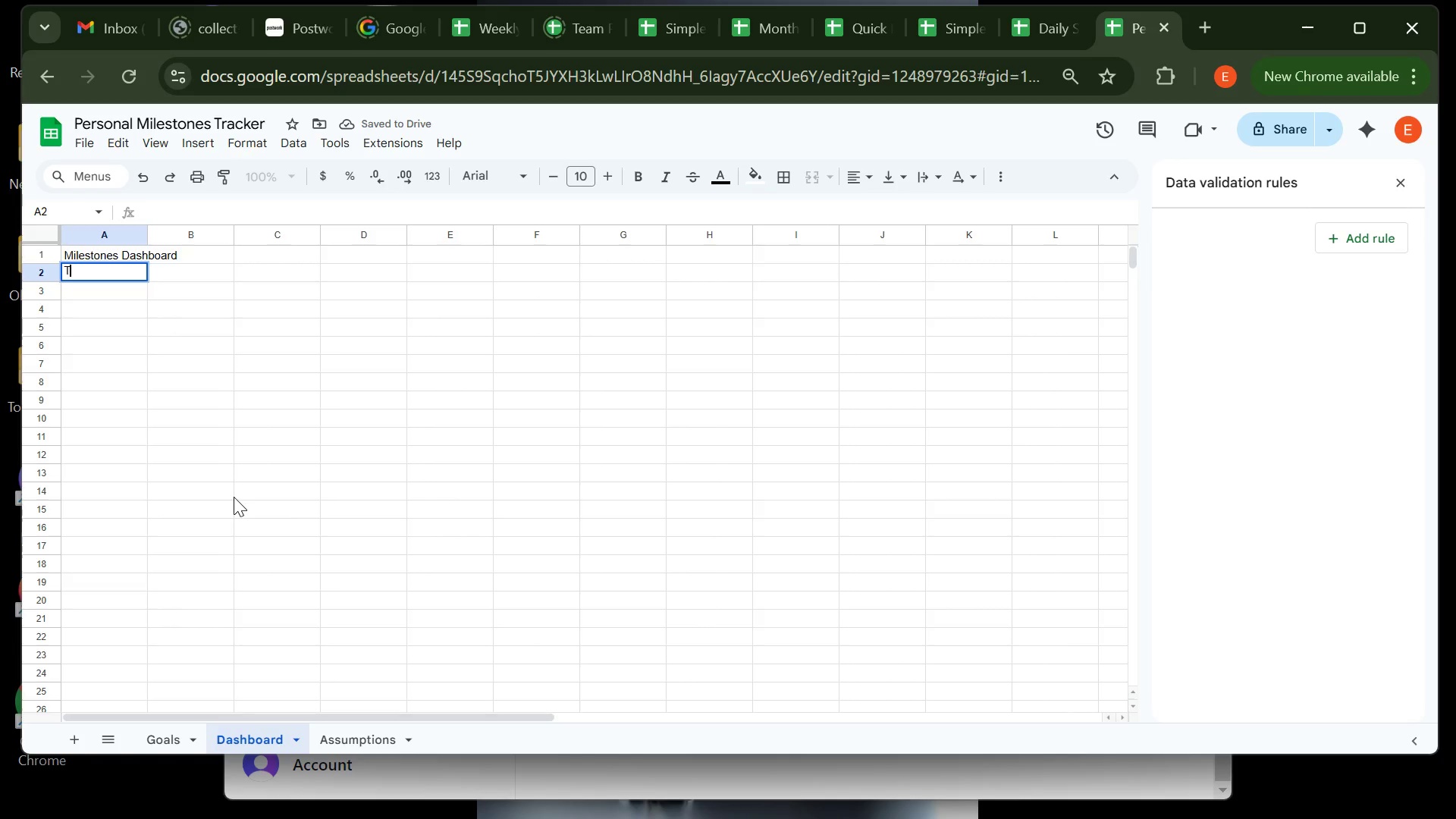 
key(T)
 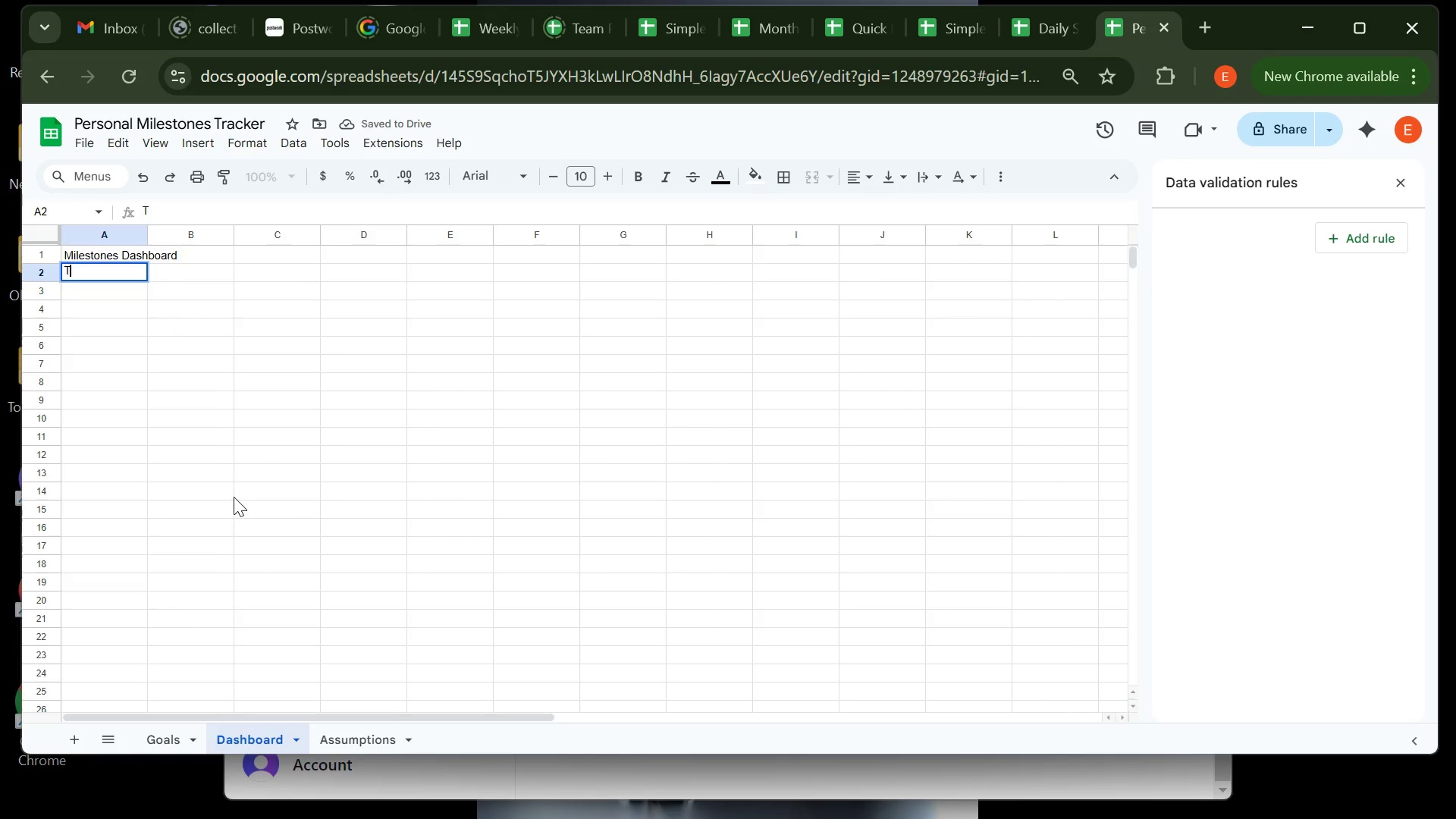 
key(CapsLock)
 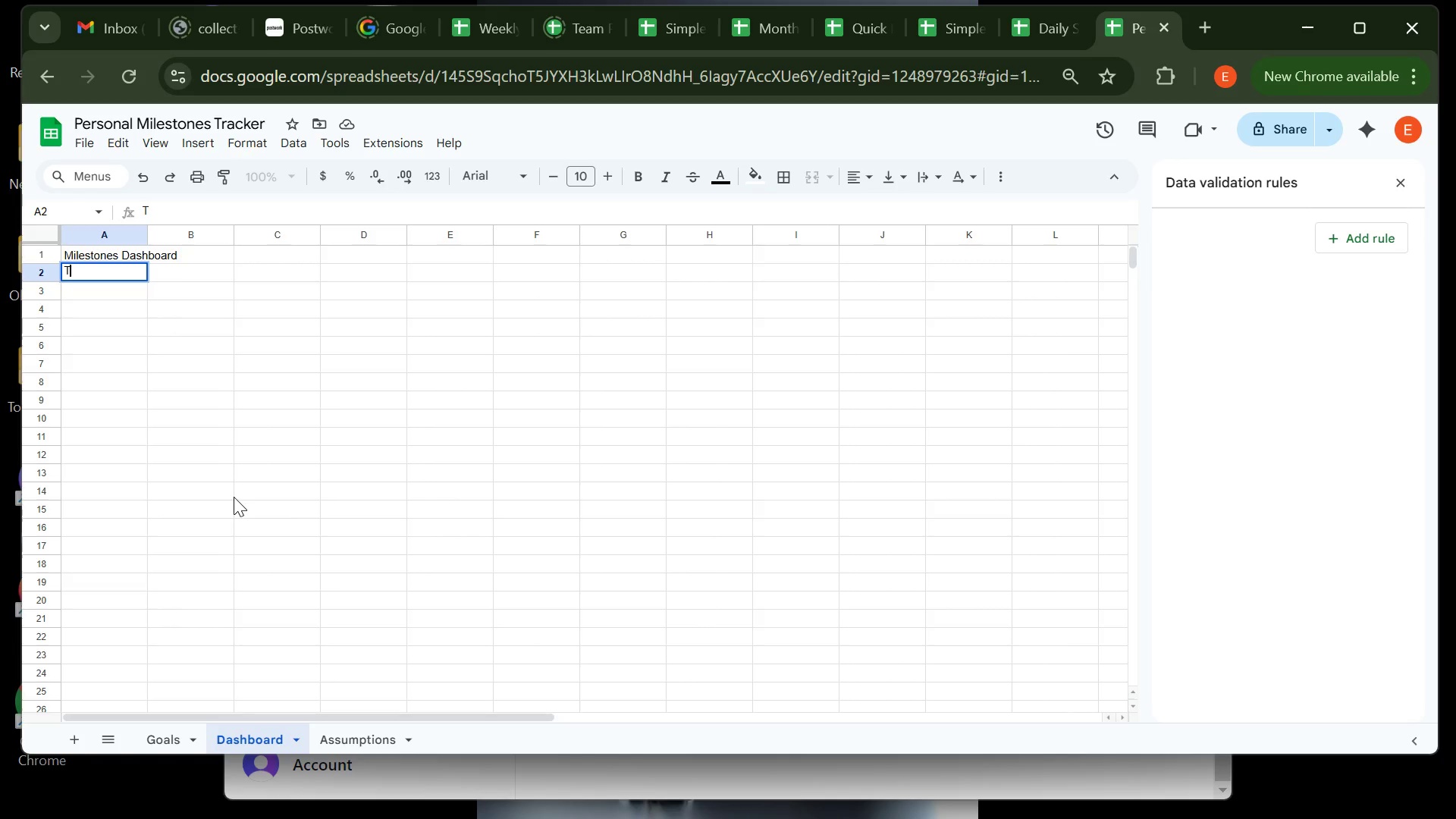 
key(Backspace)
 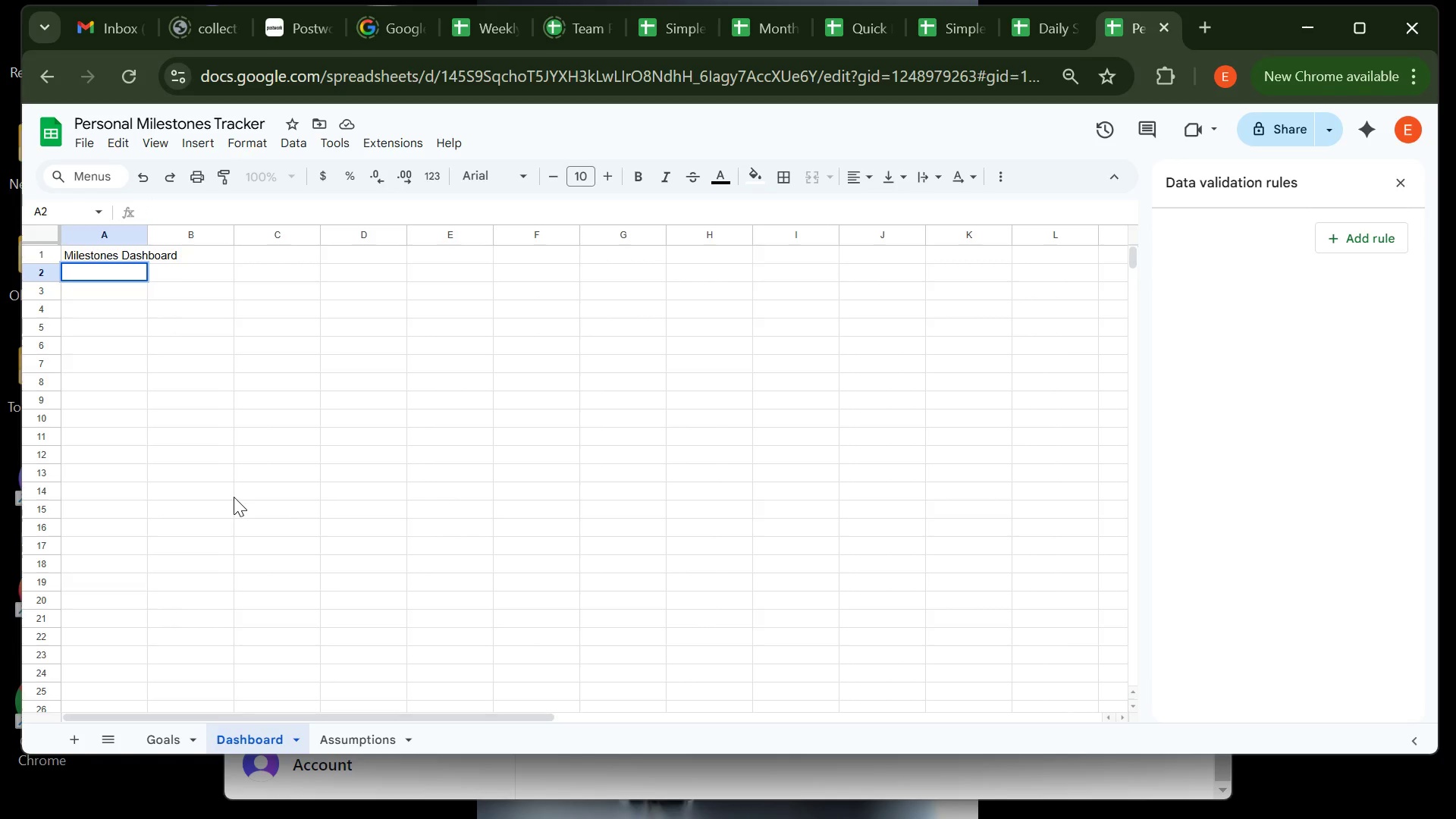 
key(Enter)
 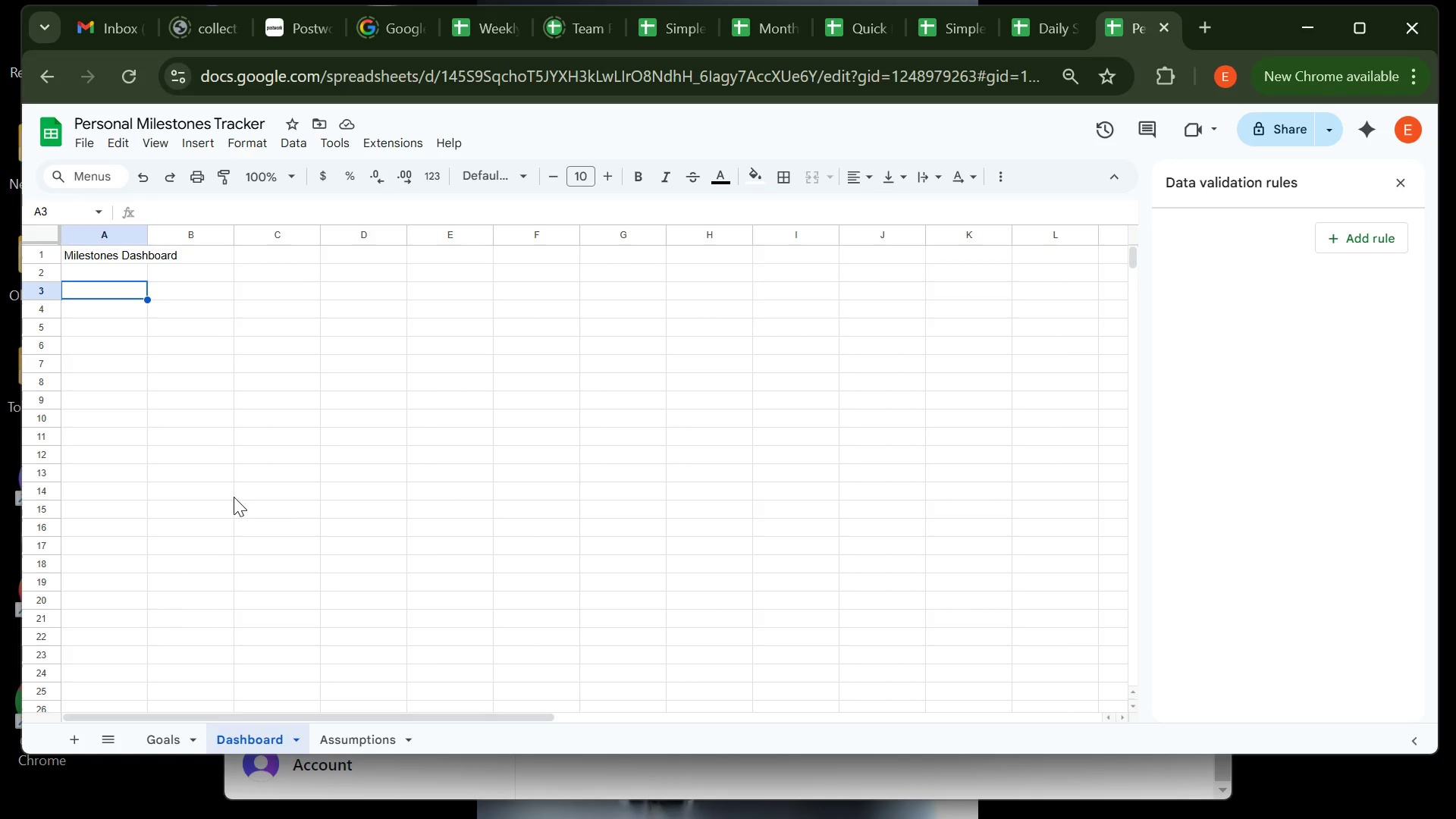 
type(Total Goals)
 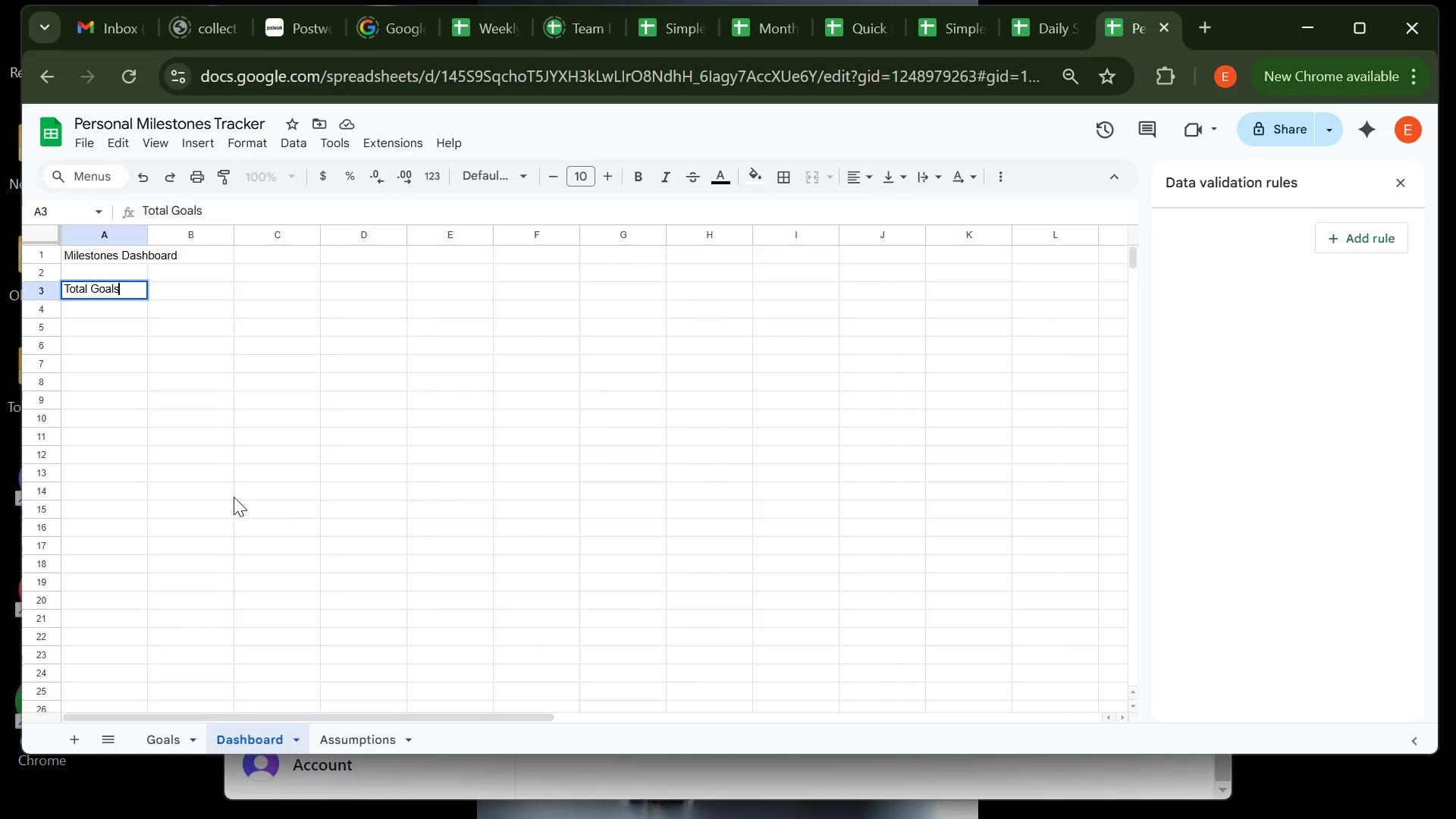 
key(PageDown)
 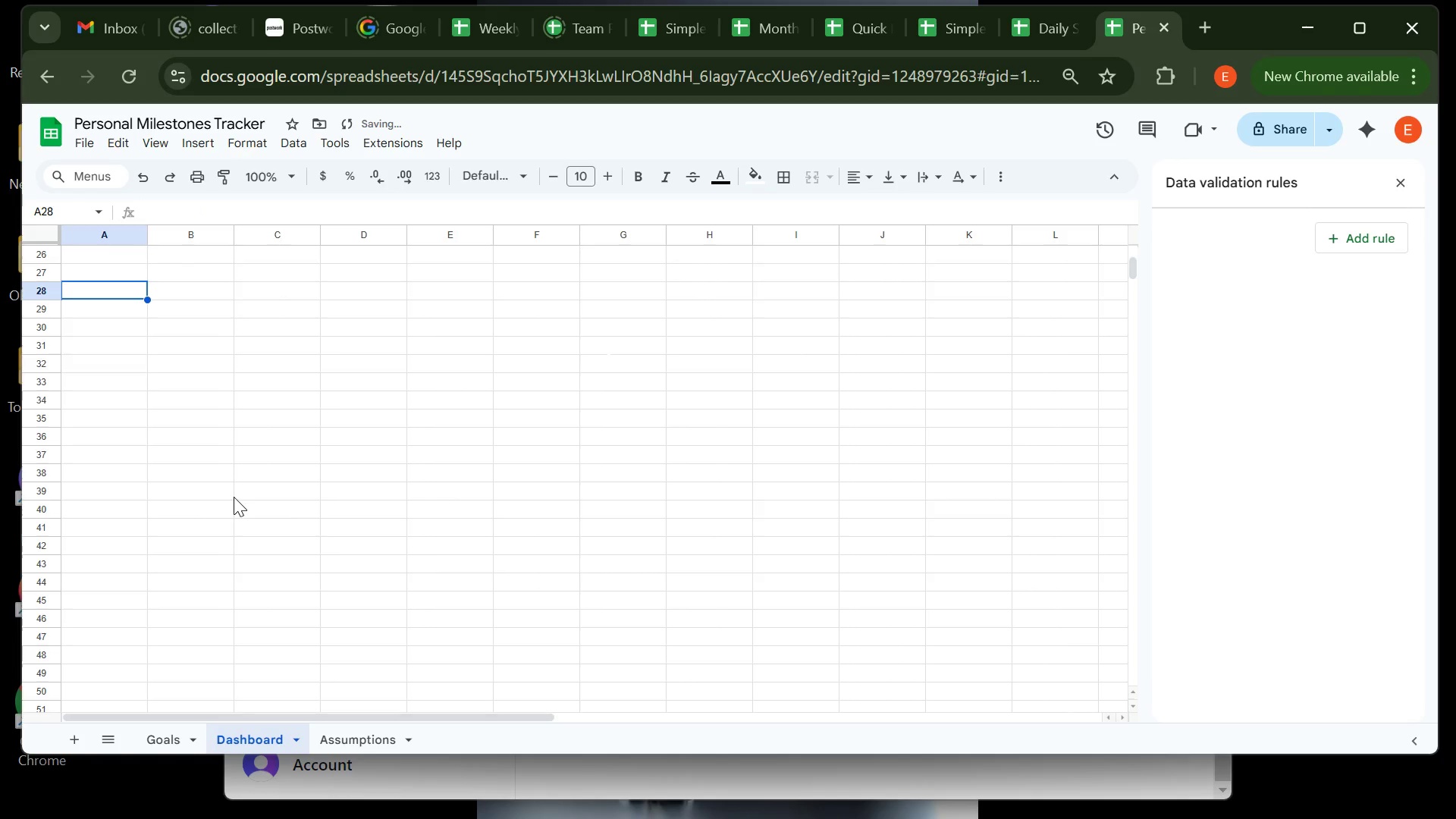 
key(PageUp)
 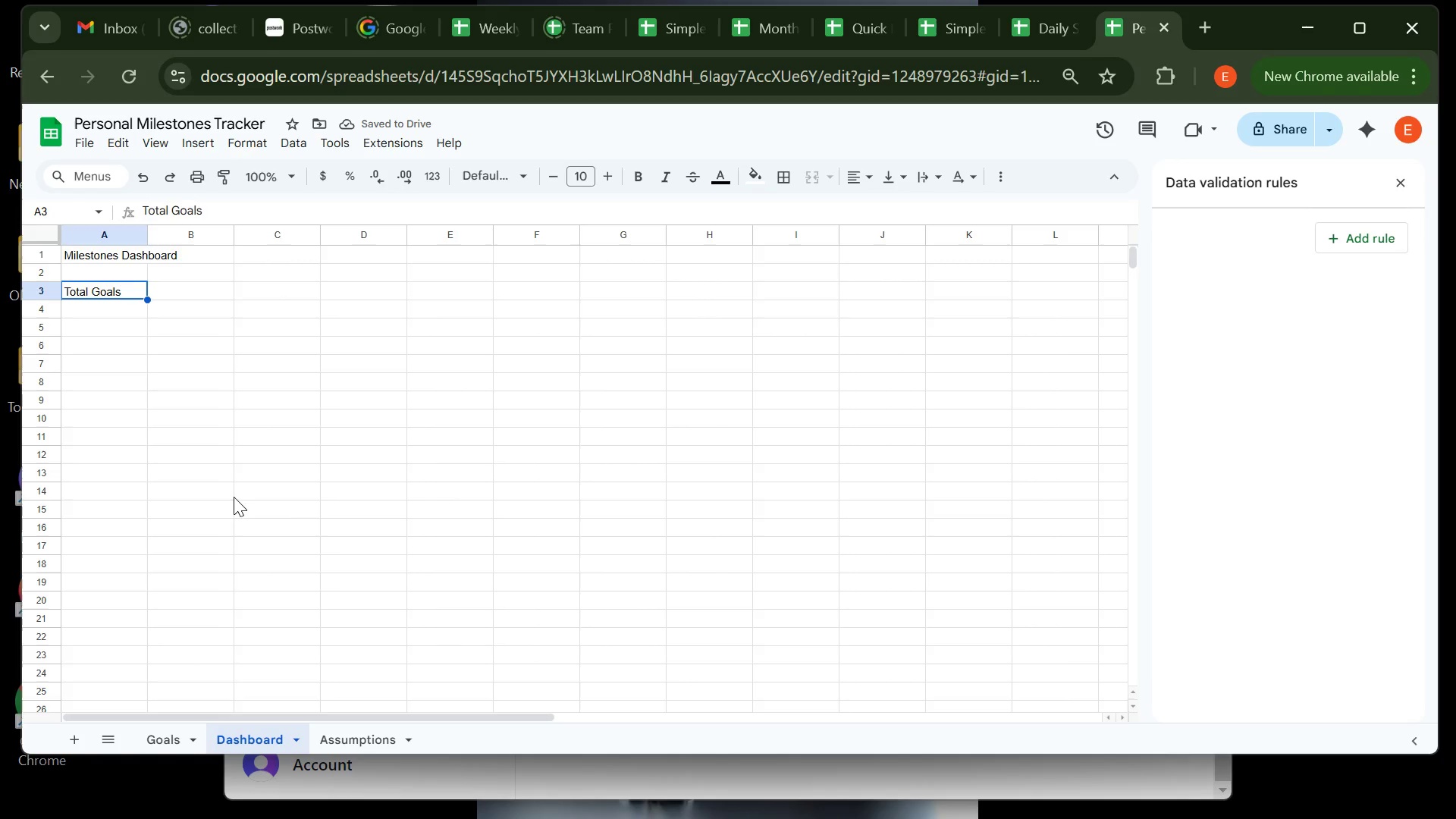 
key(ArrowRight)
 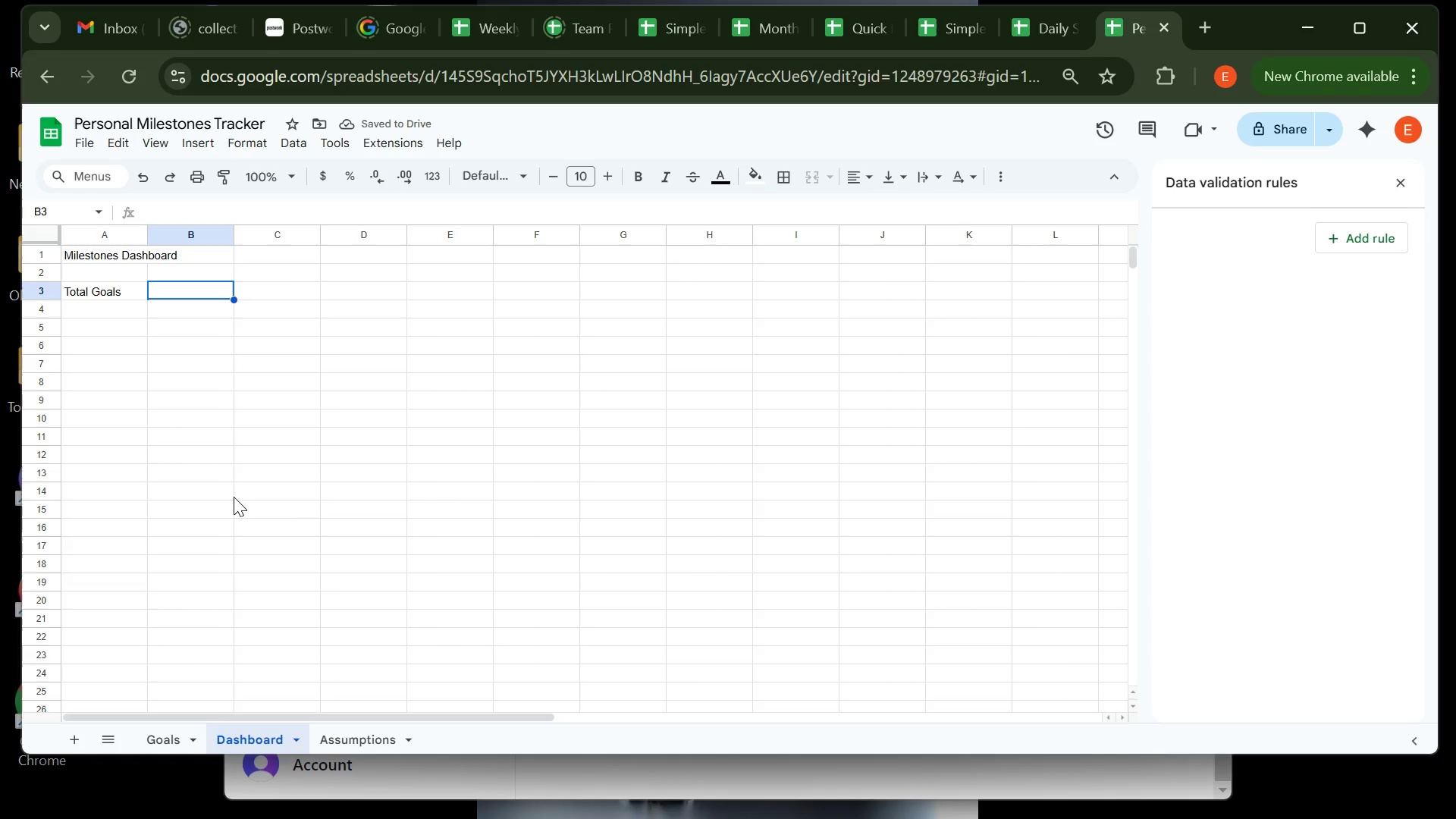 
type(=count)
key(Backspace)
key(Backspace)
key(Backspace)
key(Backspace)
key(Backspace)
type(COUNTA(gOALS)
key(Backspace)
key(Backspace)
key(Backspace)
key(Backspace)
key(Backspace)
type(Goals!B2:B))
 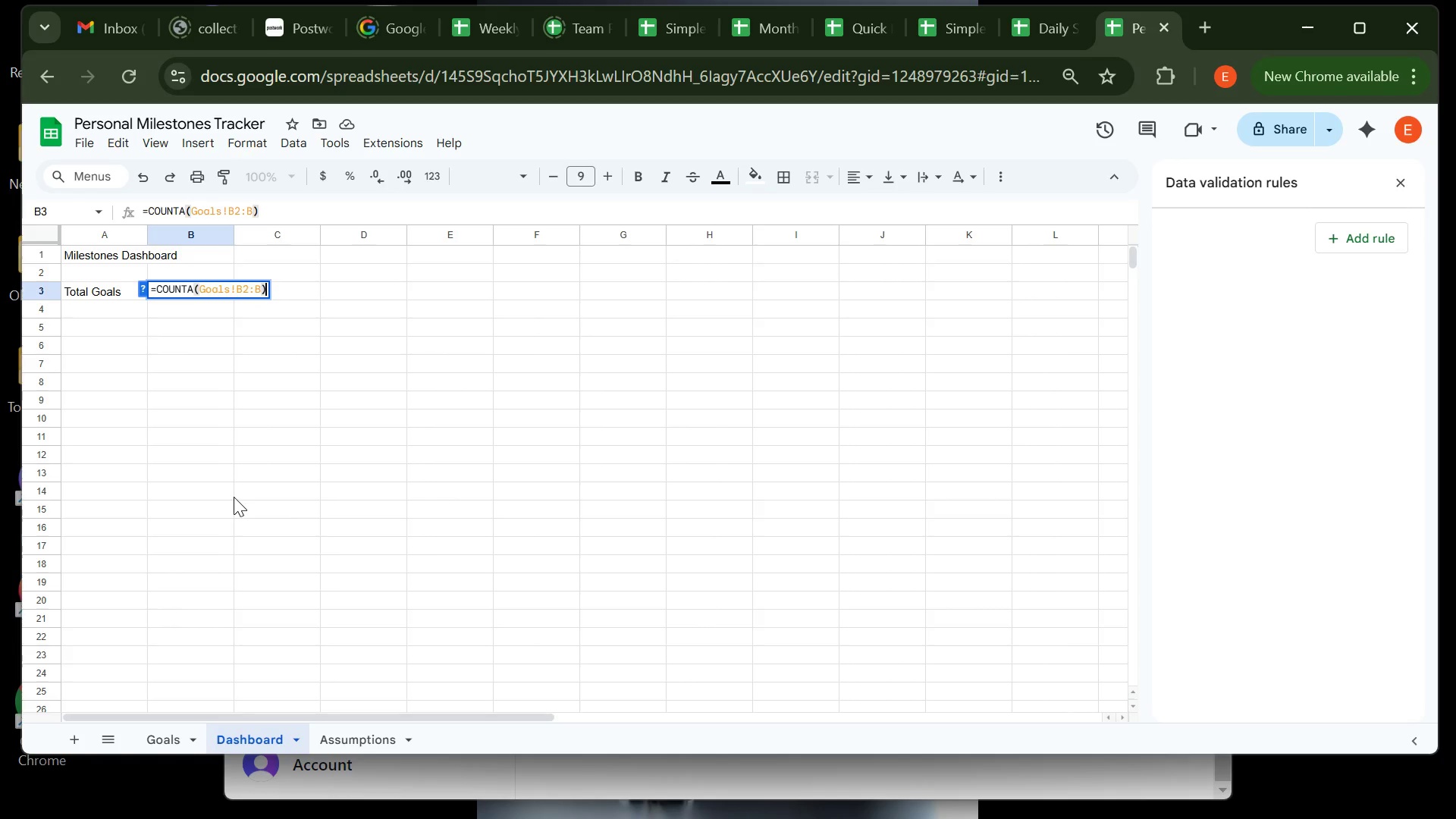 
key(Enter)
 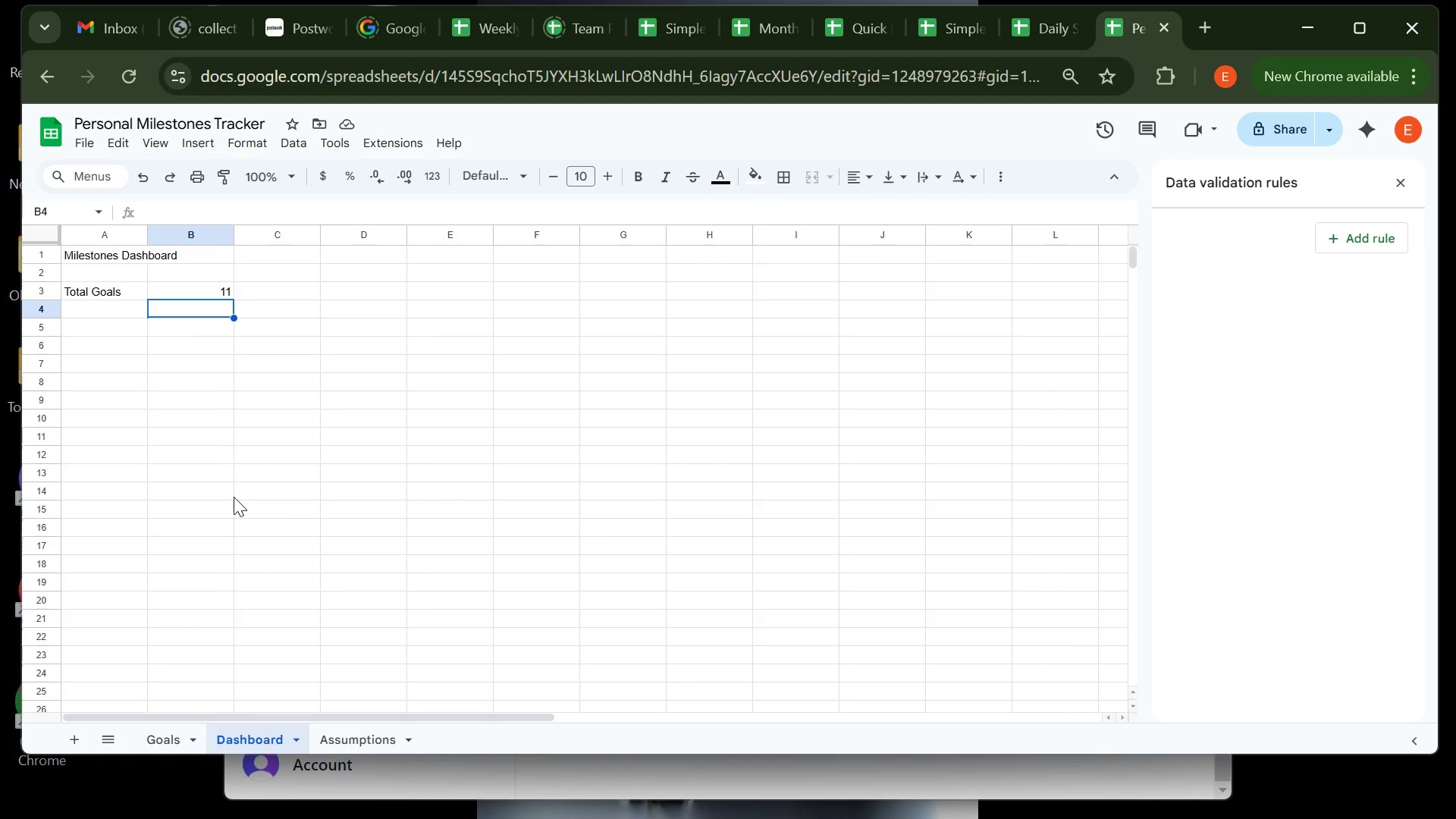 
wait(13.23)
 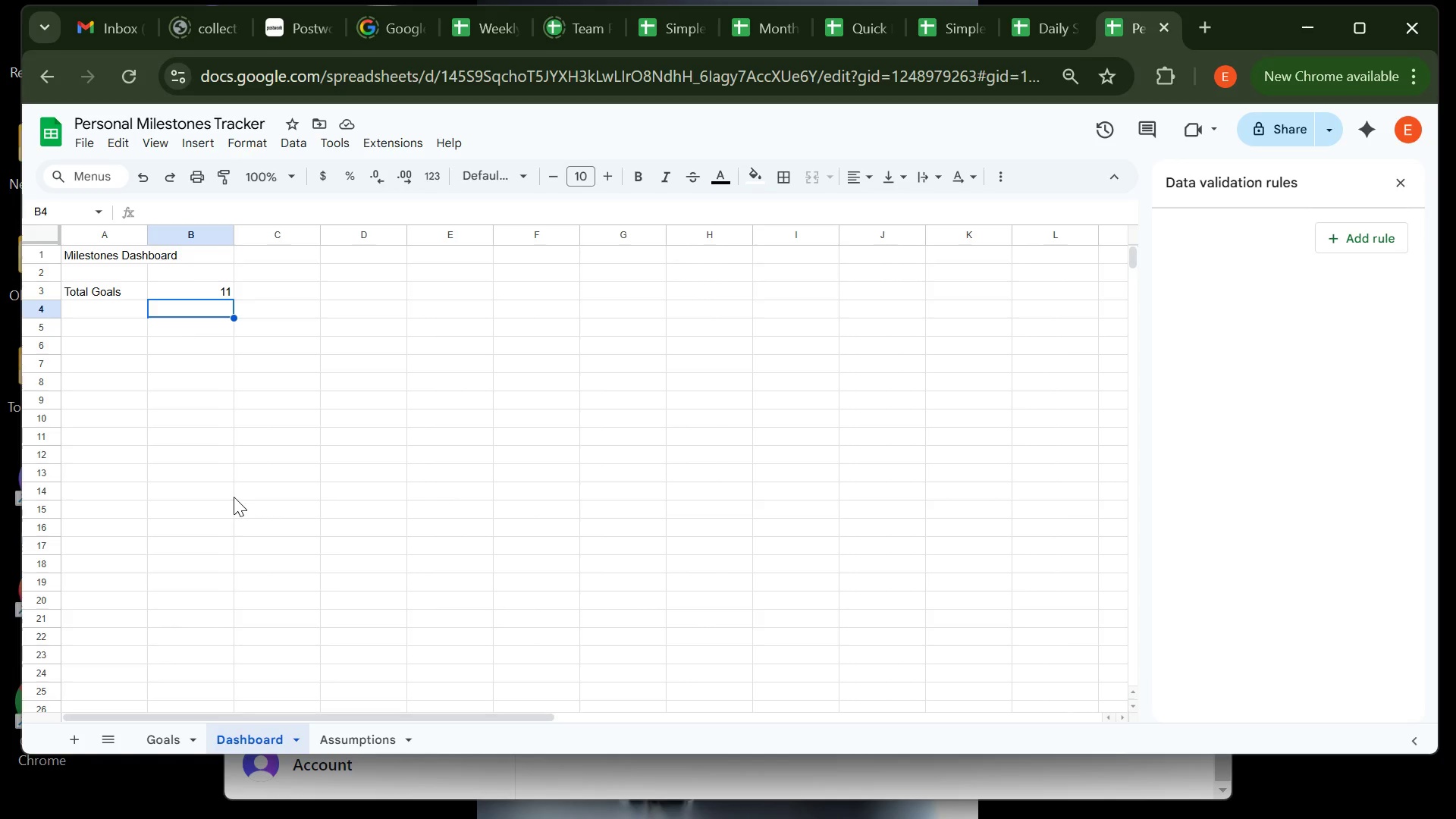 
key(VolumeUp)
 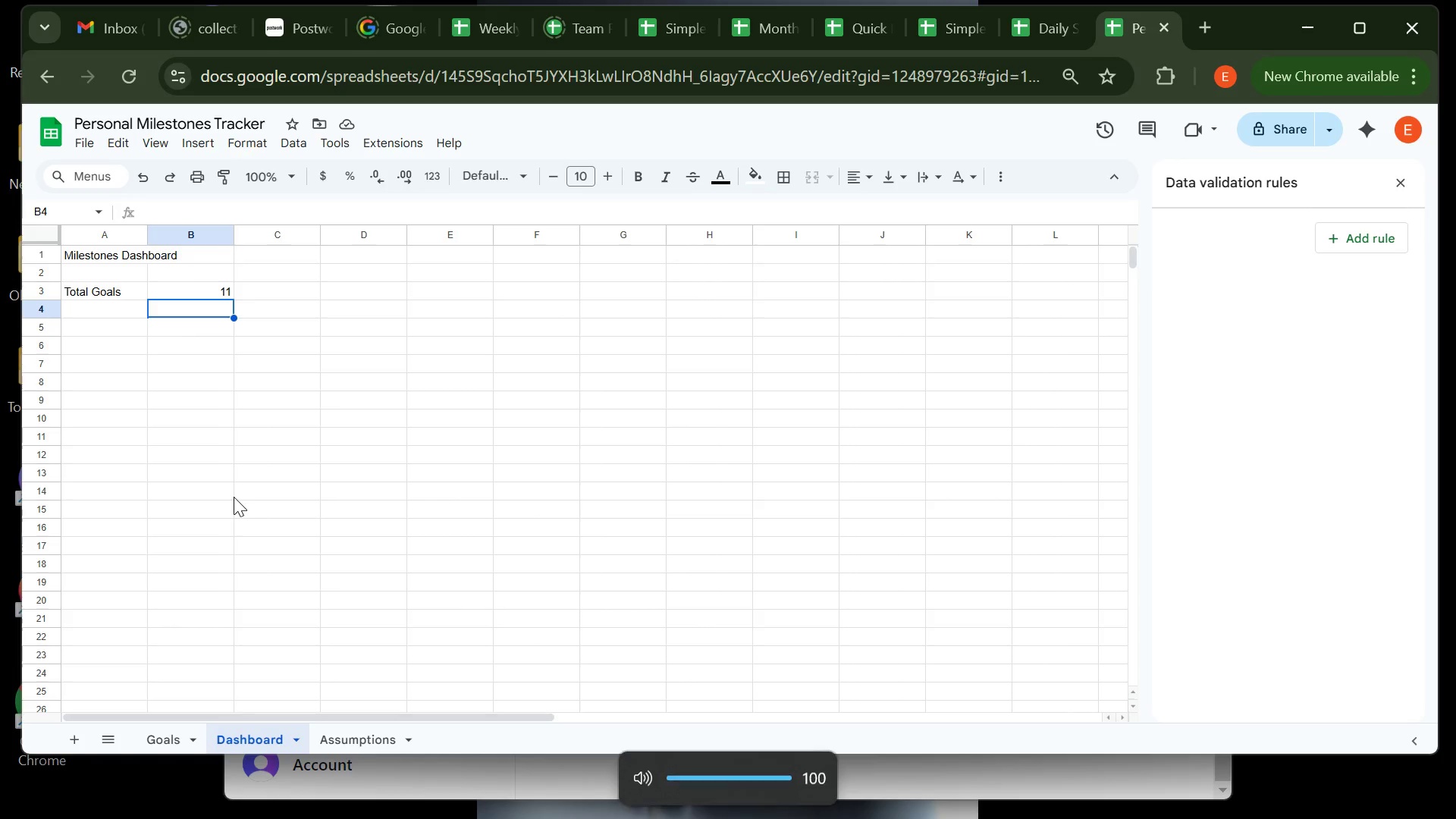 
key(VolumeUp)
 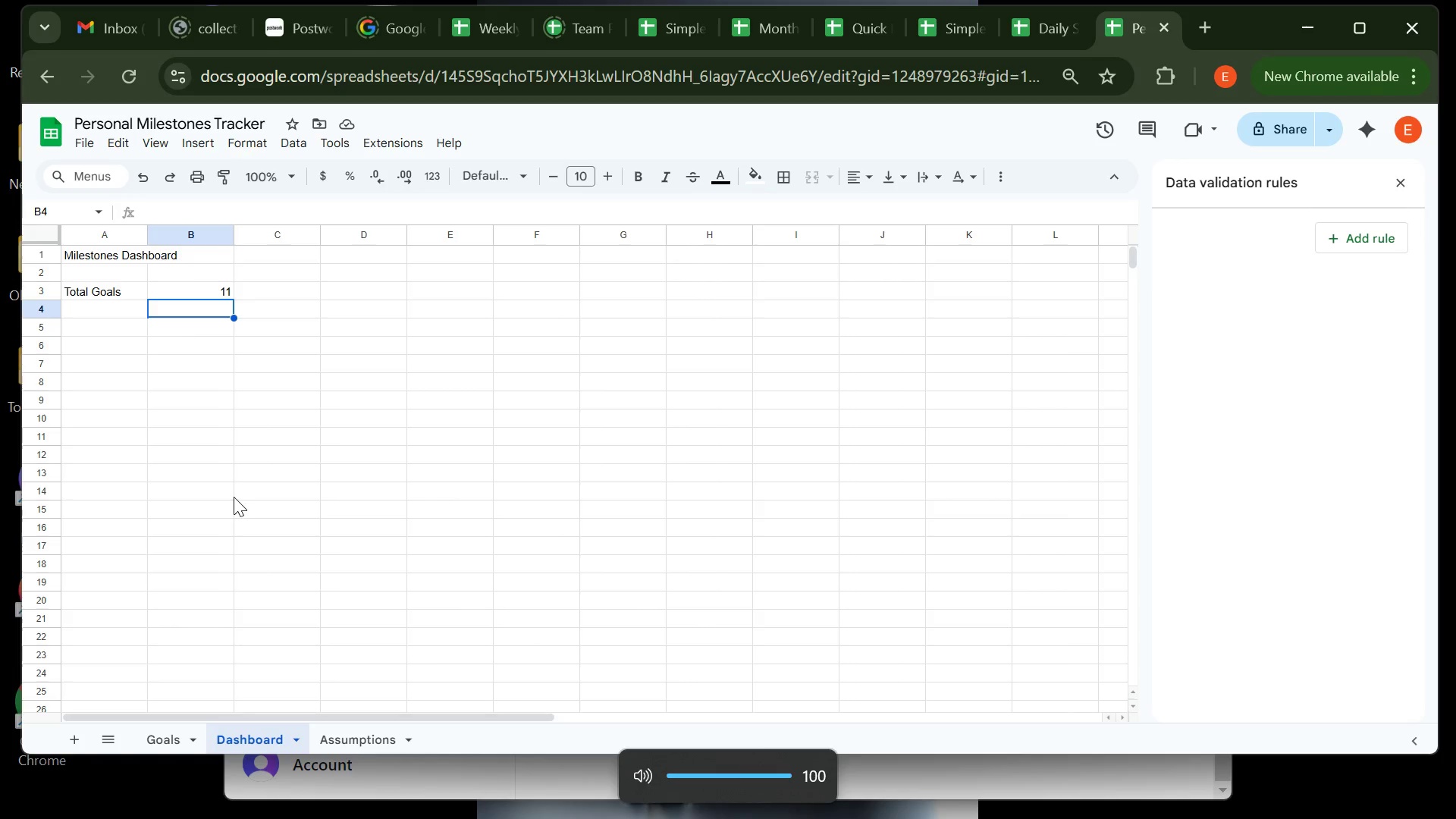 
key(VolumeUp)
 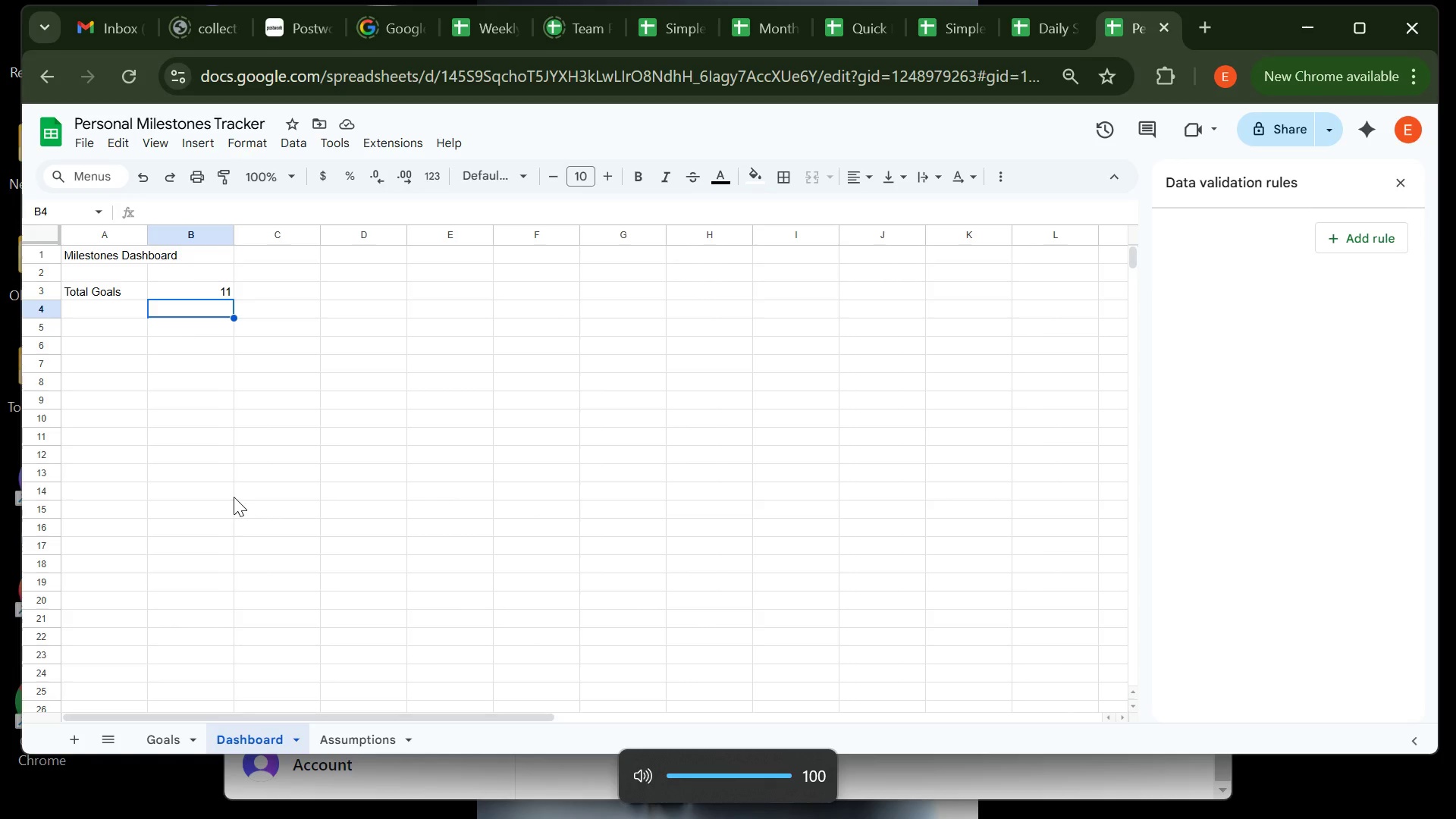 
key(VolumeUp)
 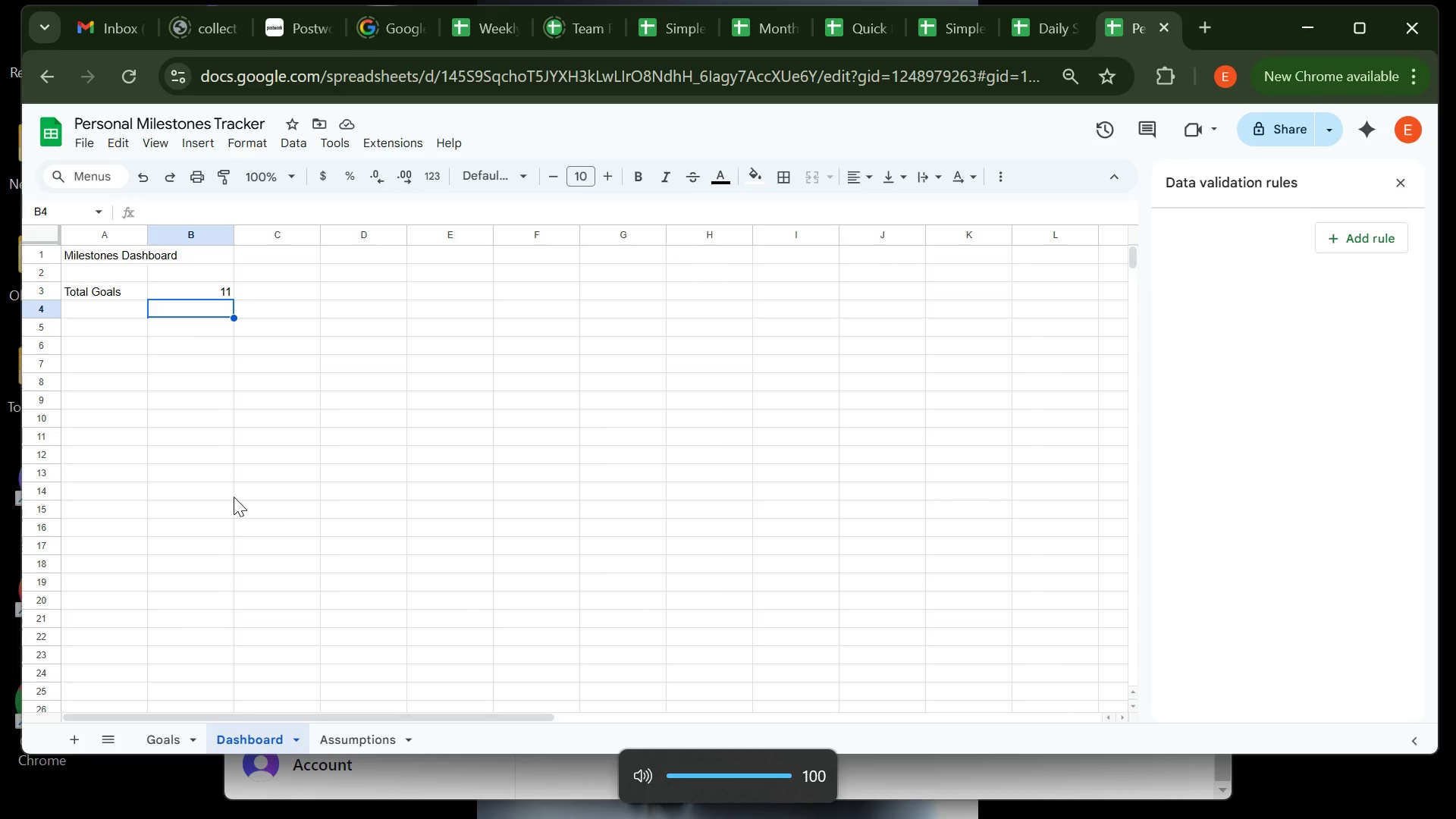 
key(VolumeUp)
 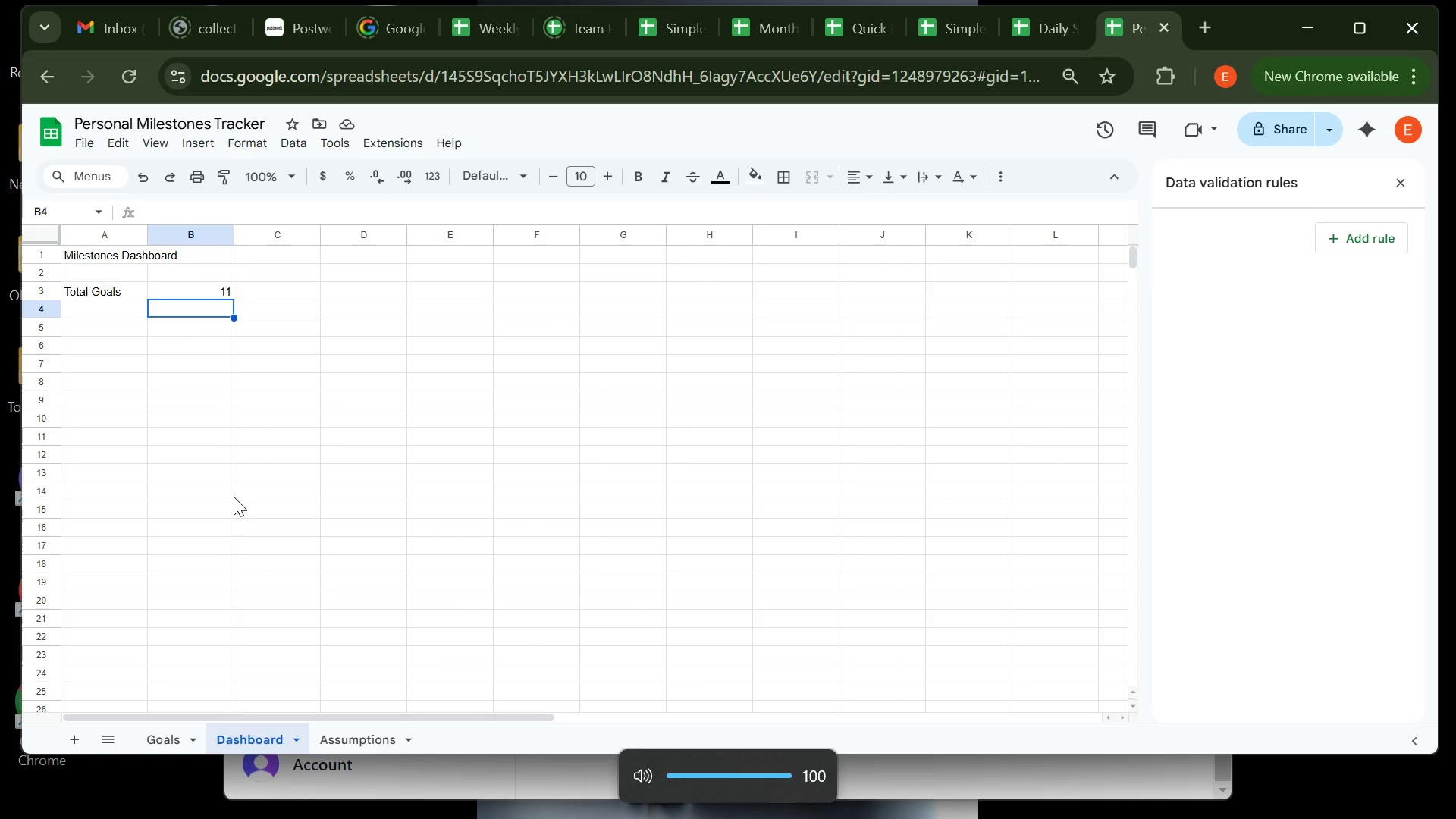 
key(VolumeUp)
 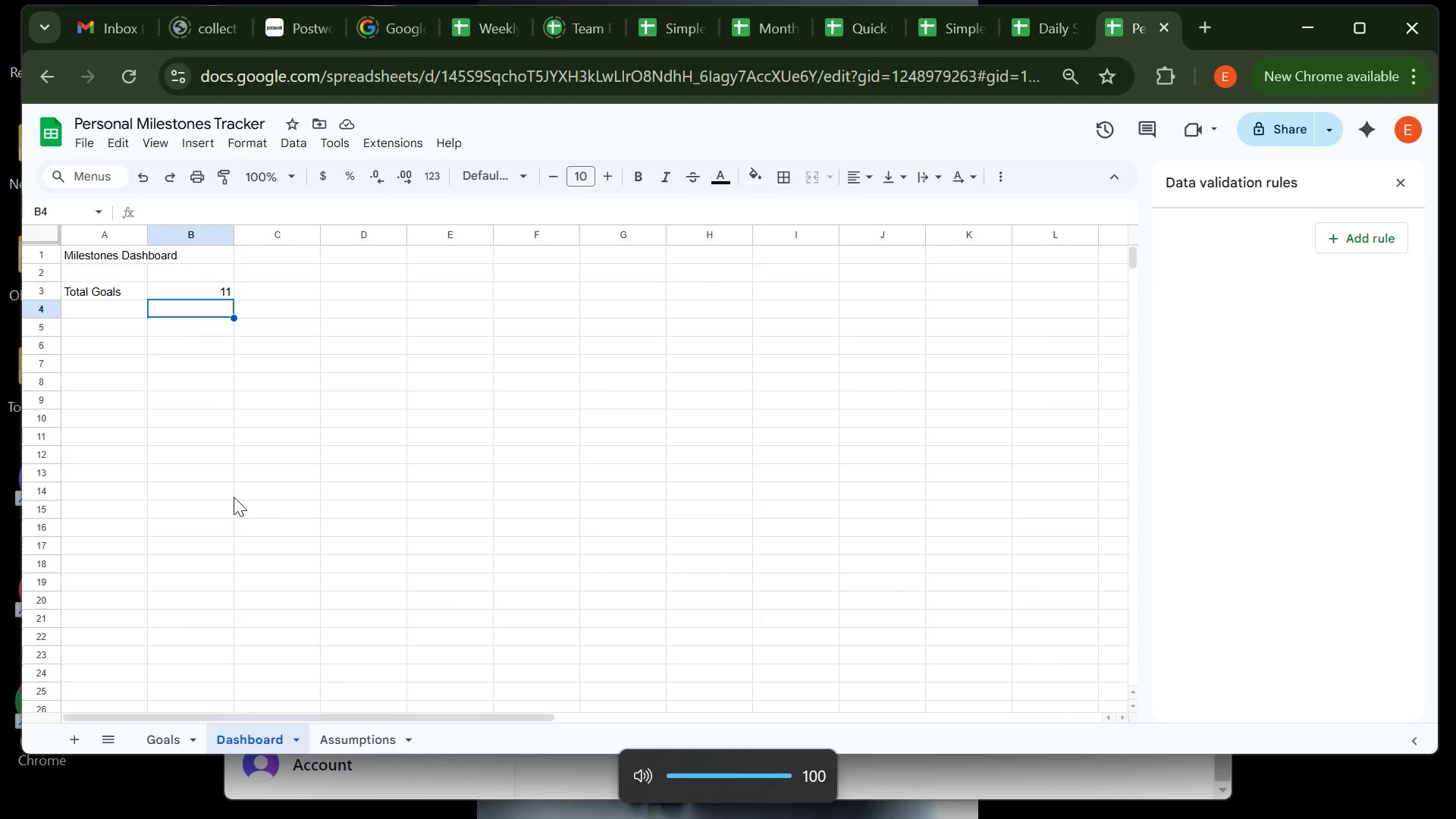 
key(VolumeUp)
 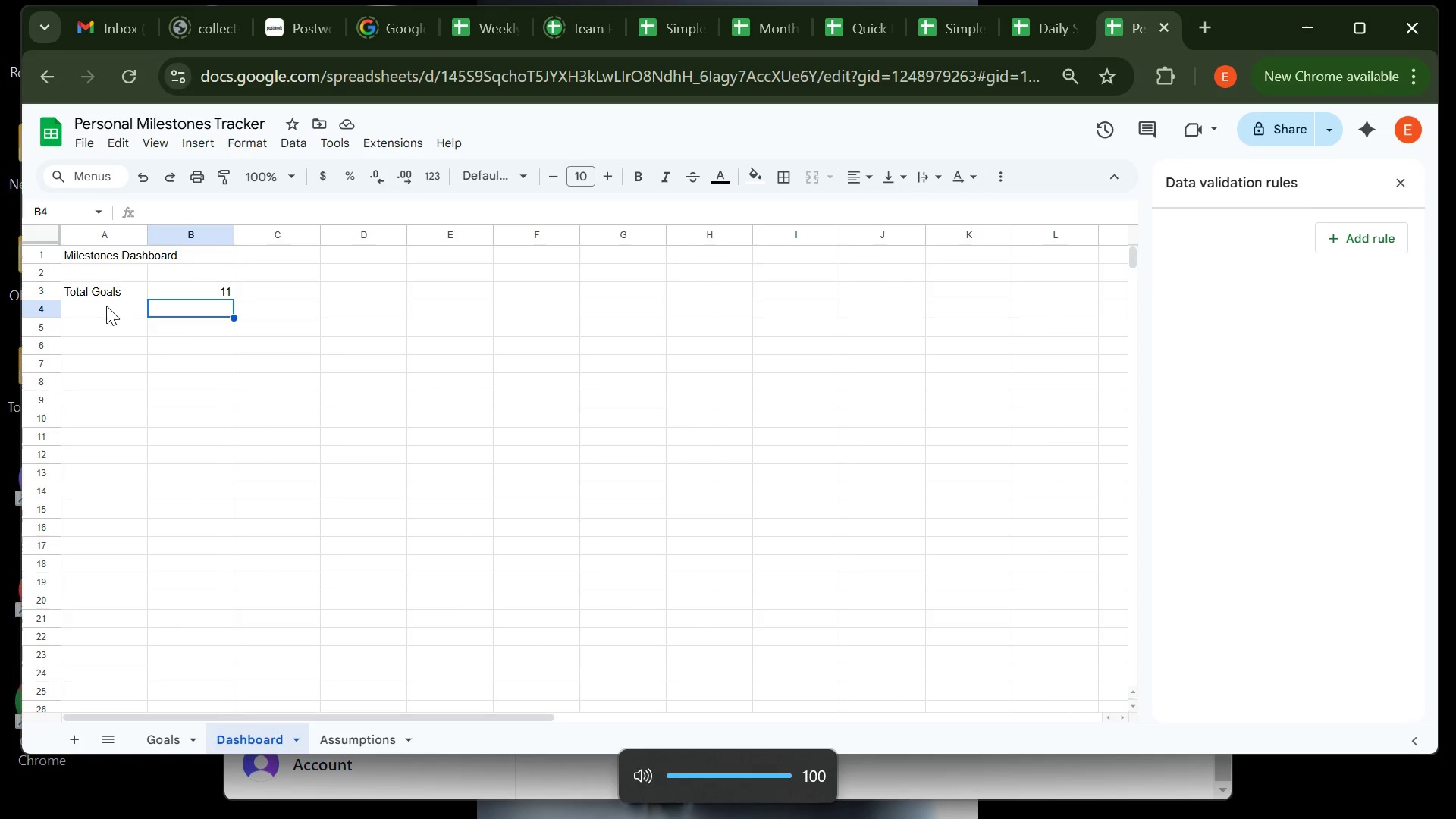 
left_click([106, 307])
 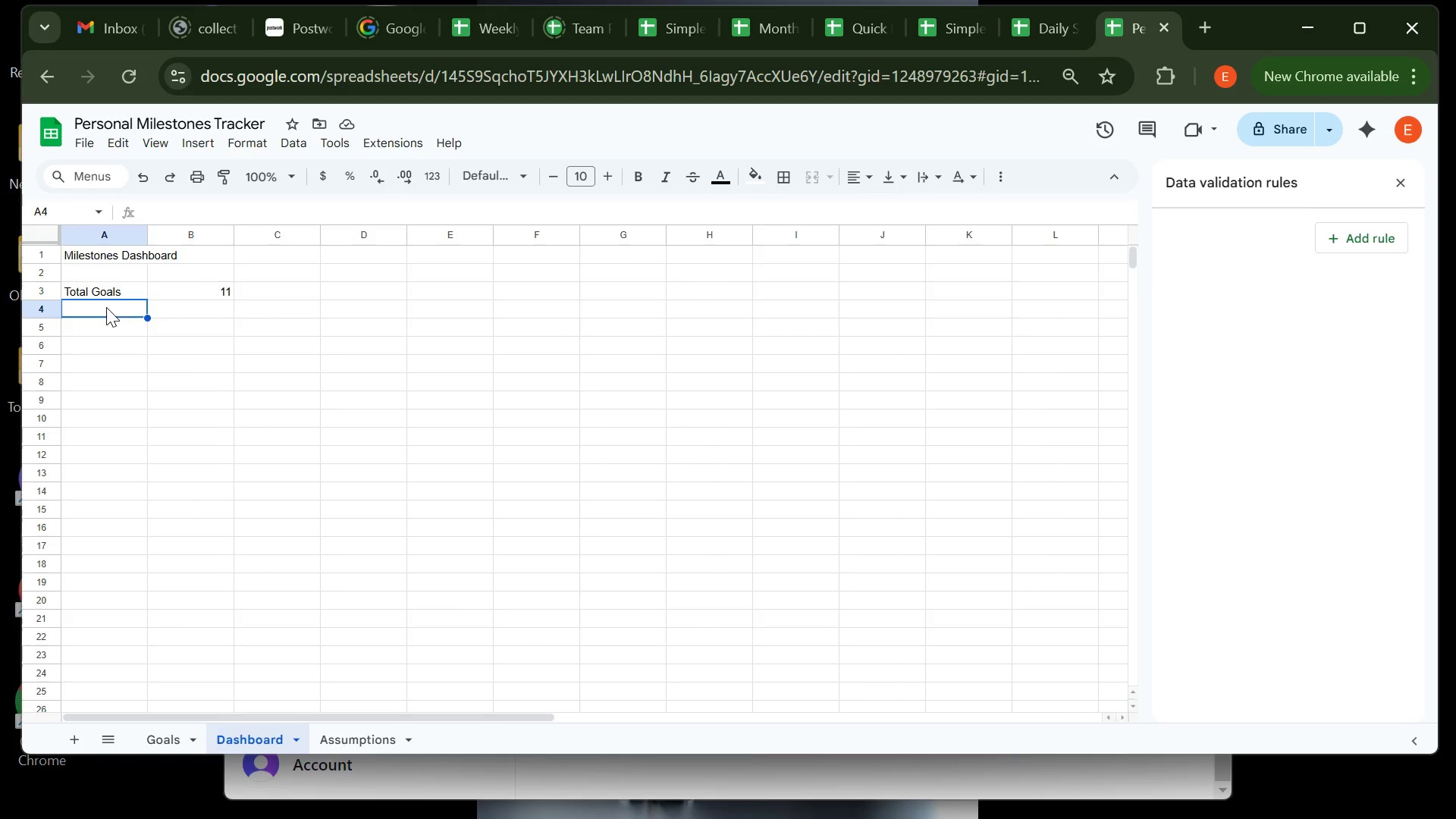 
type(gOALS cOMPLETED)
key(Backspace)
key(Backspace)
type(Goals Completed )
key(Tab)
 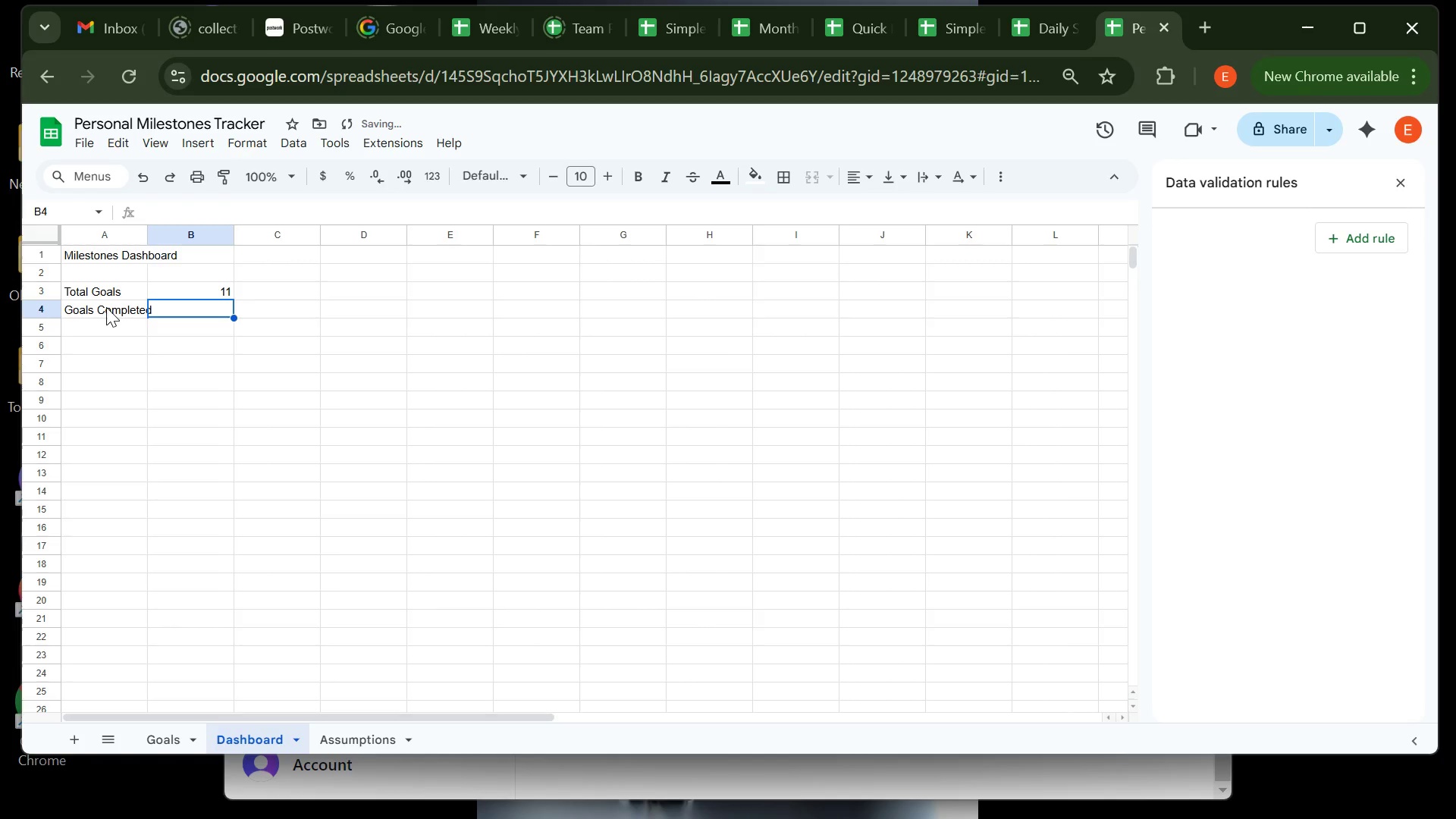 
wait(5.09)
 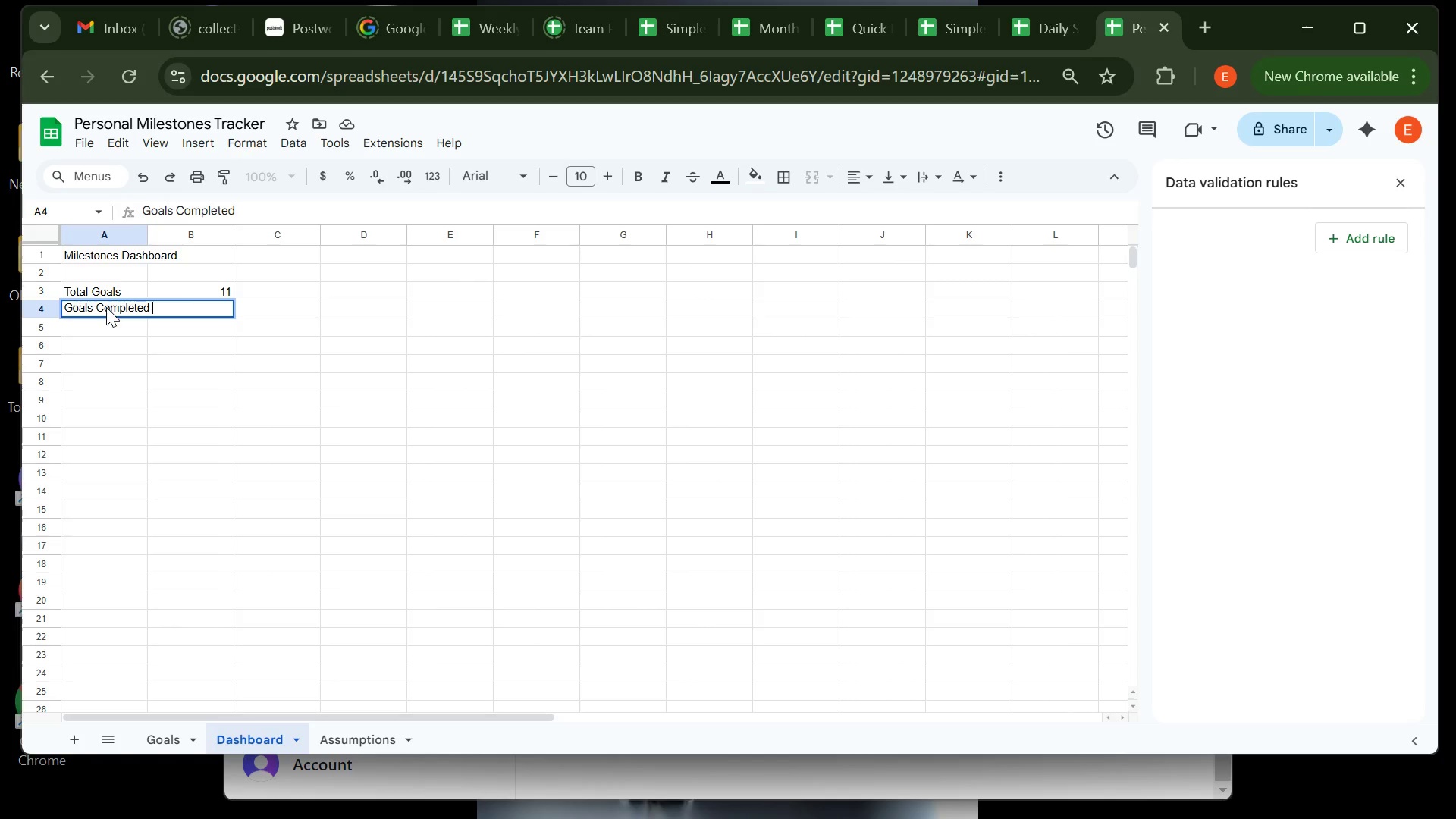 
type(=COUNTII)
key(Backspace)
type(F9GOALS)
key(Backspace)
key(Backspace)
key(Backspace)
key(Backspace)
key(Backspace)
key(Backspace)
type((Goals)
 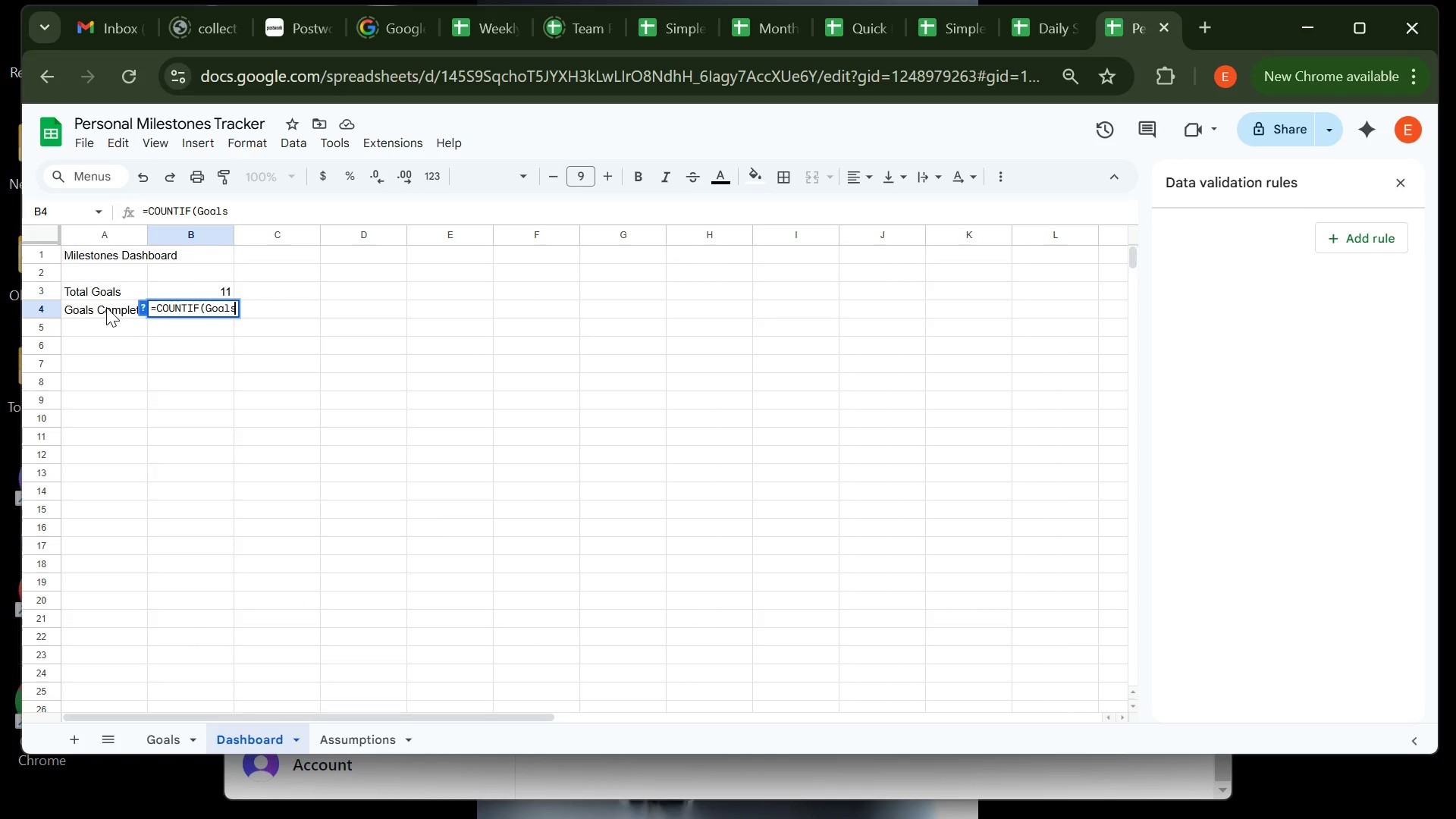 
type(!E2)
 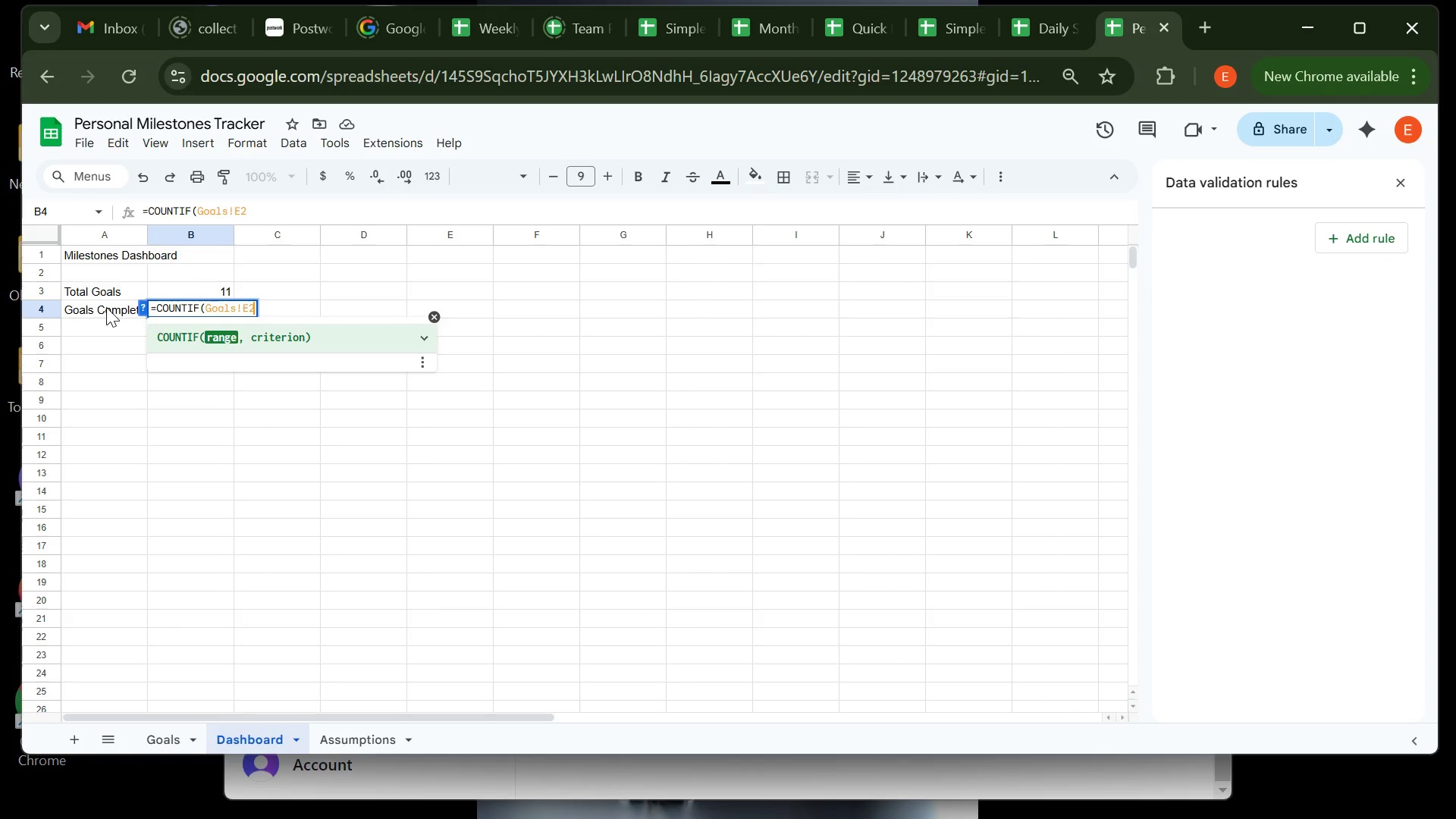 
key(Semicolon)
 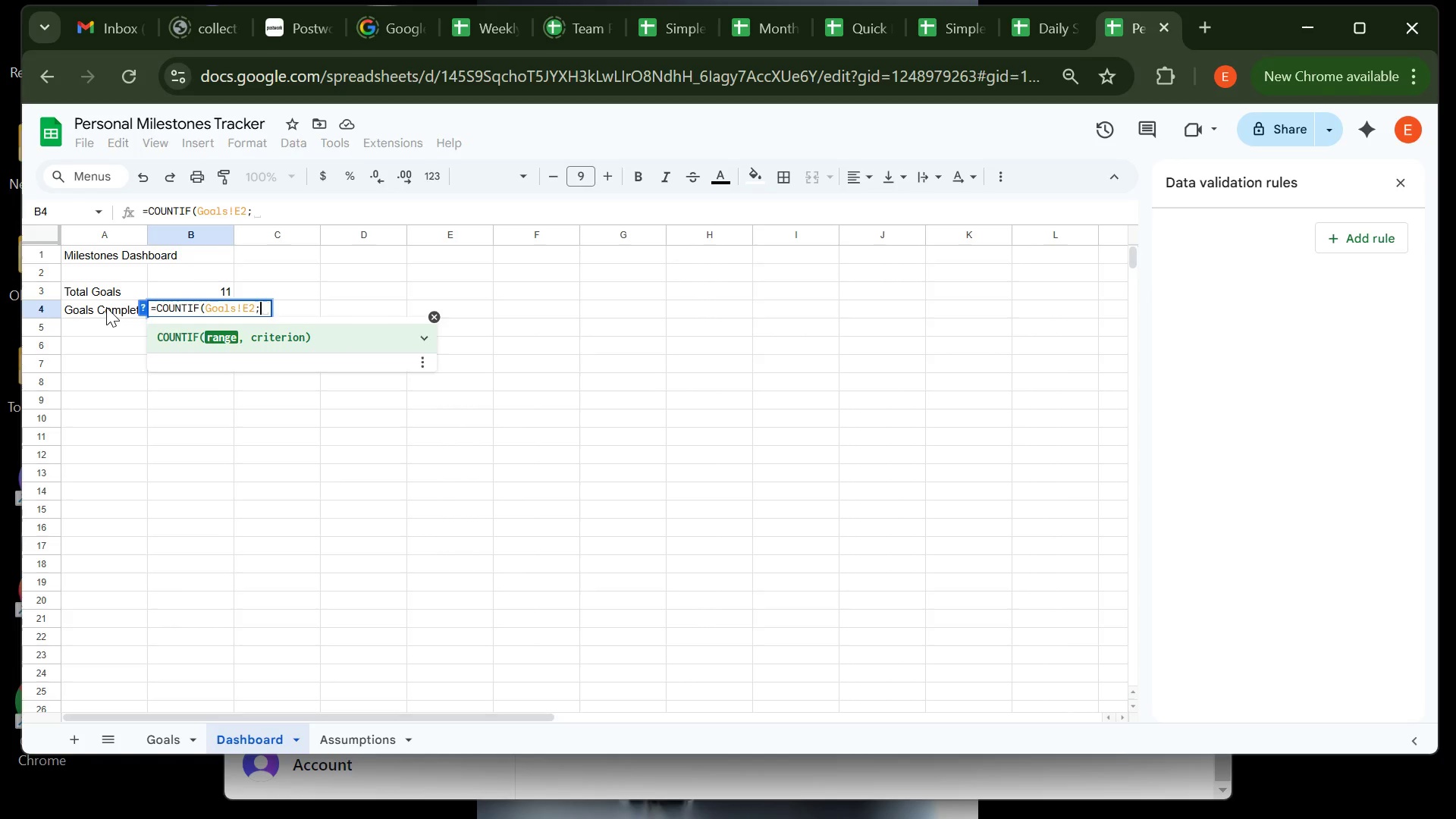 
key(E)
 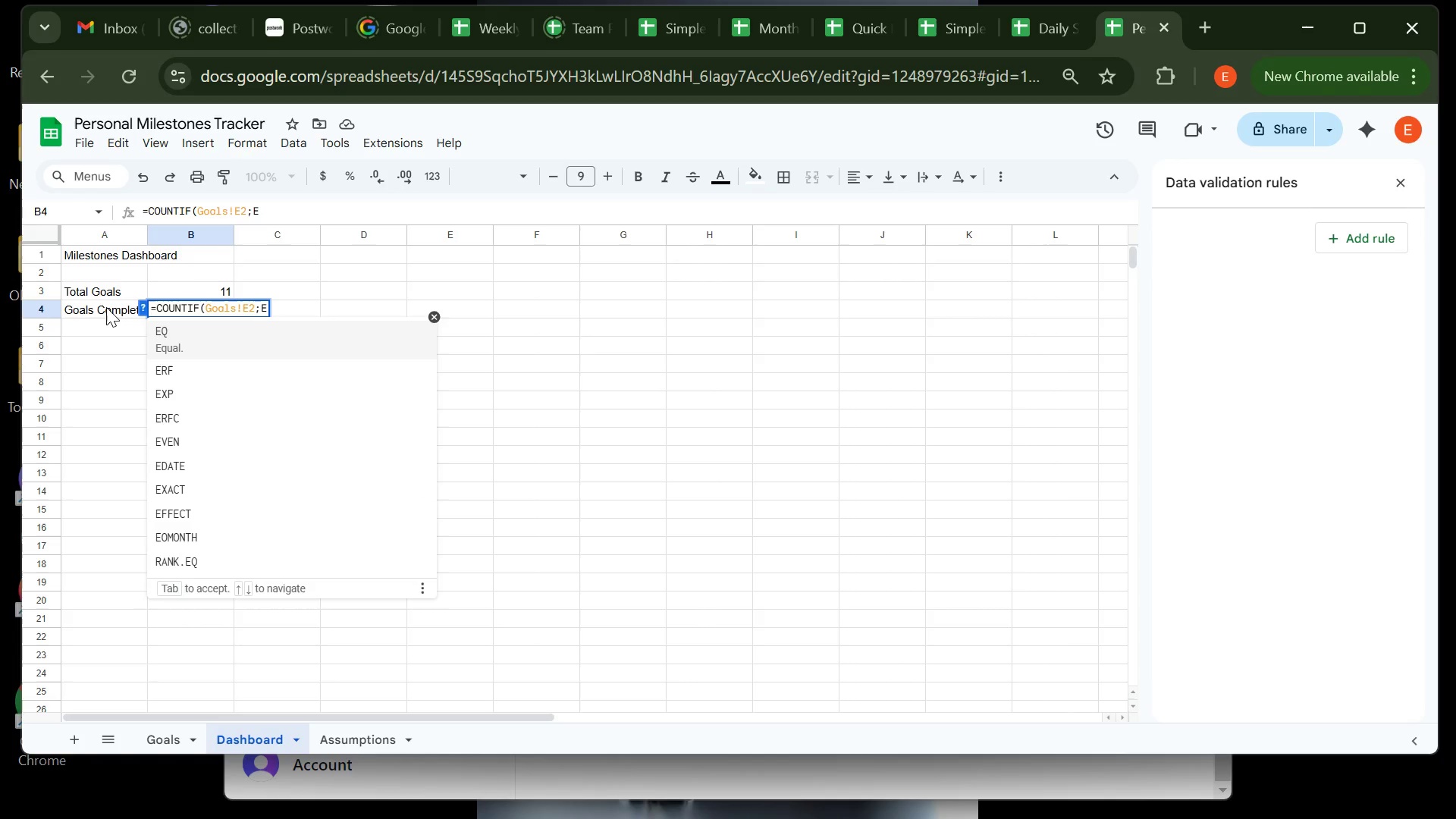 
key(Comma)
 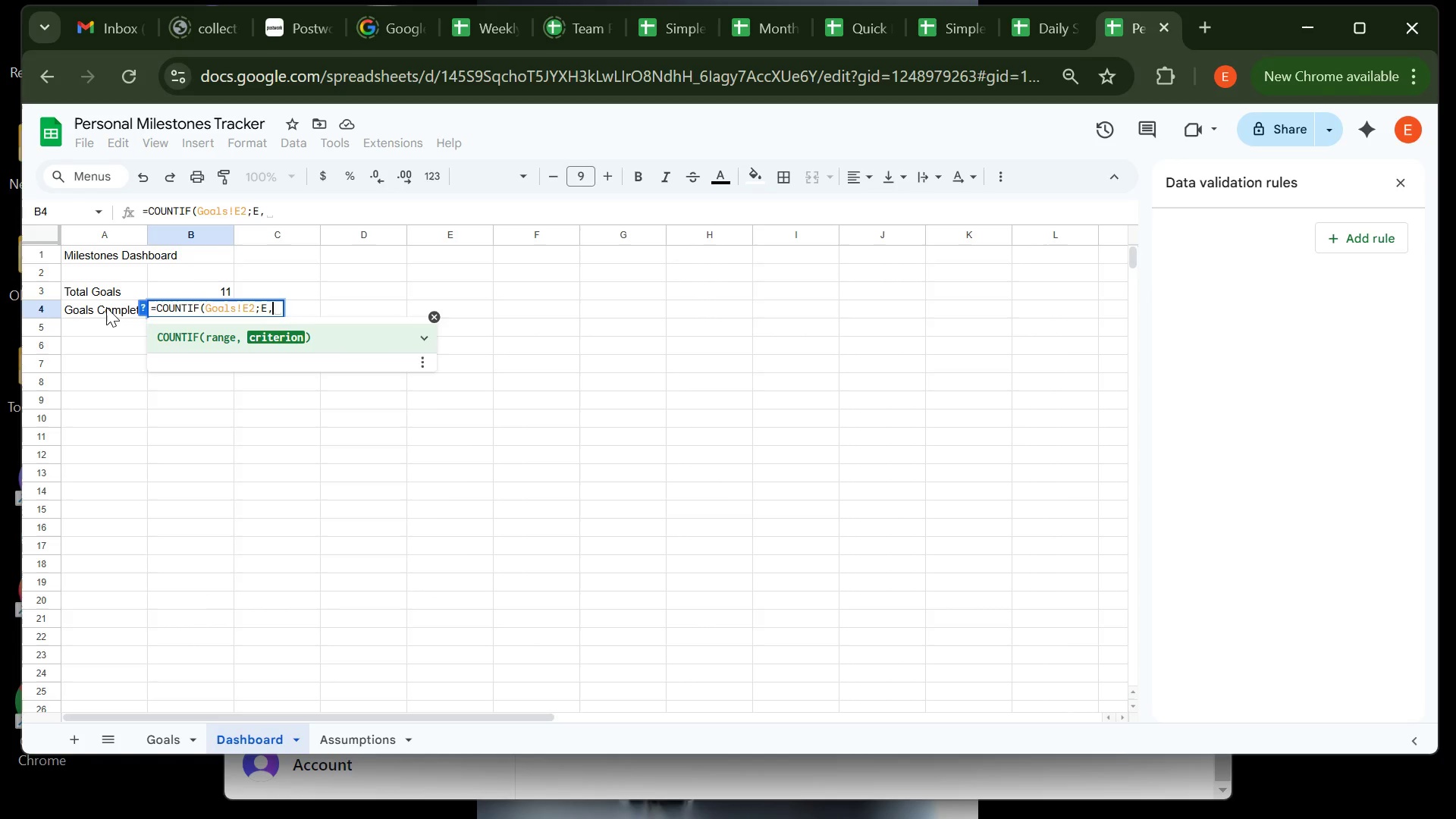 
wait(6.27)
 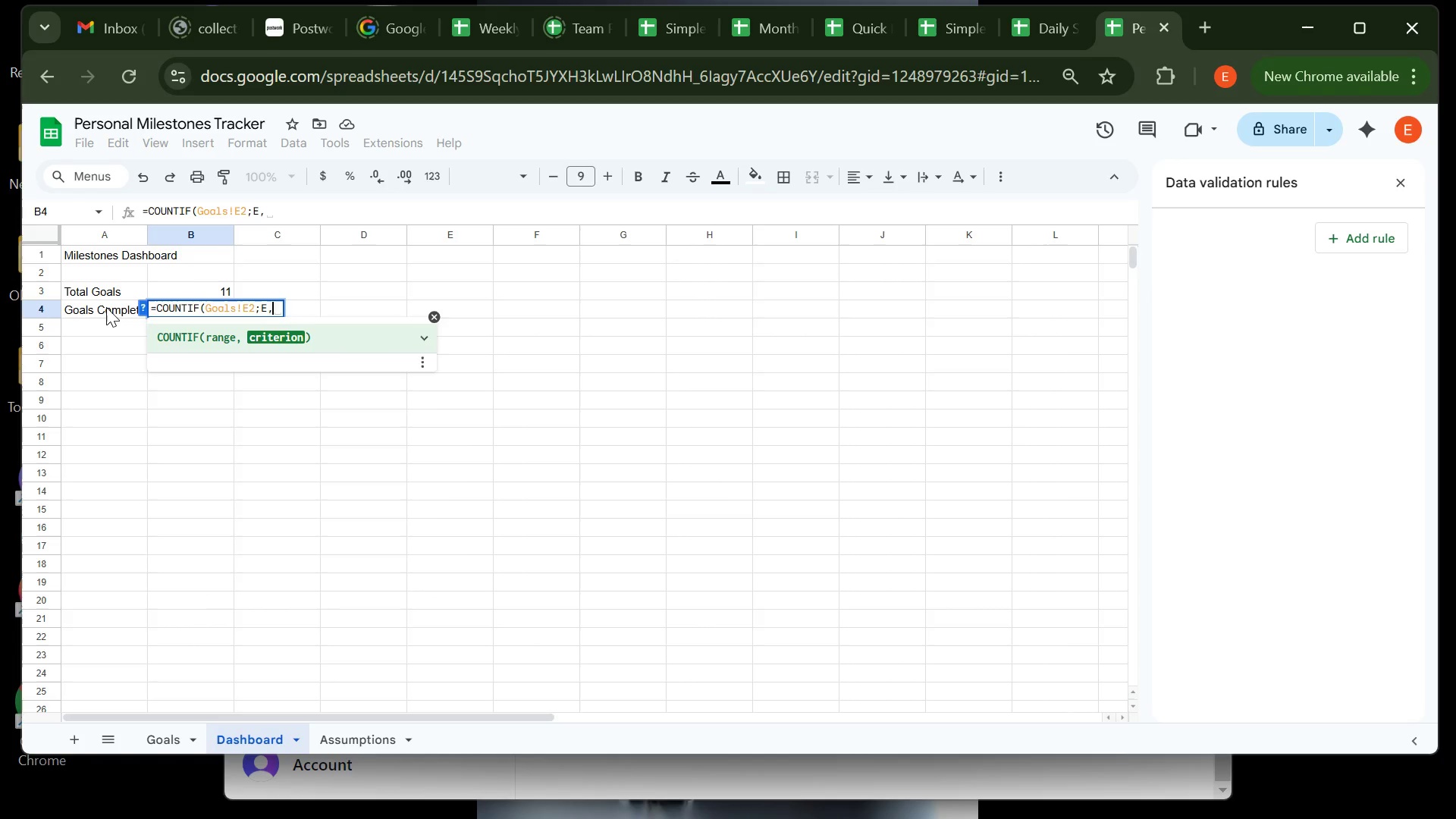 
key(Backspace)
key(Backspace)
key(Backspace)
type(:E, "Completed"))
 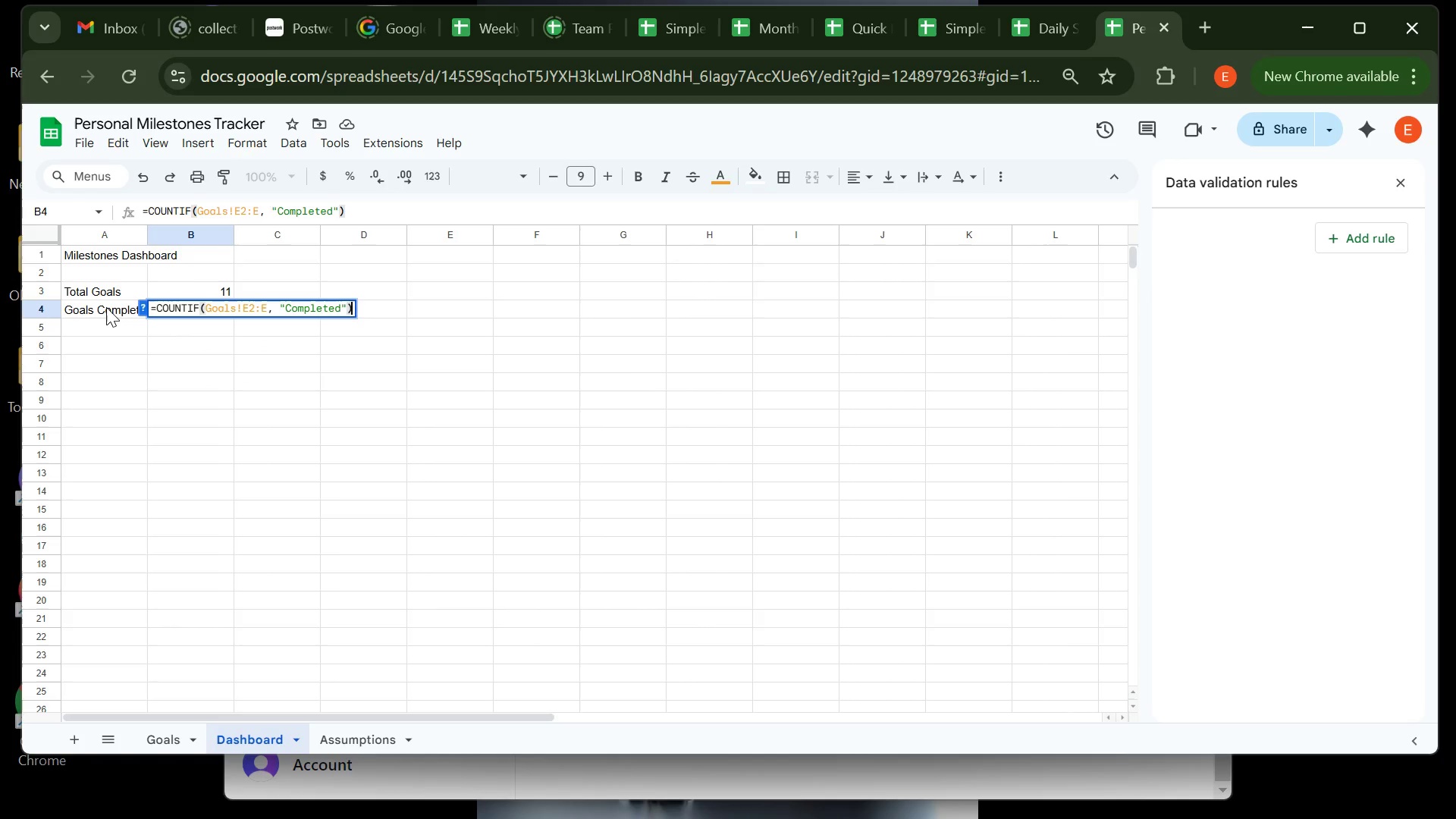 
key(Enter)
 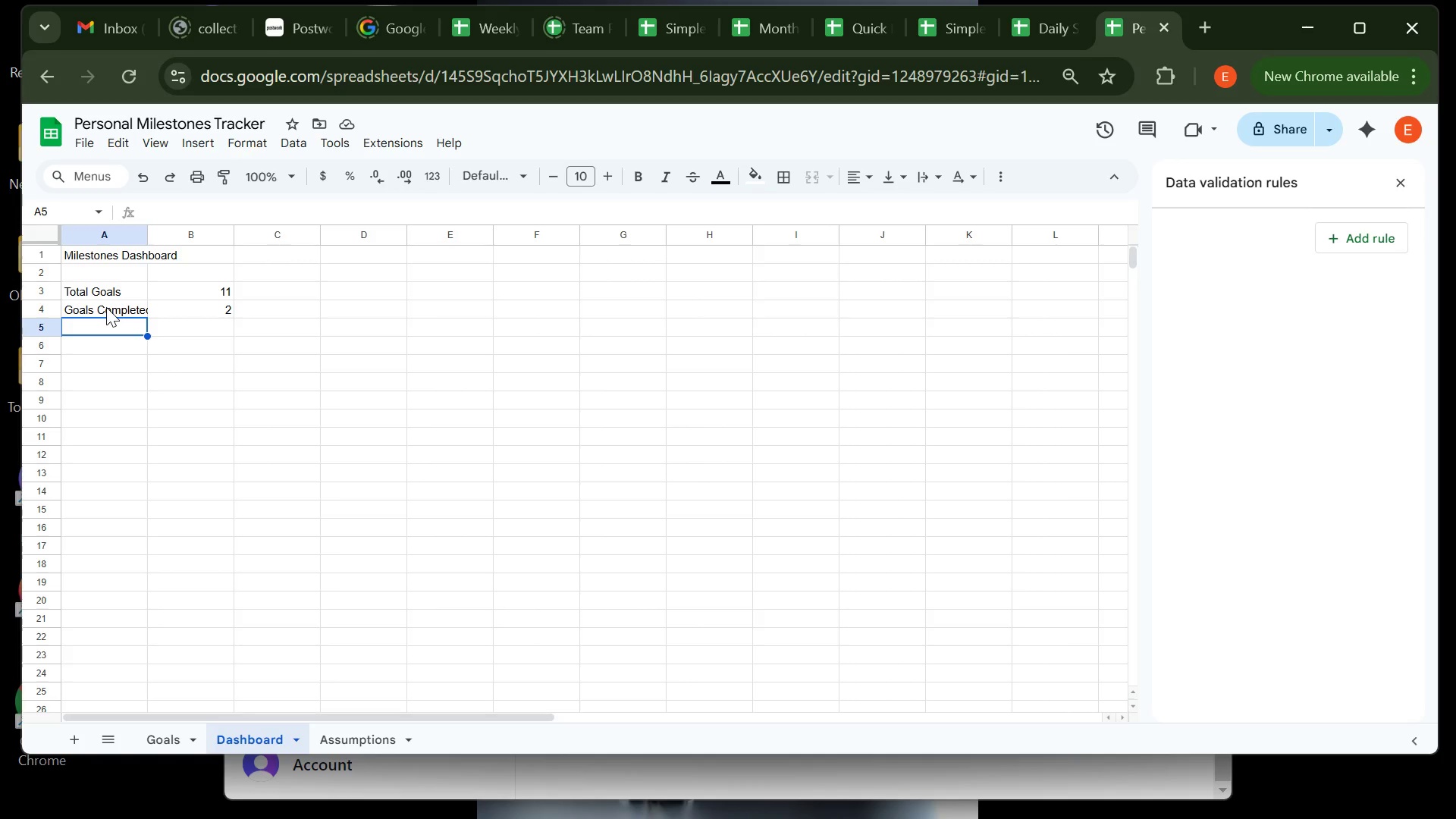 
wait(110.67)
 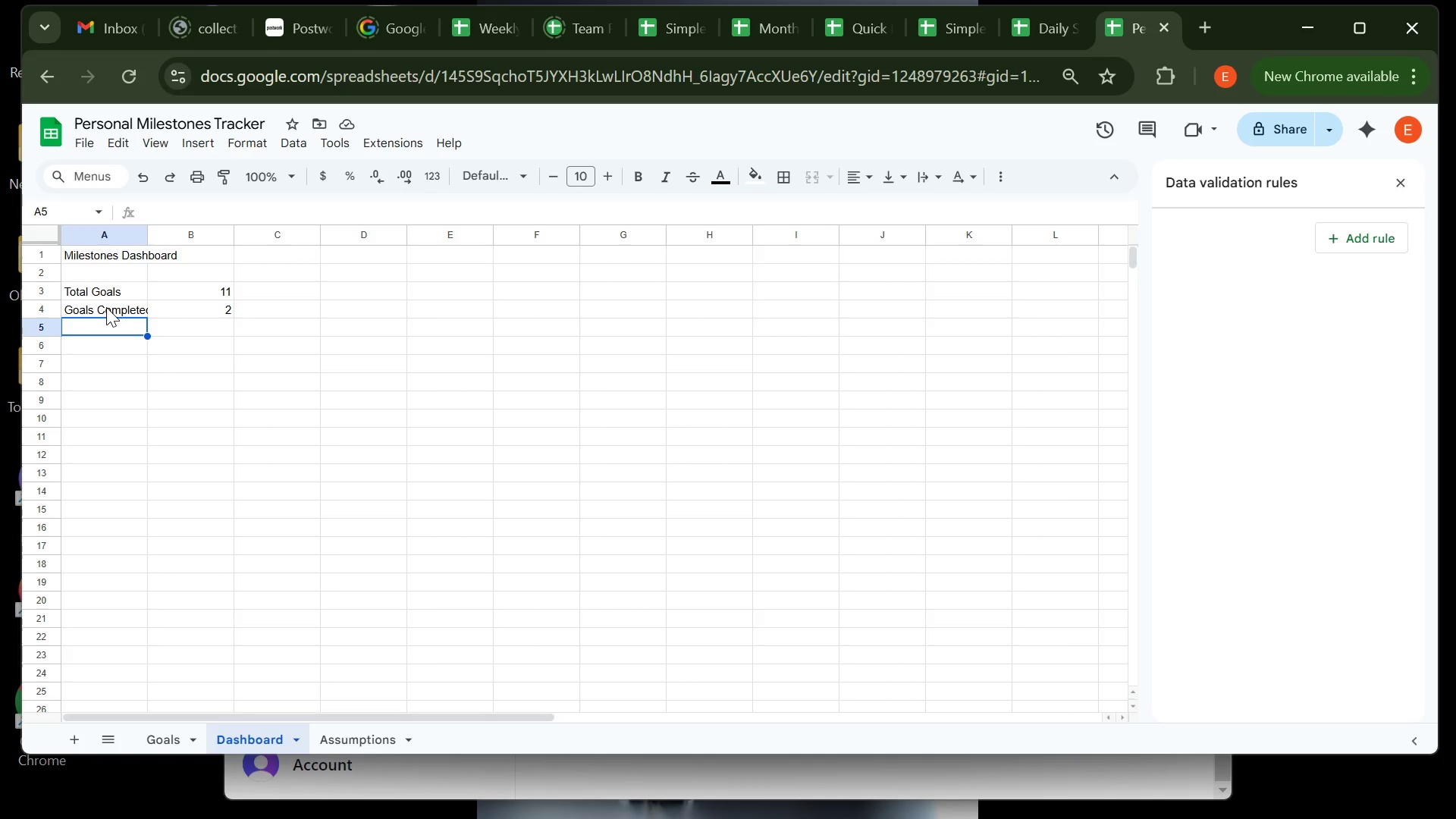 
left_click([158, 366])
 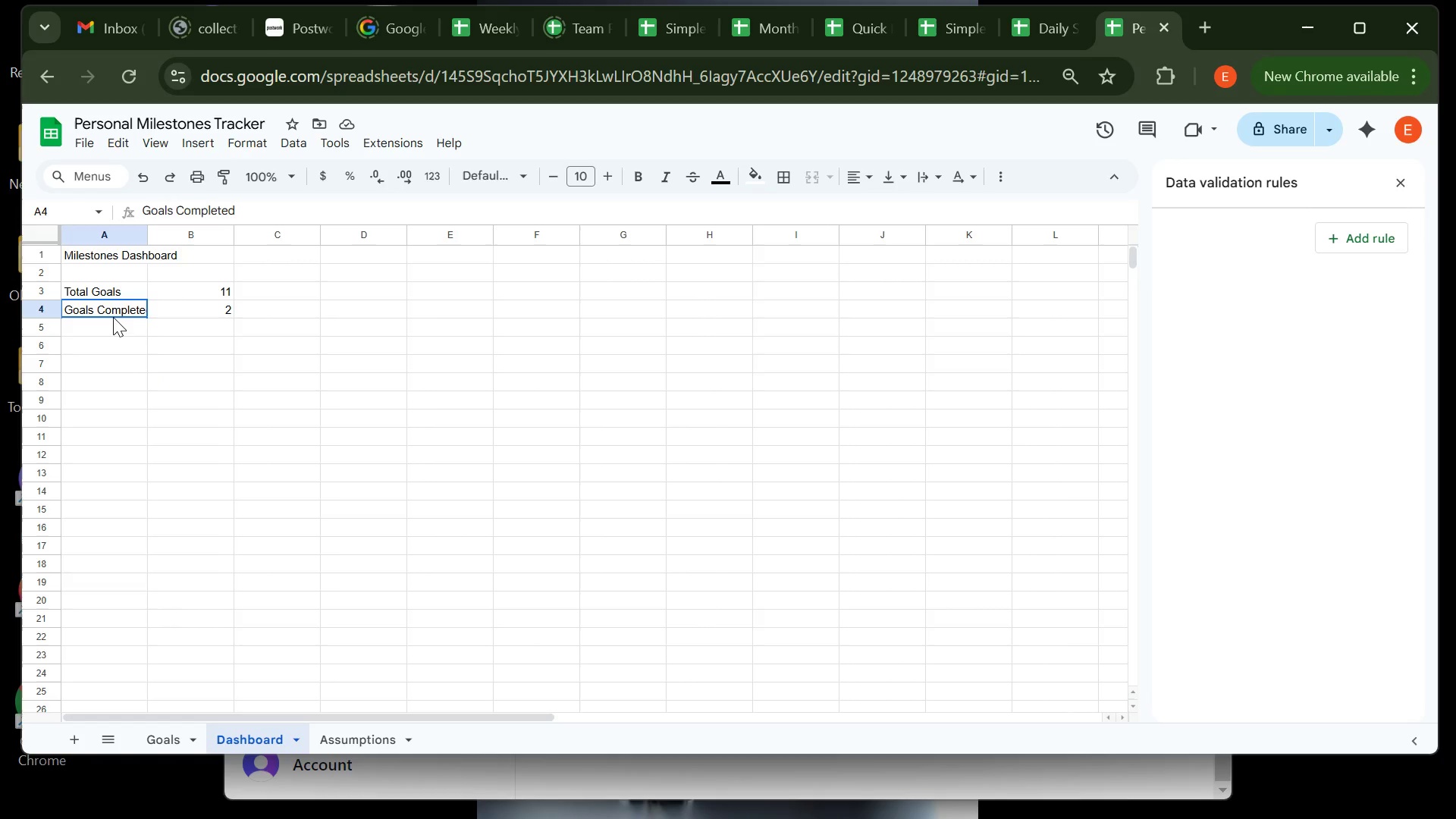 
left_click([113, 317])
 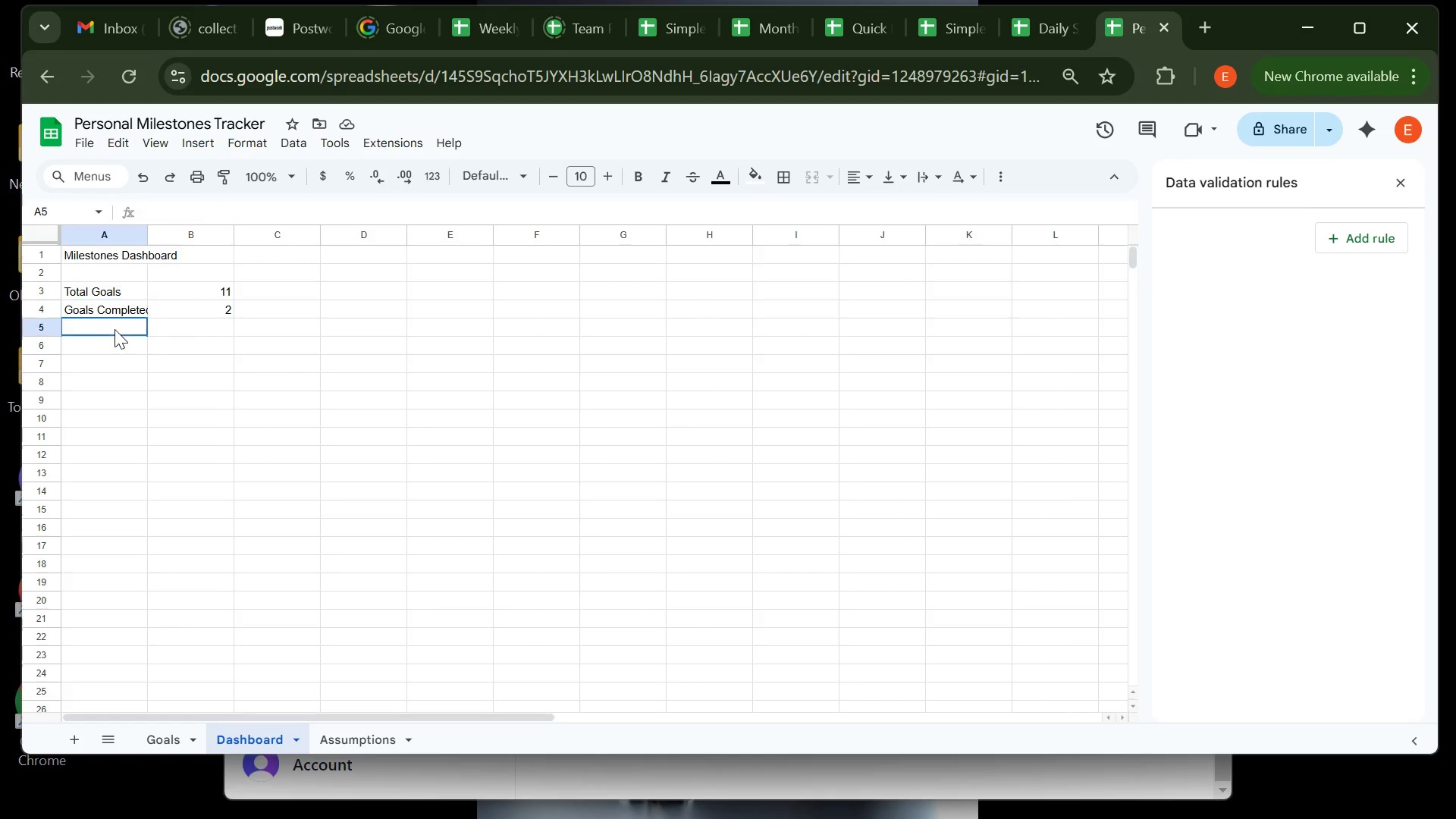 
left_click([115, 329])
 